 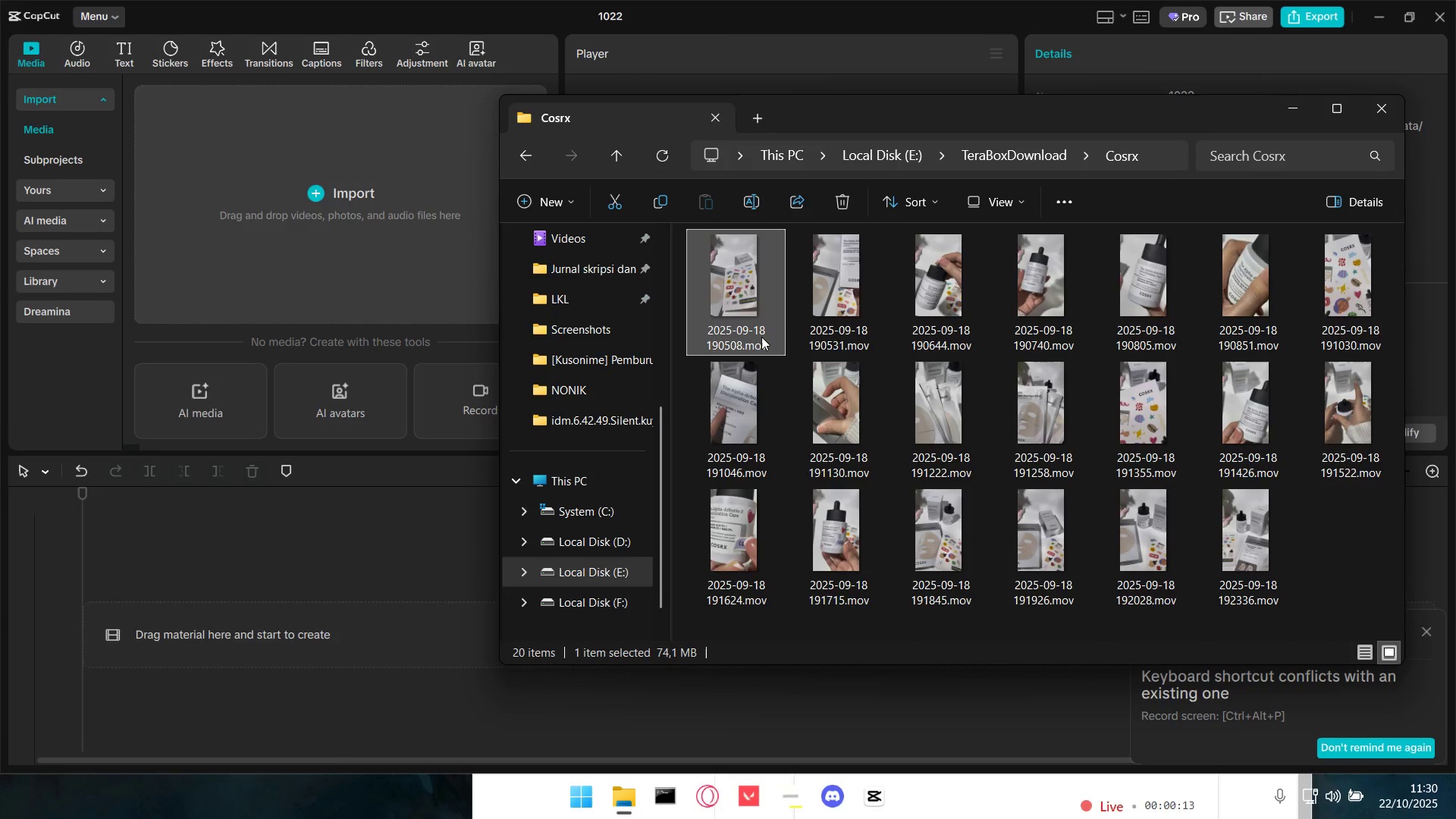 
hold_key(key=ShiftLeft, duration=0.83)
left_click([1243, 516])
 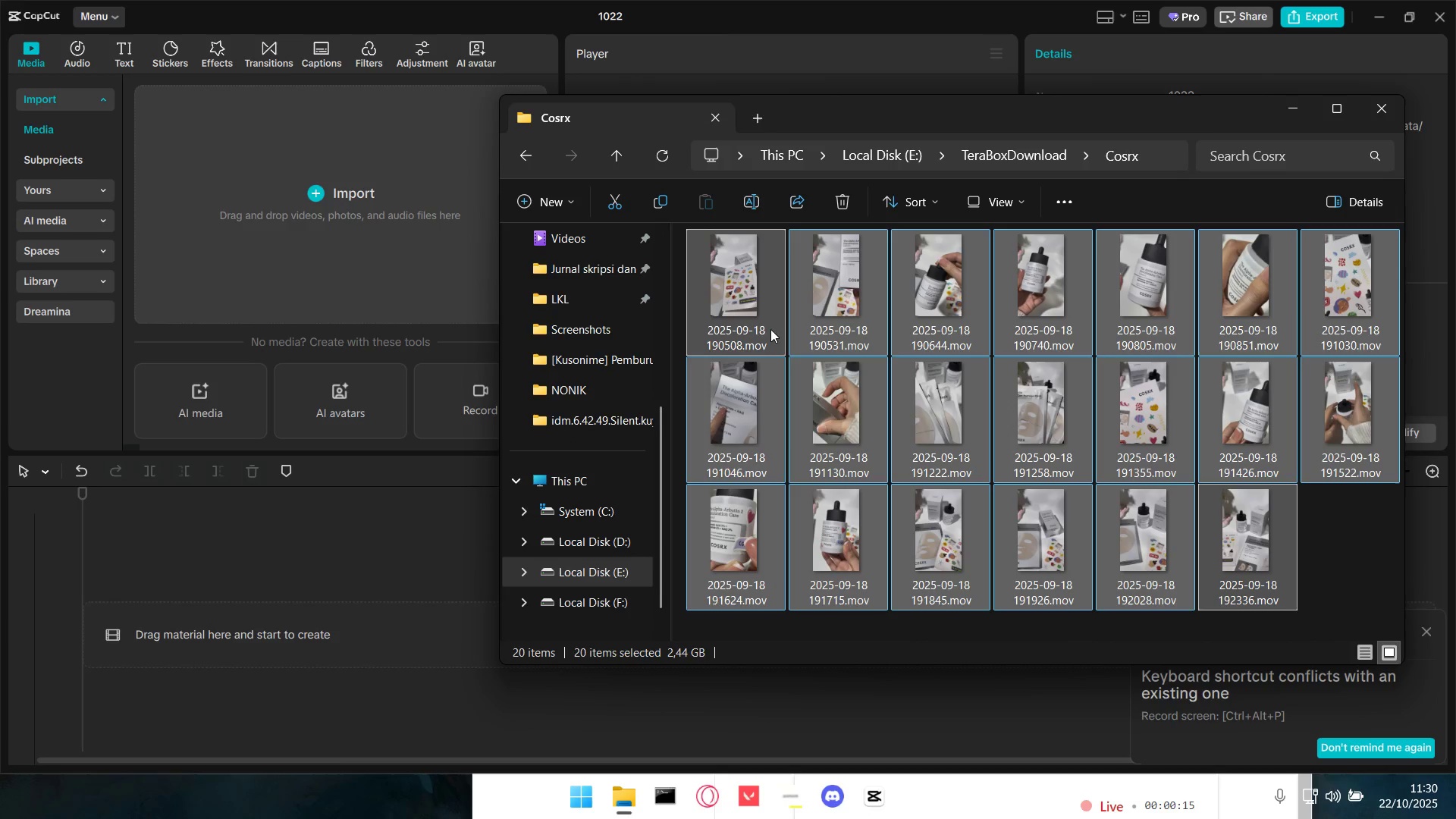 
left_click_drag(start_coordinate=[748, 306], to_coordinate=[329, 237])
 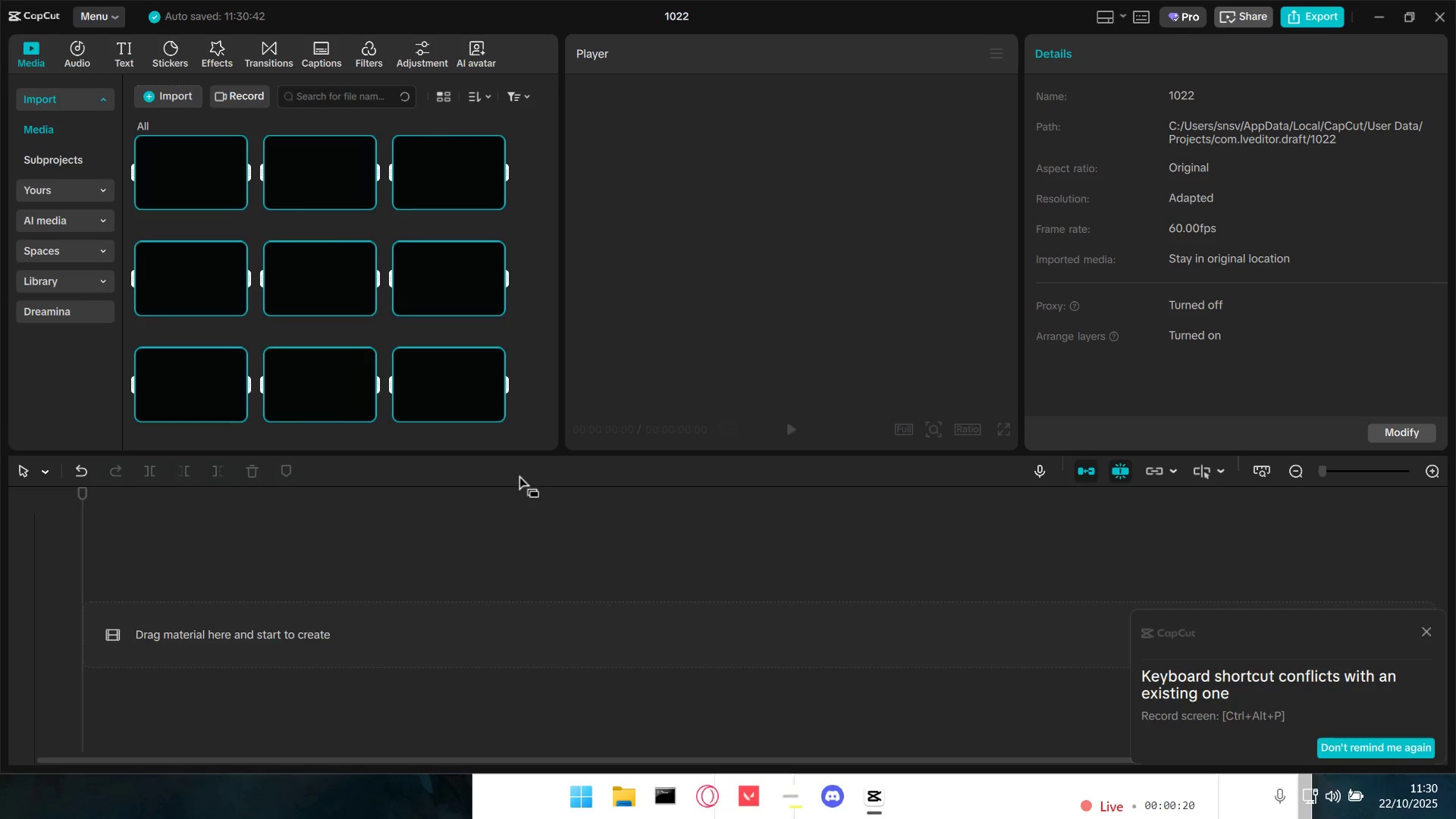 
left_click([190, 174])
 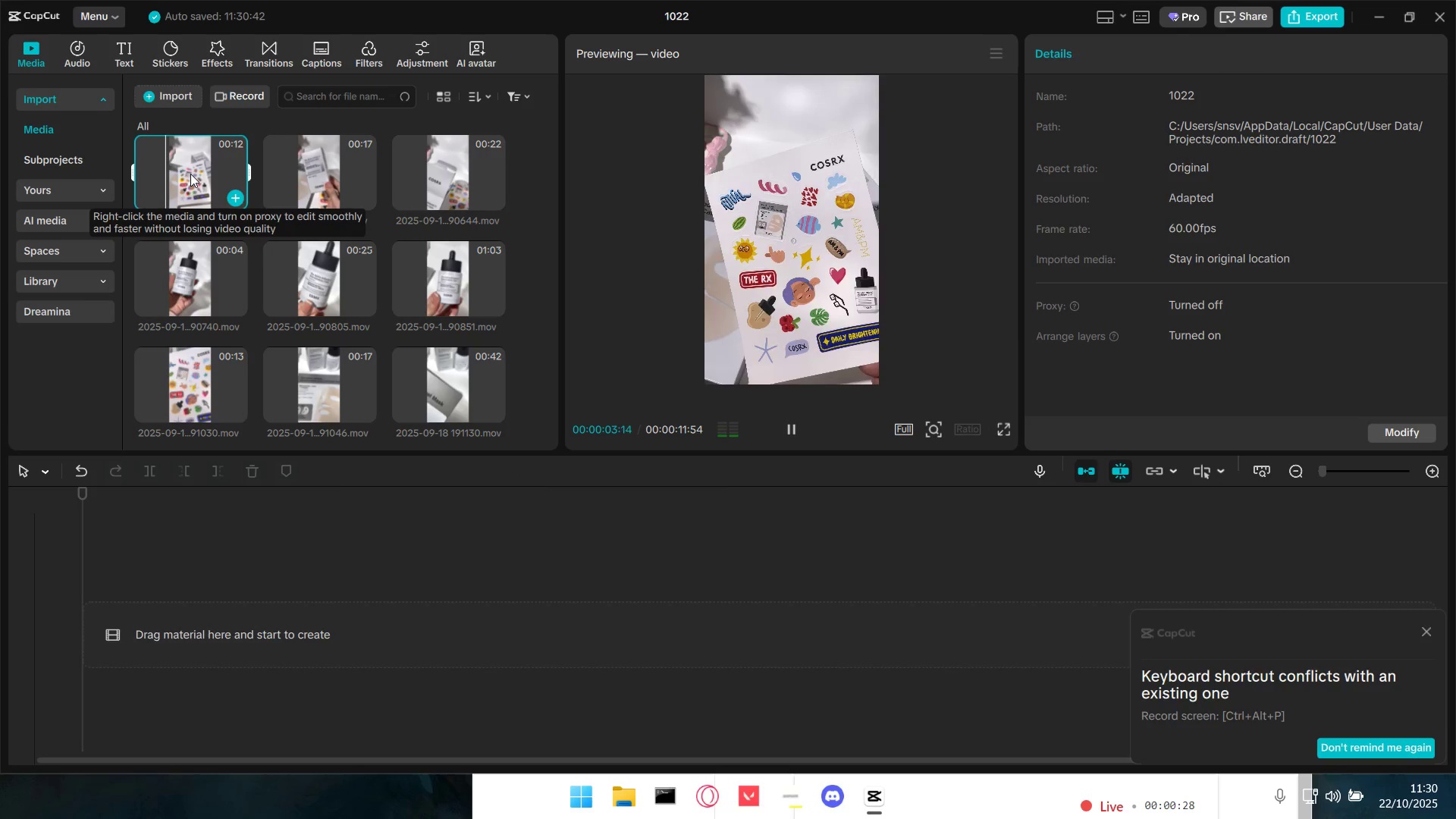 
wait(11.42)
 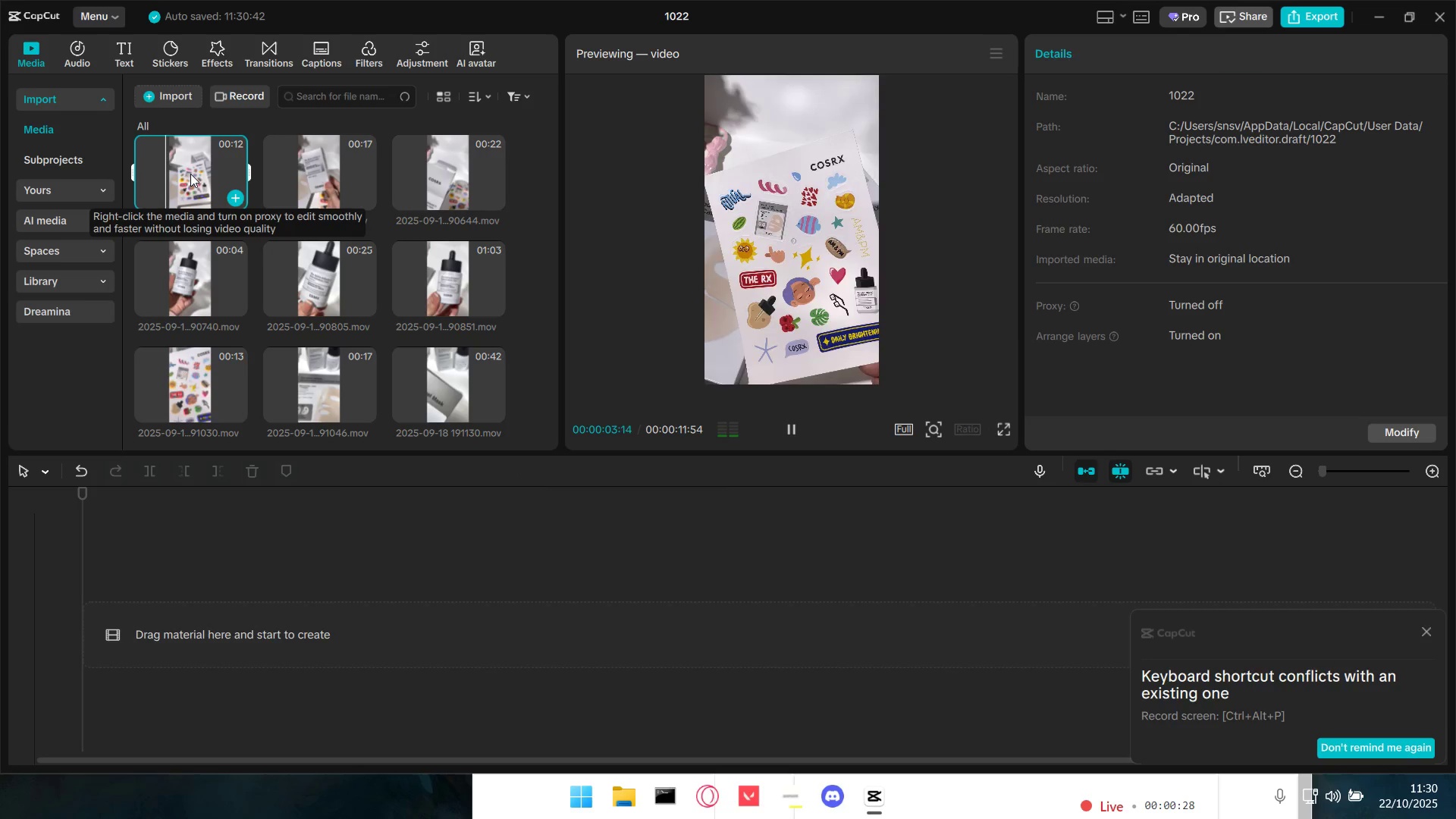 
mouse_move([313, 190])
 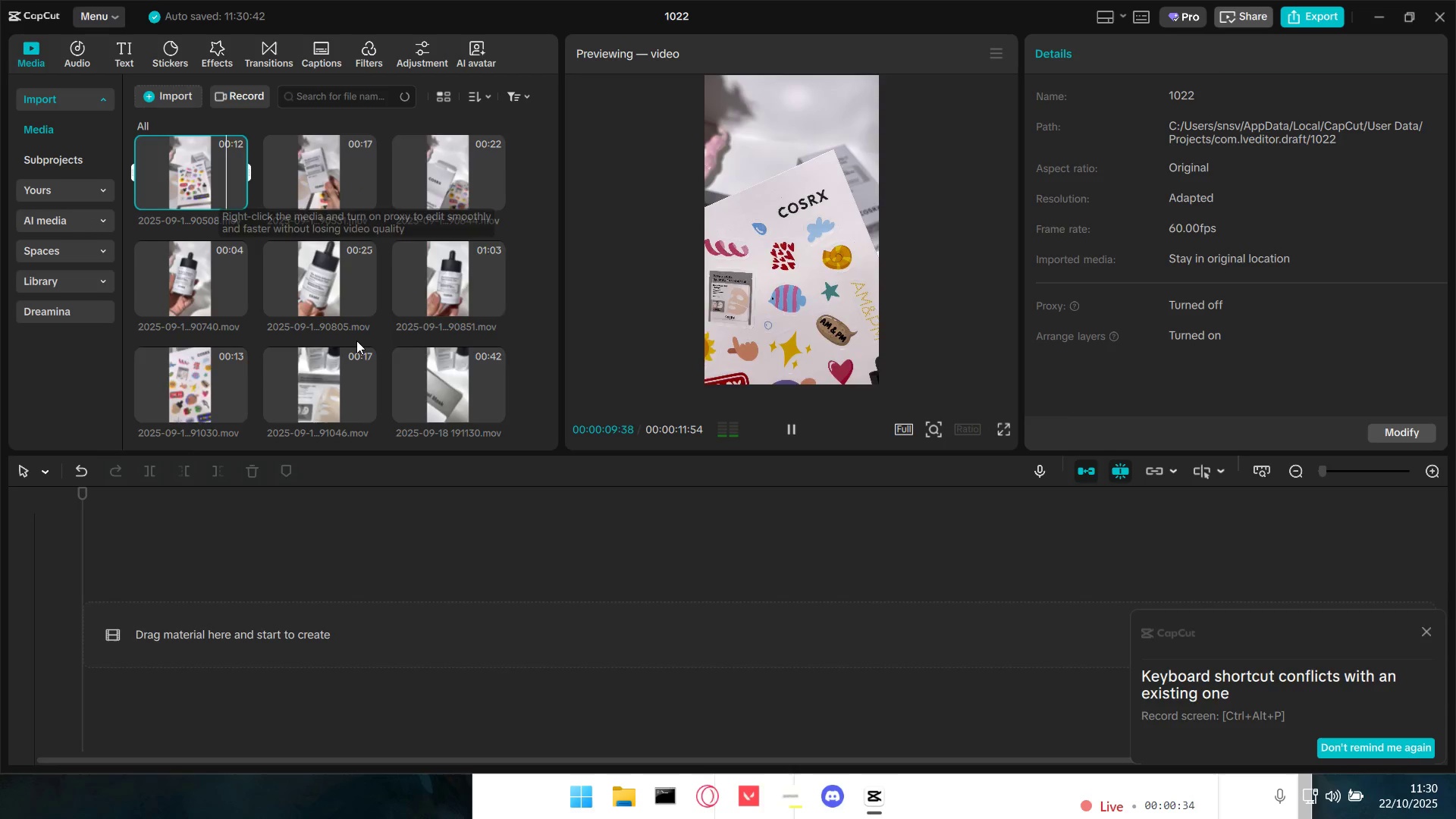 
scroll: coordinate [375, 376], scroll_direction: down, amount: 6.0
 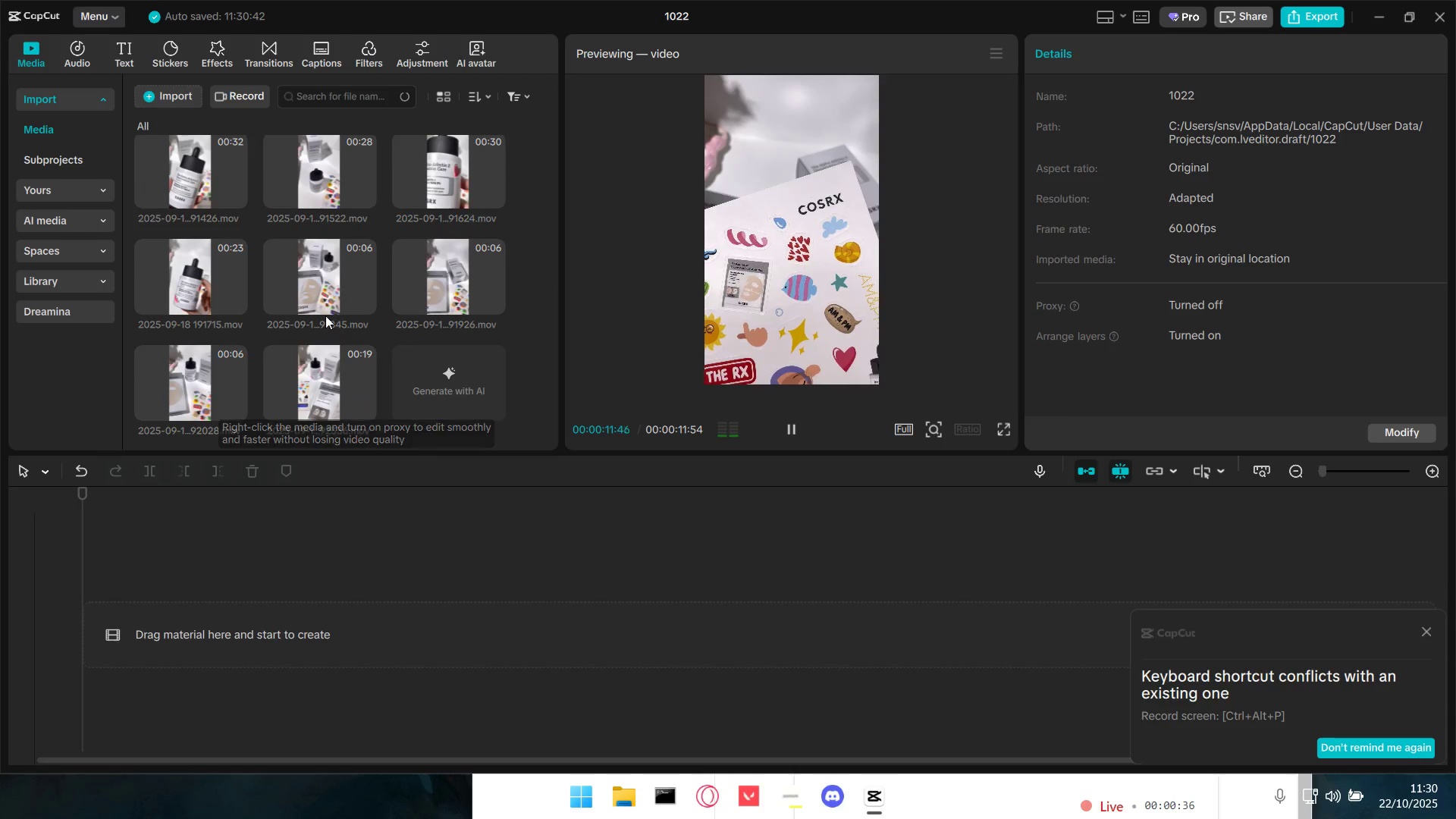 
left_click([326, 286])
 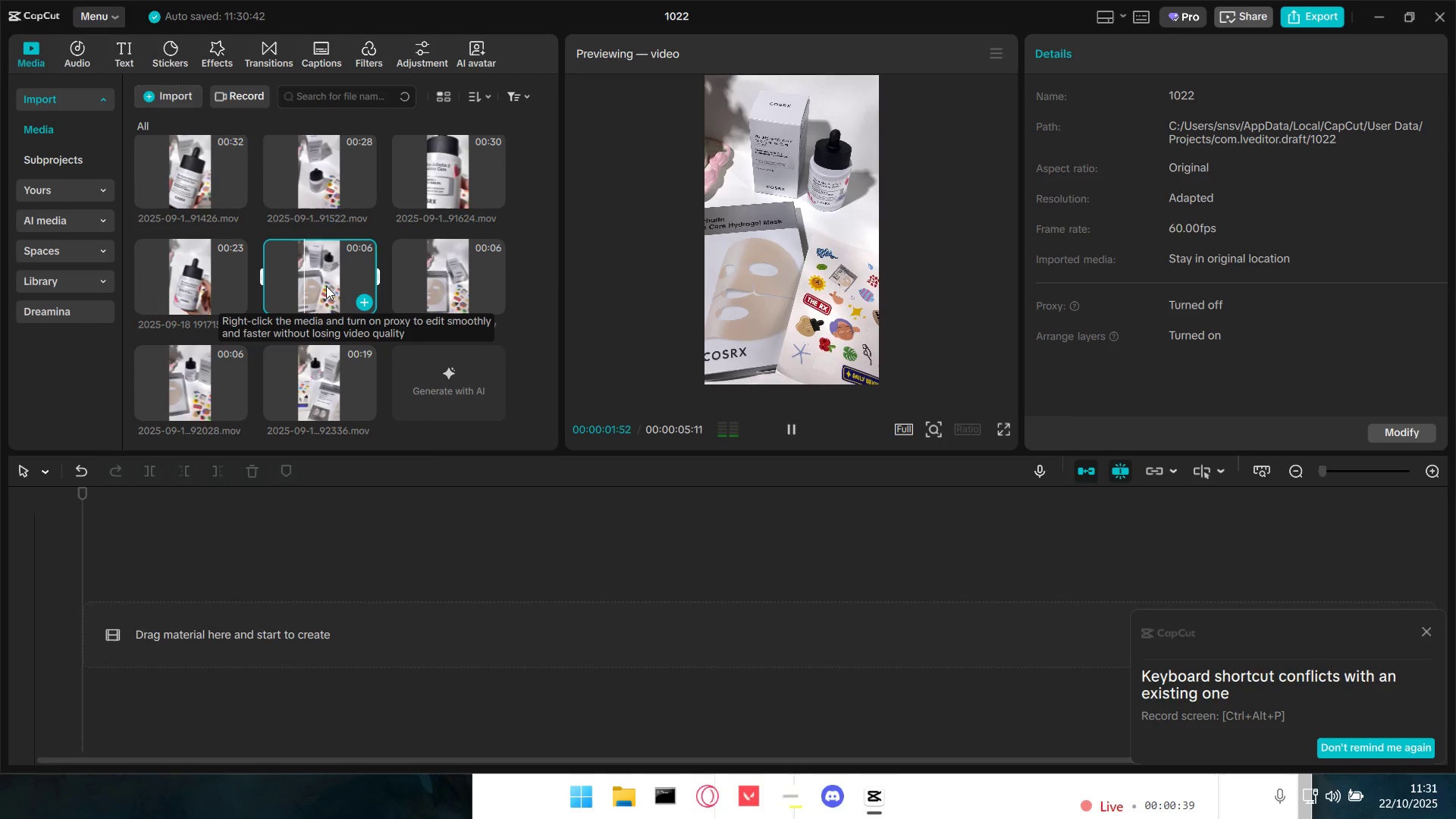 
left_click([446, 277])
 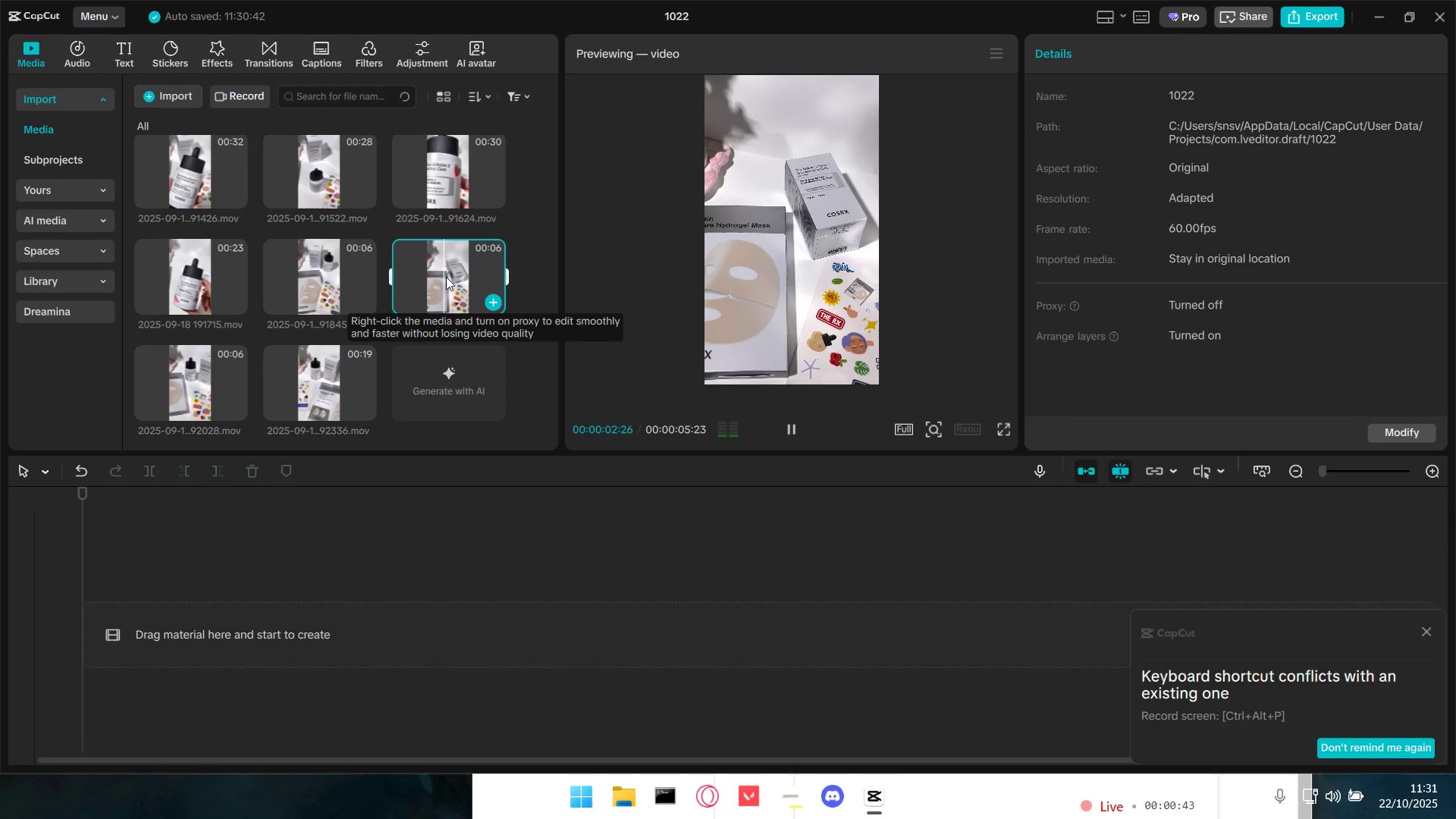 
left_click([190, 385])
 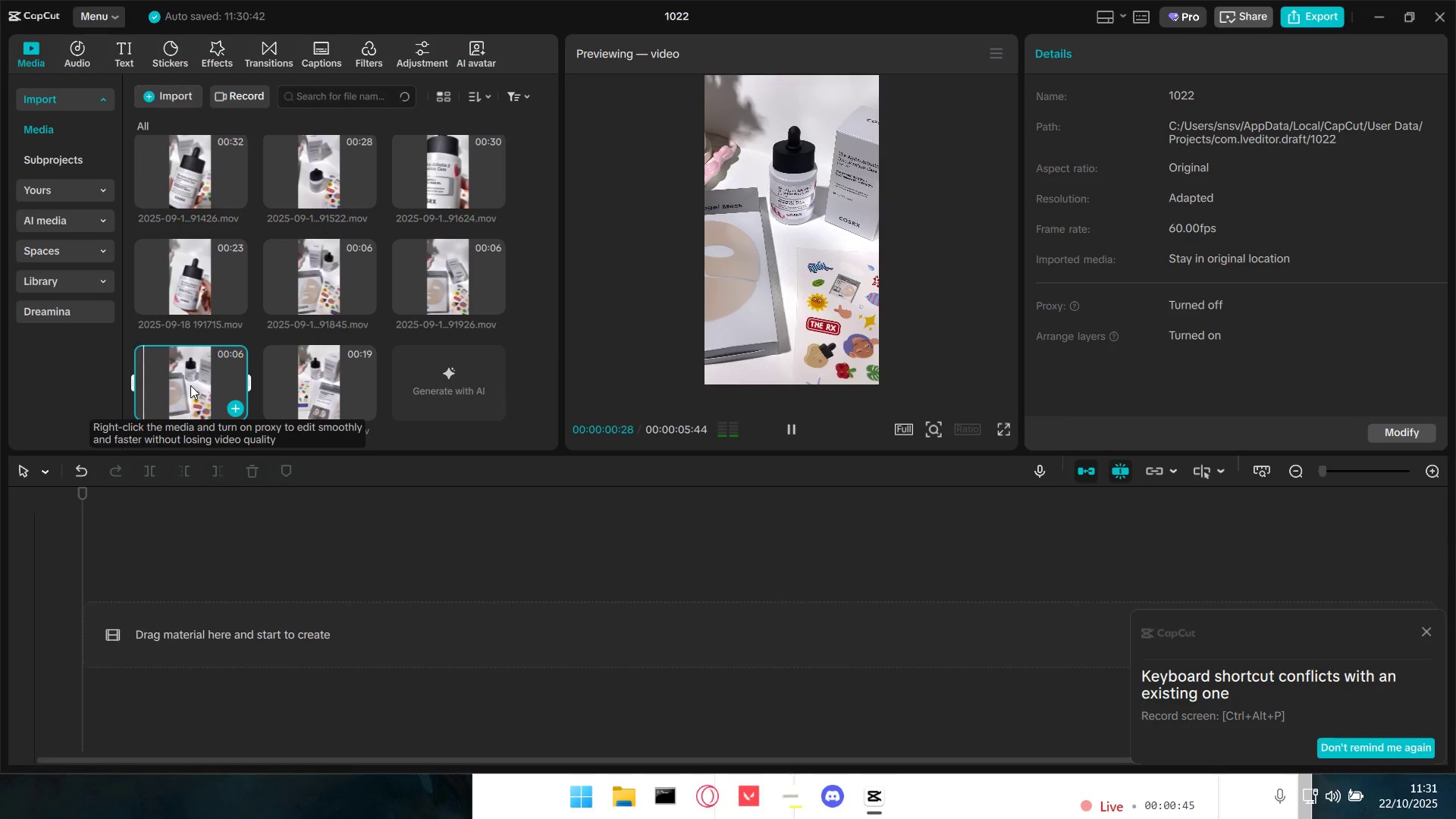 
mouse_move([289, 378])
 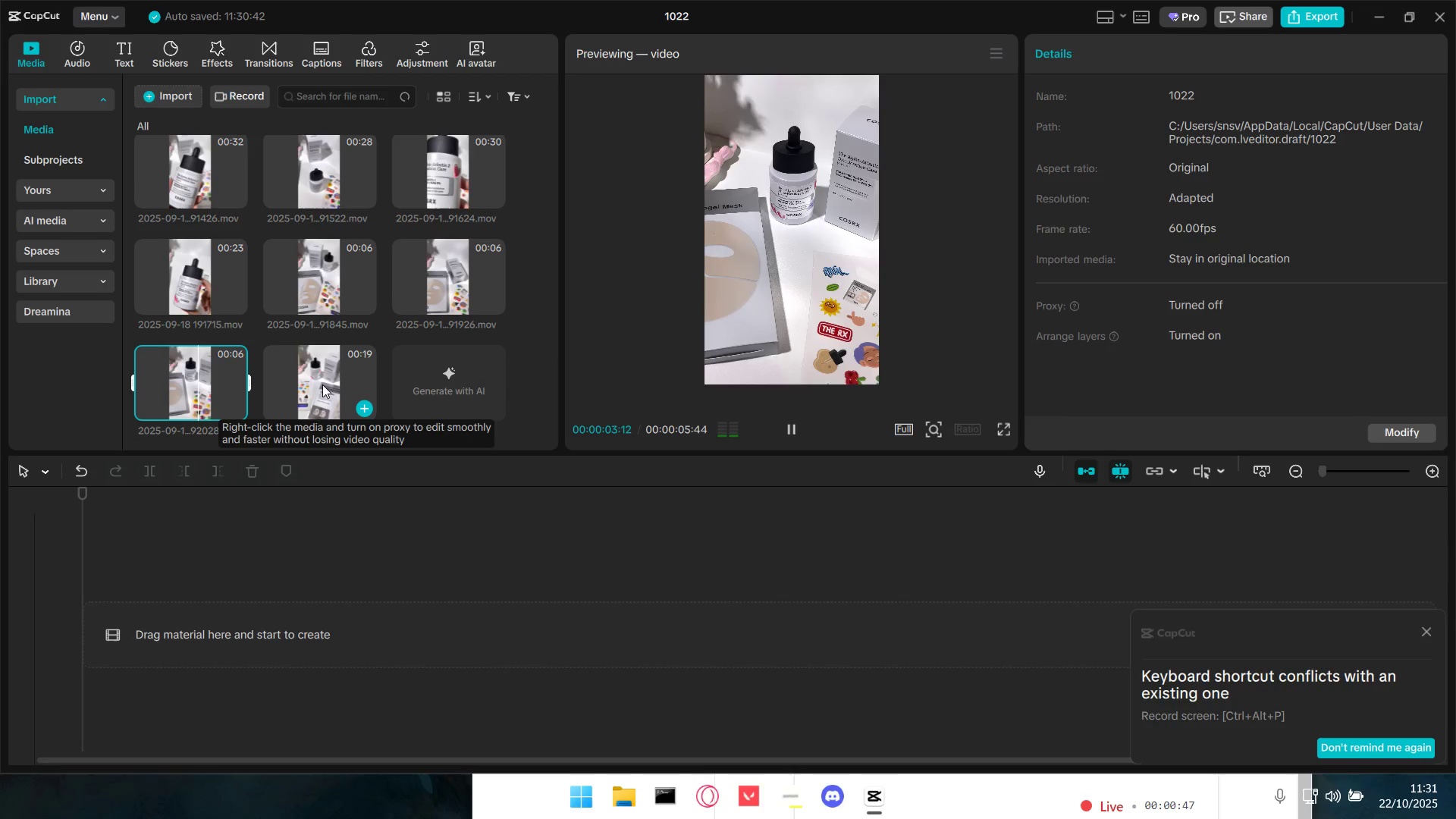 
left_click([322, 384])
 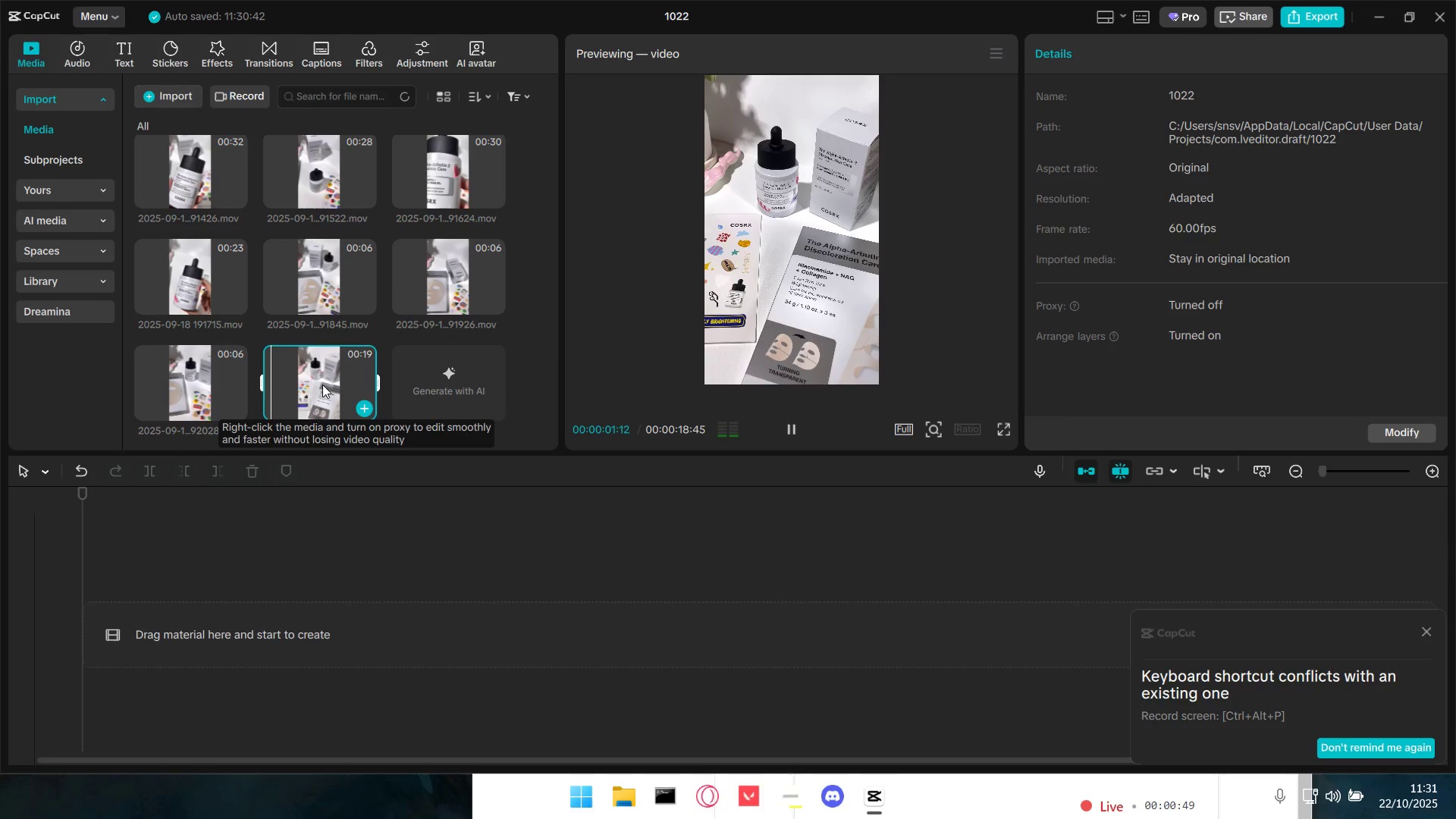 
left_click([391, 271])
 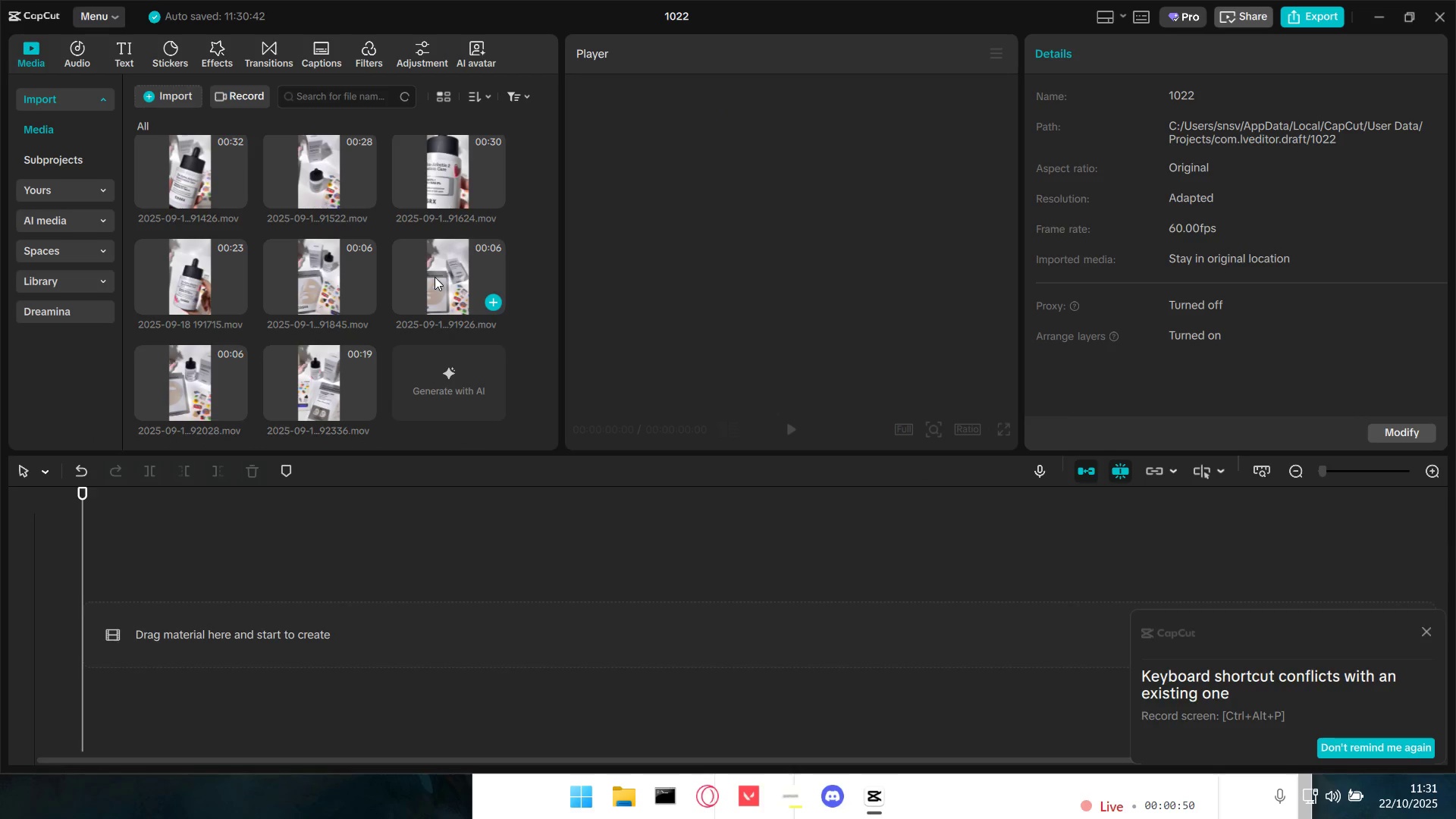 
double_click([435, 277])
 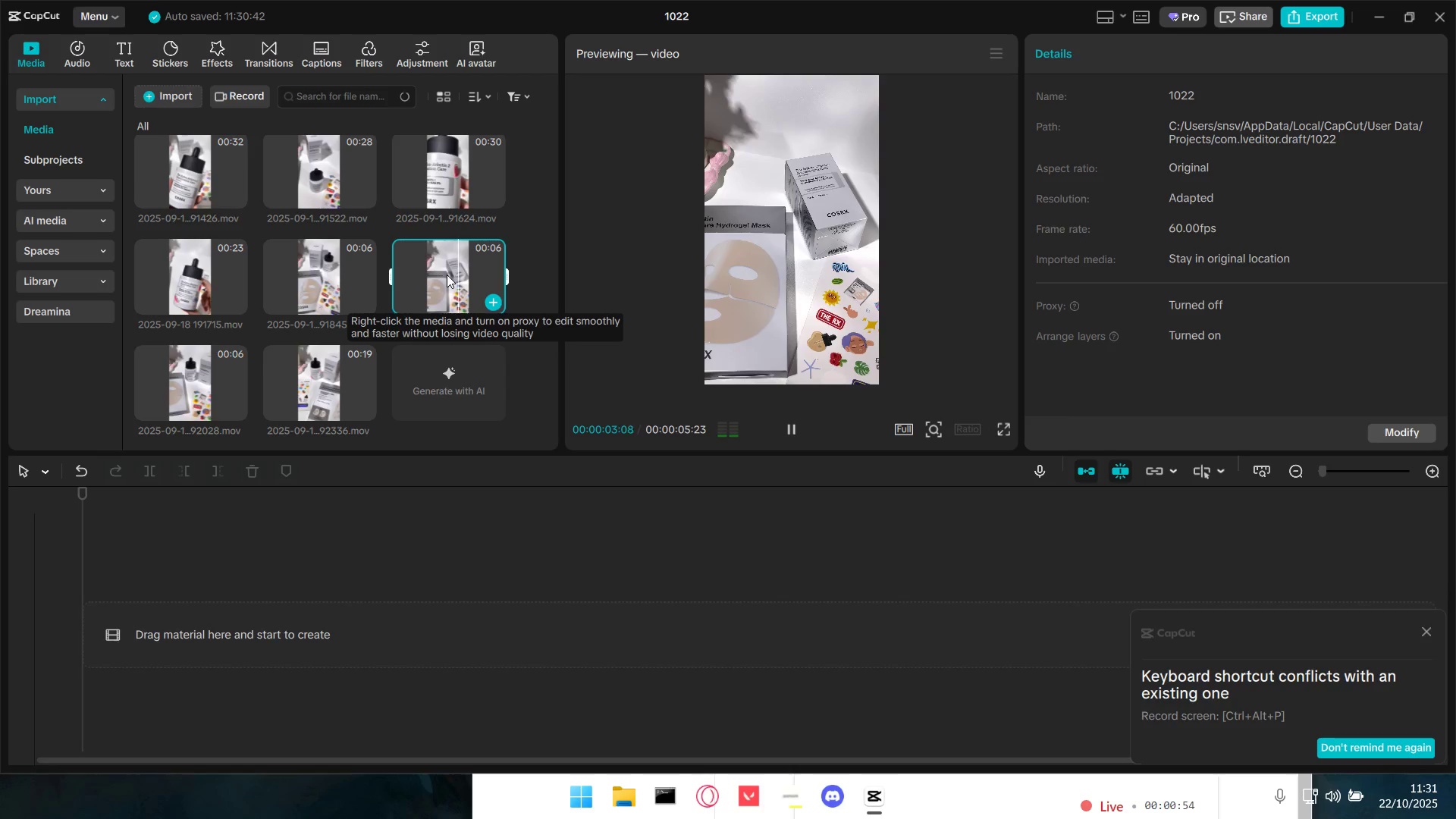 
left_click_drag(start_coordinate=[456, 277], to_coordinate=[166, 585])
 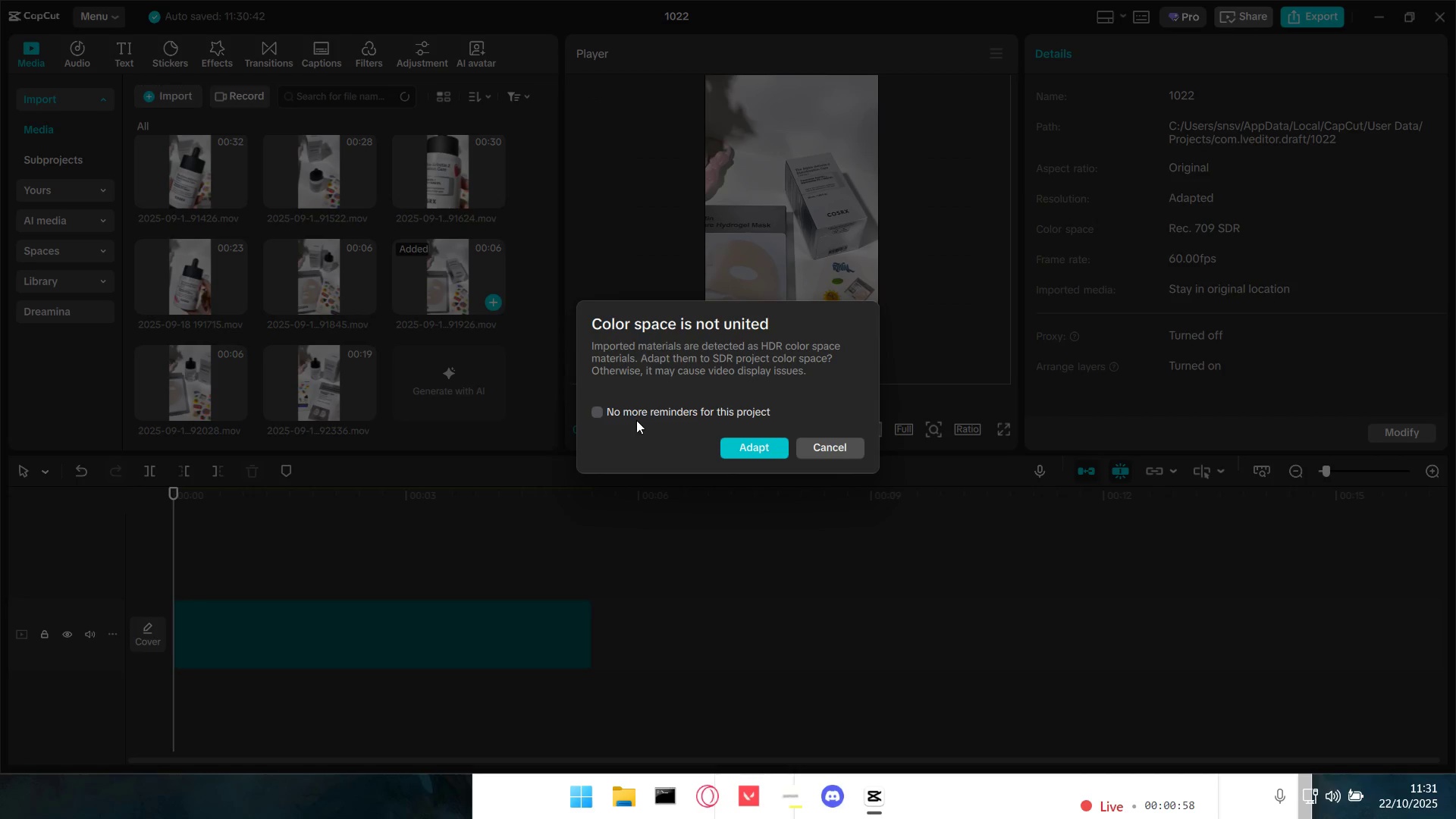 
left_click([598, 415])
 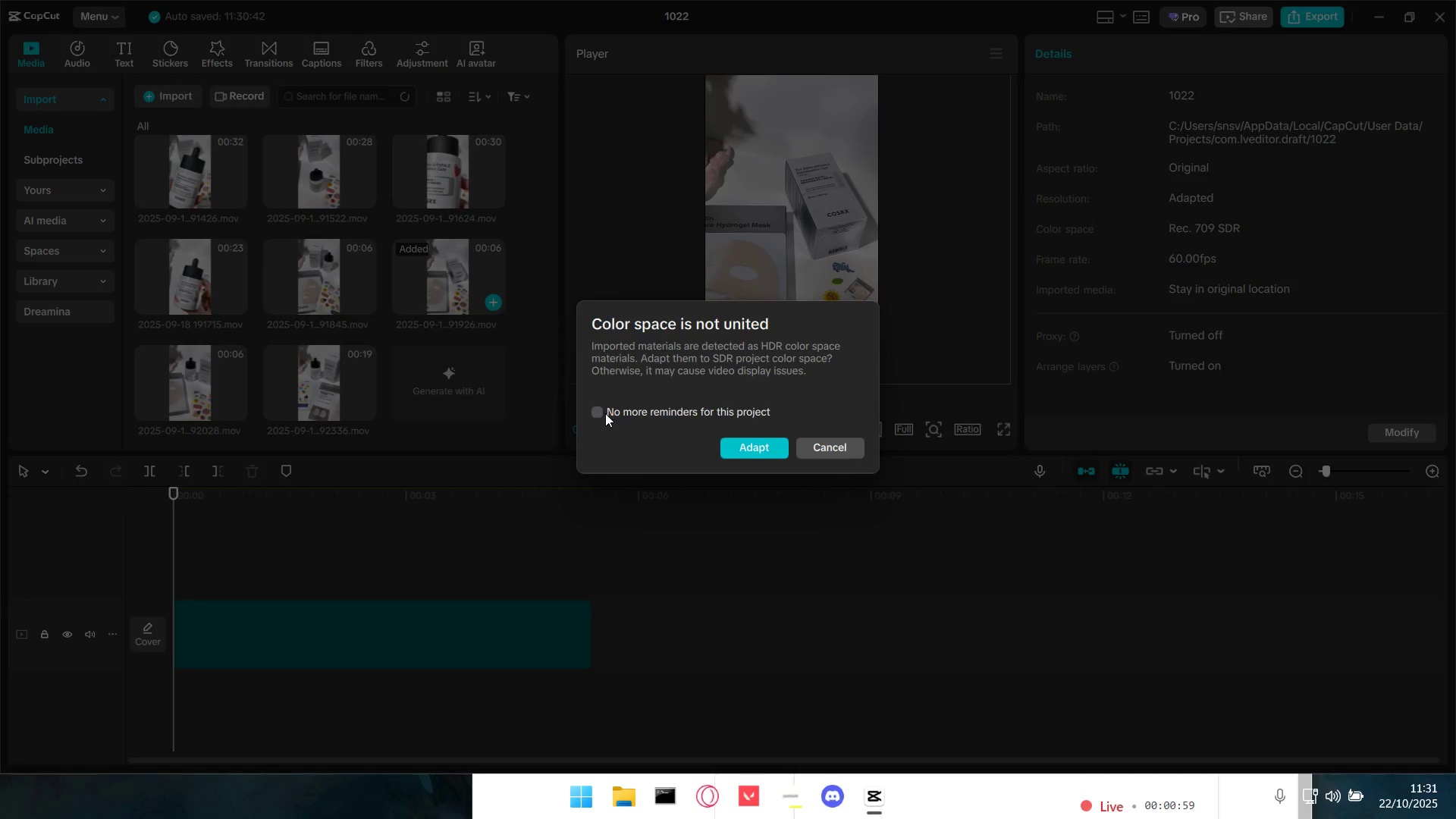 
left_click([597, 412])
 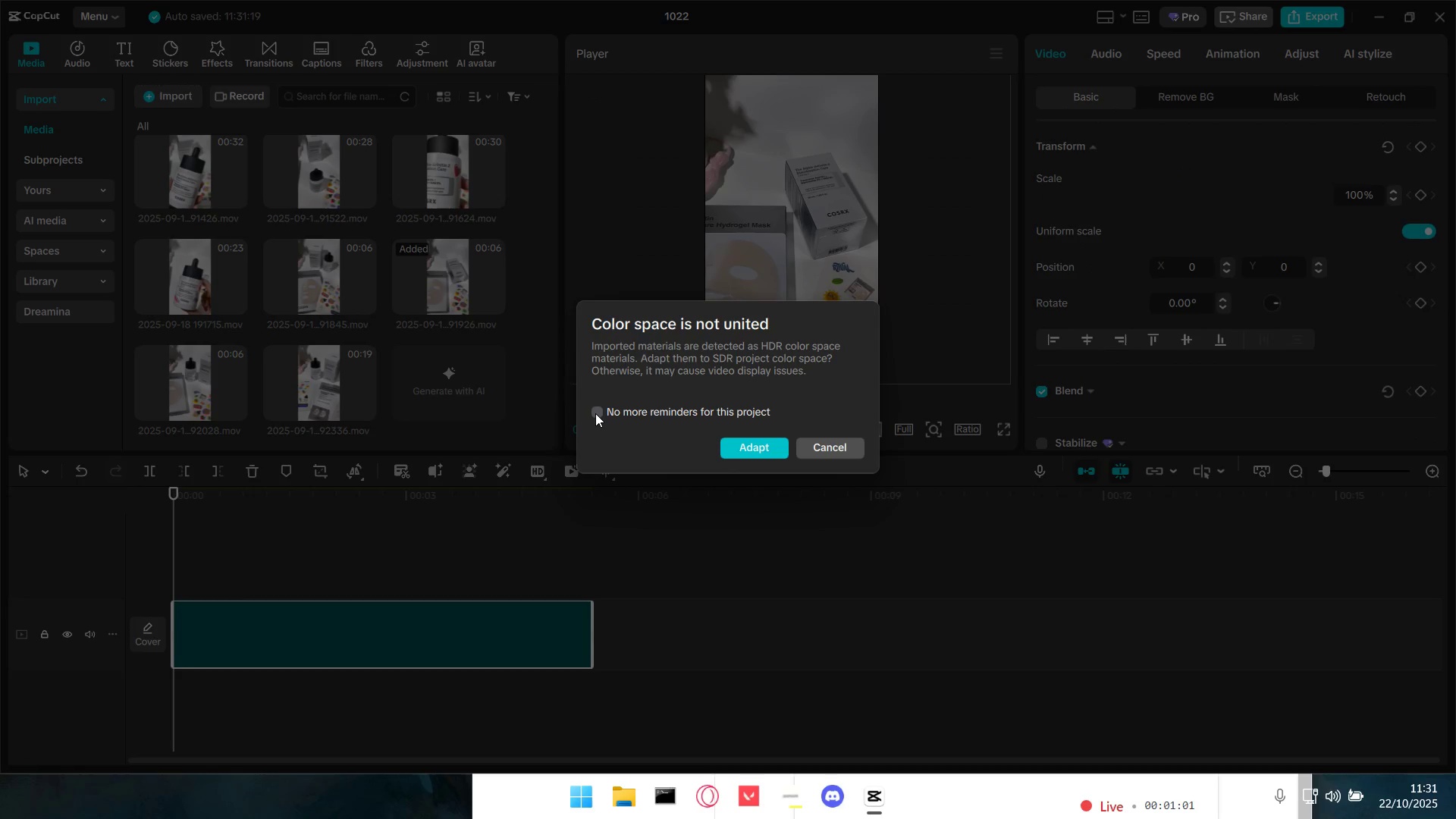 
left_click([595, 412])
 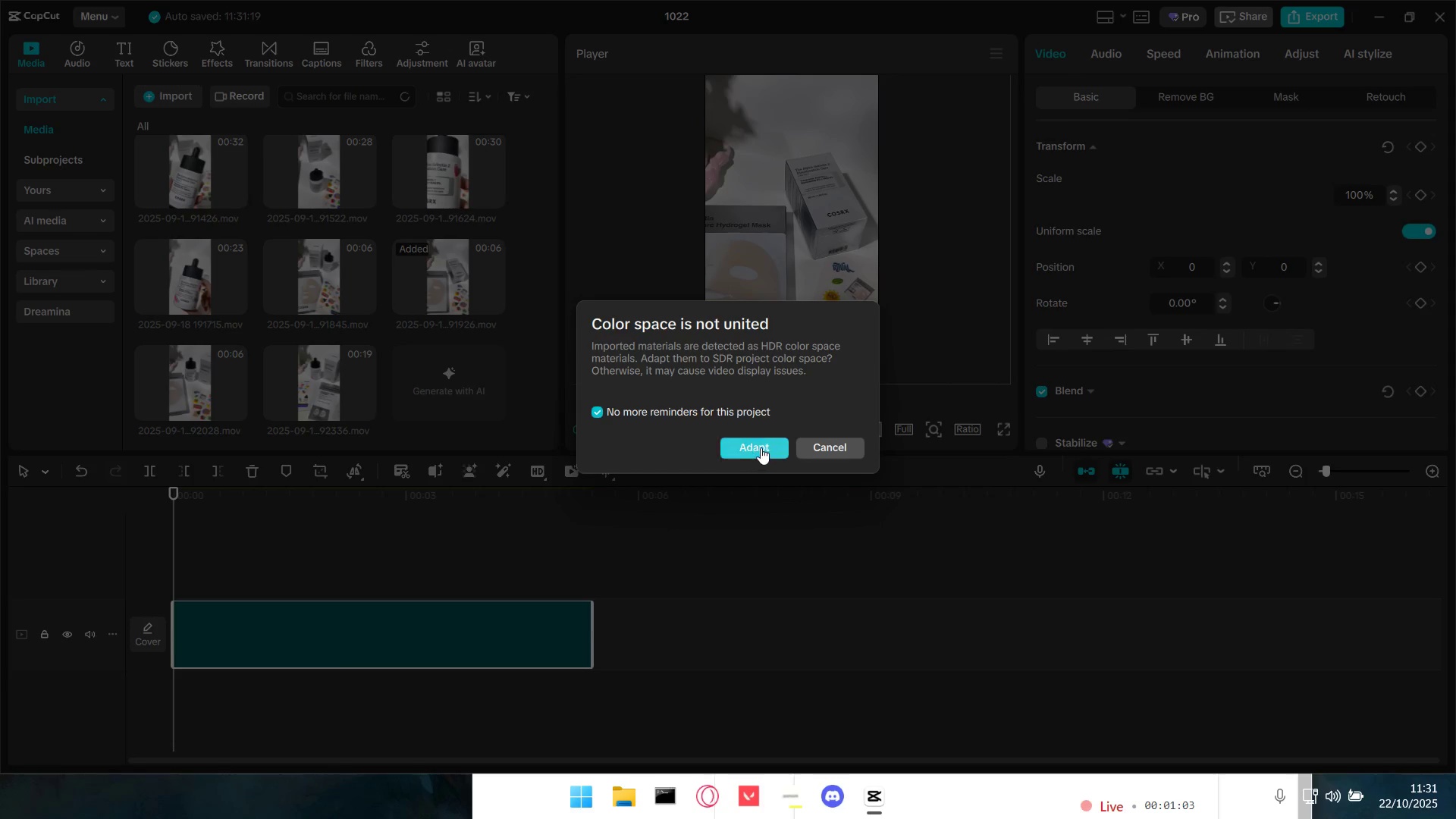 
left_click([761, 447])
 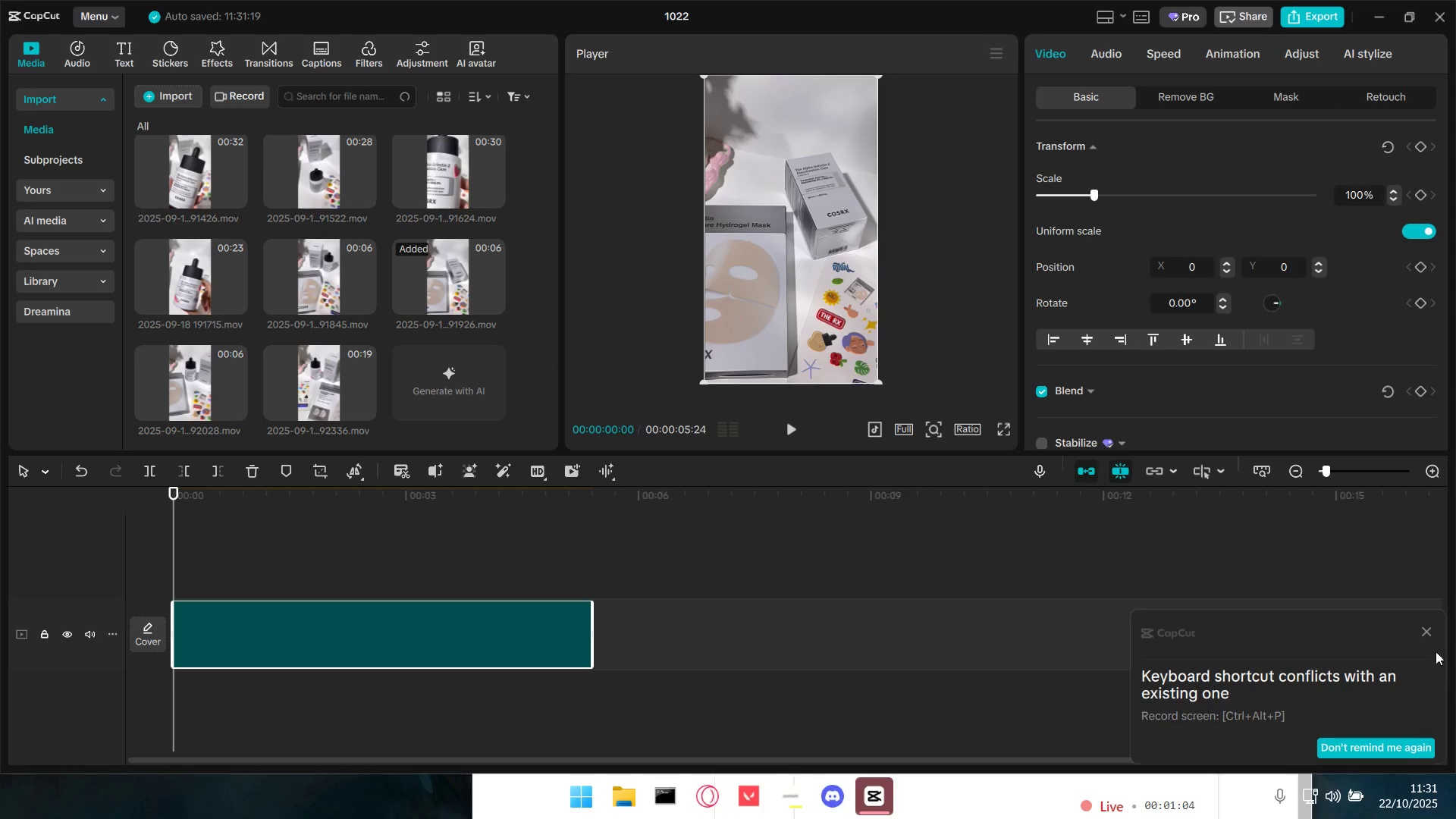 
left_click([1423, 630])
 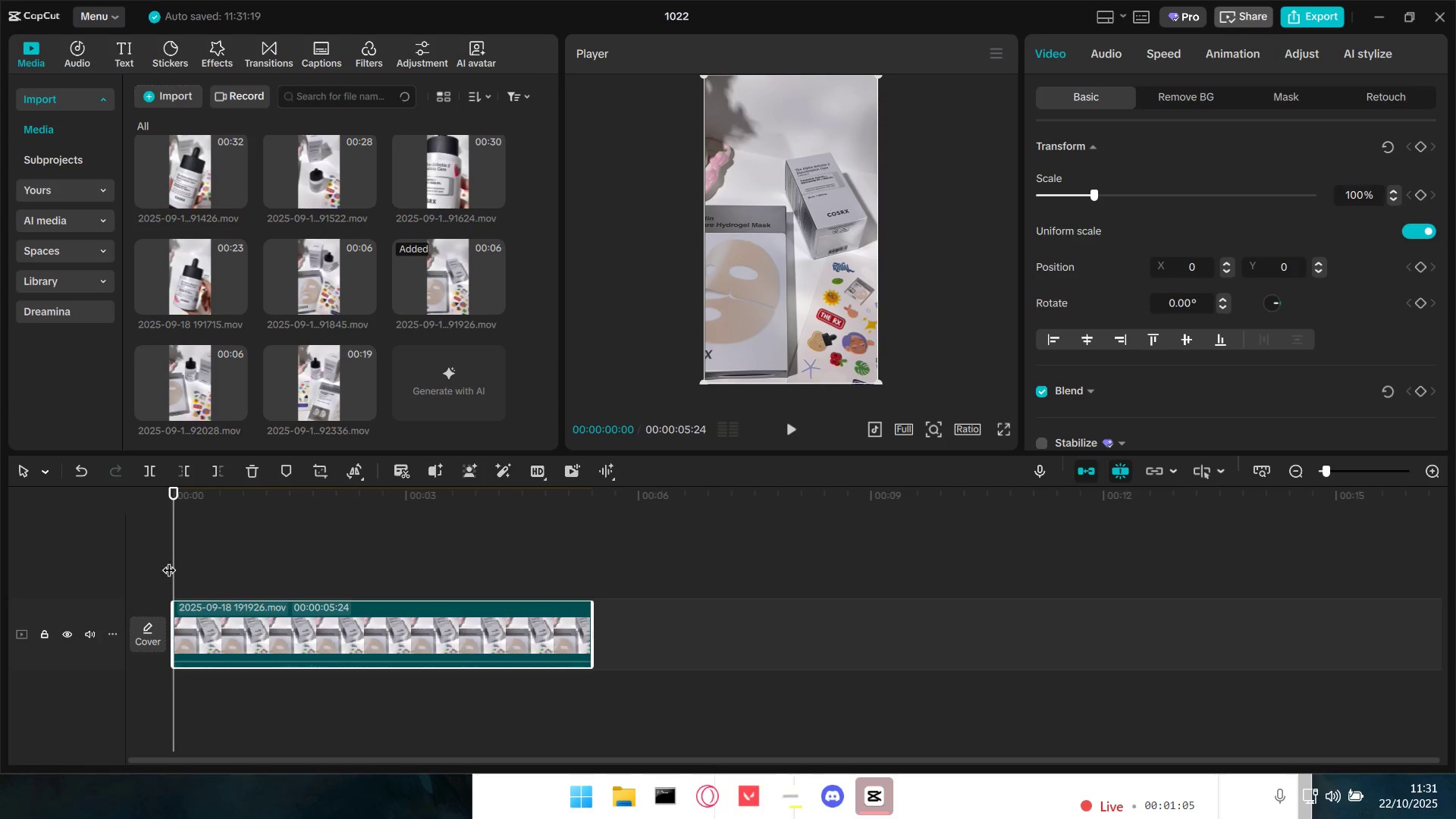 
left_click_drag(start_coordinate=[174, 558], to_coordinate=[145, 559])
 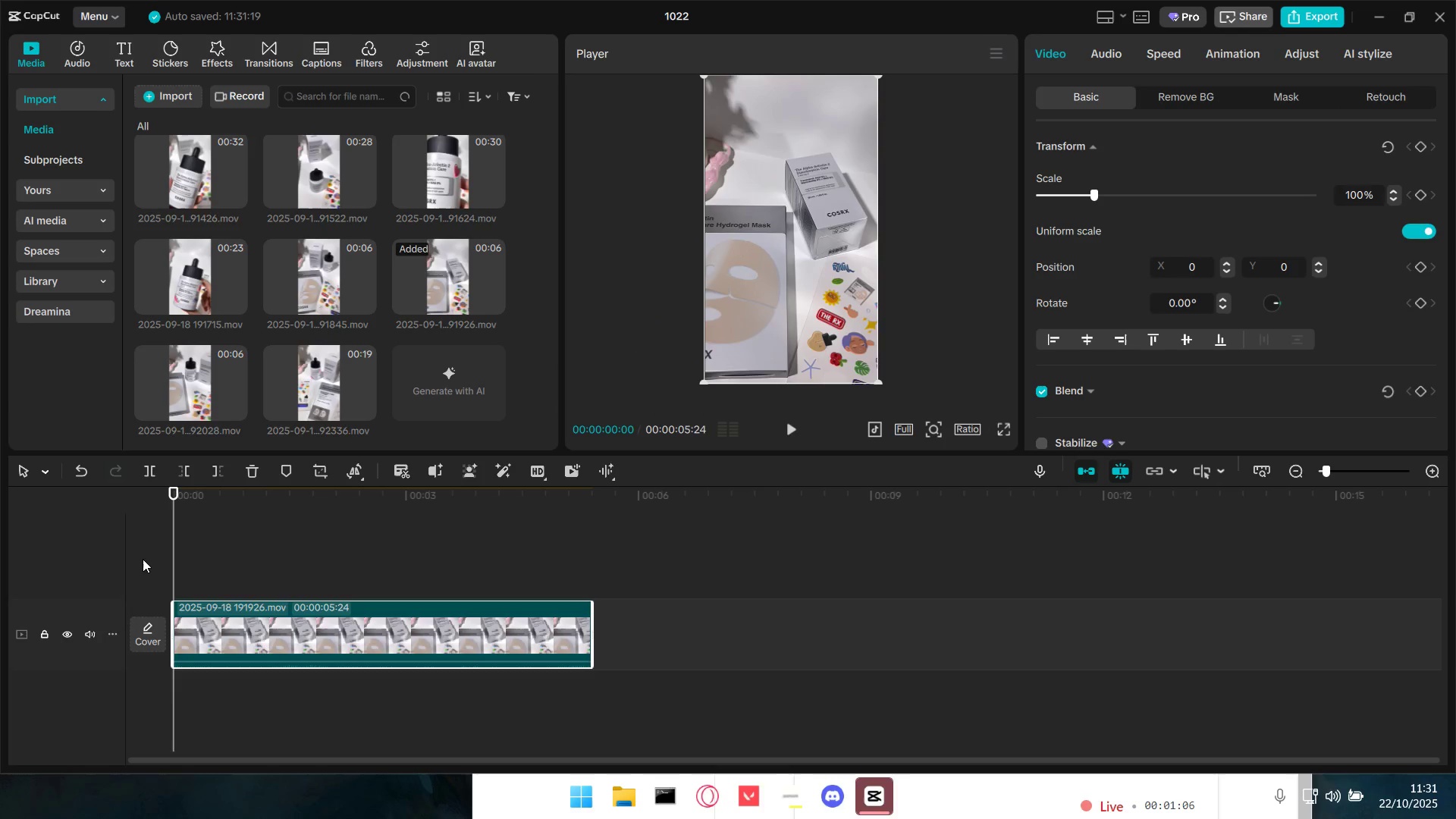 
key(Space)
 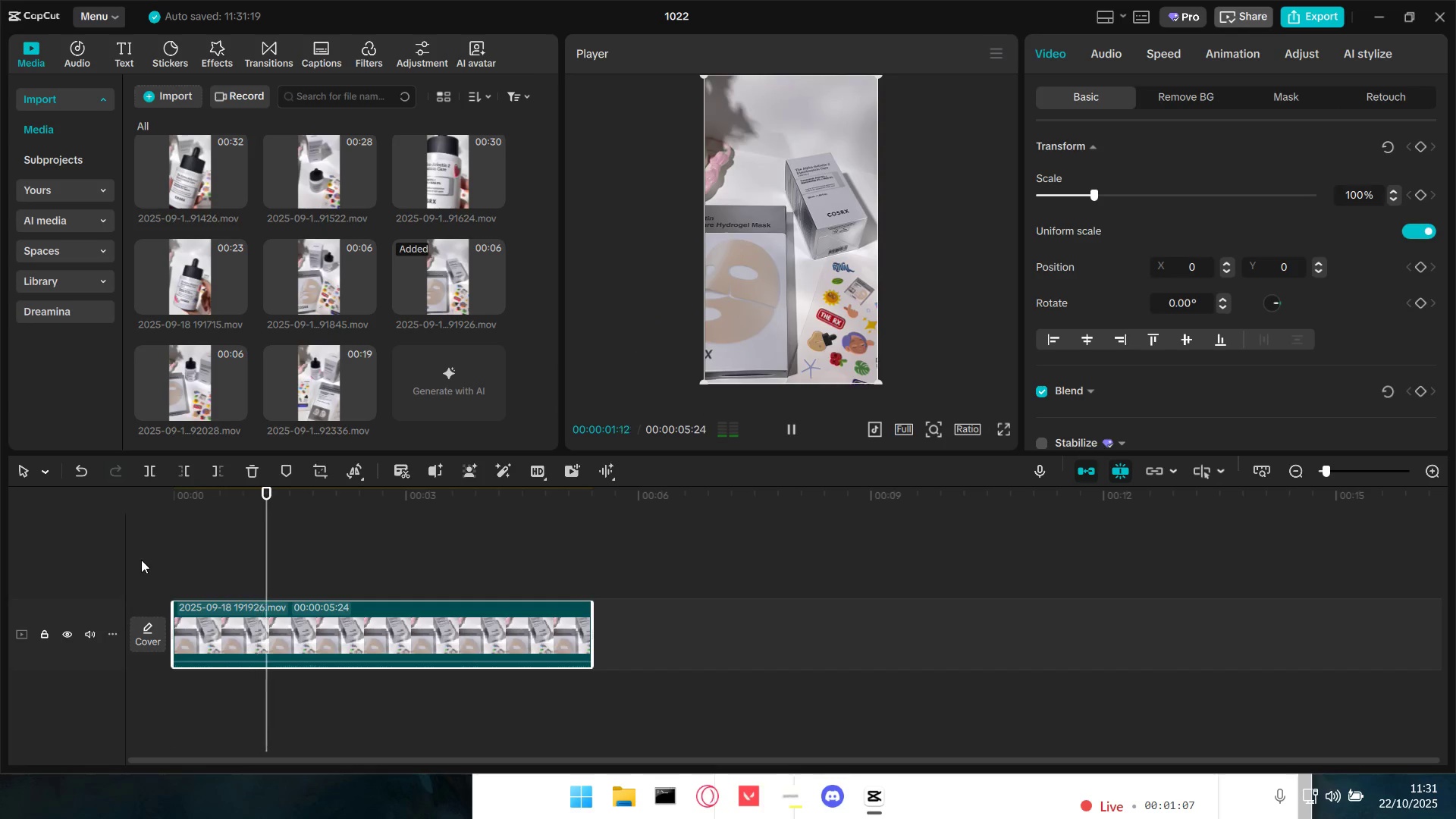 
key(Space)
 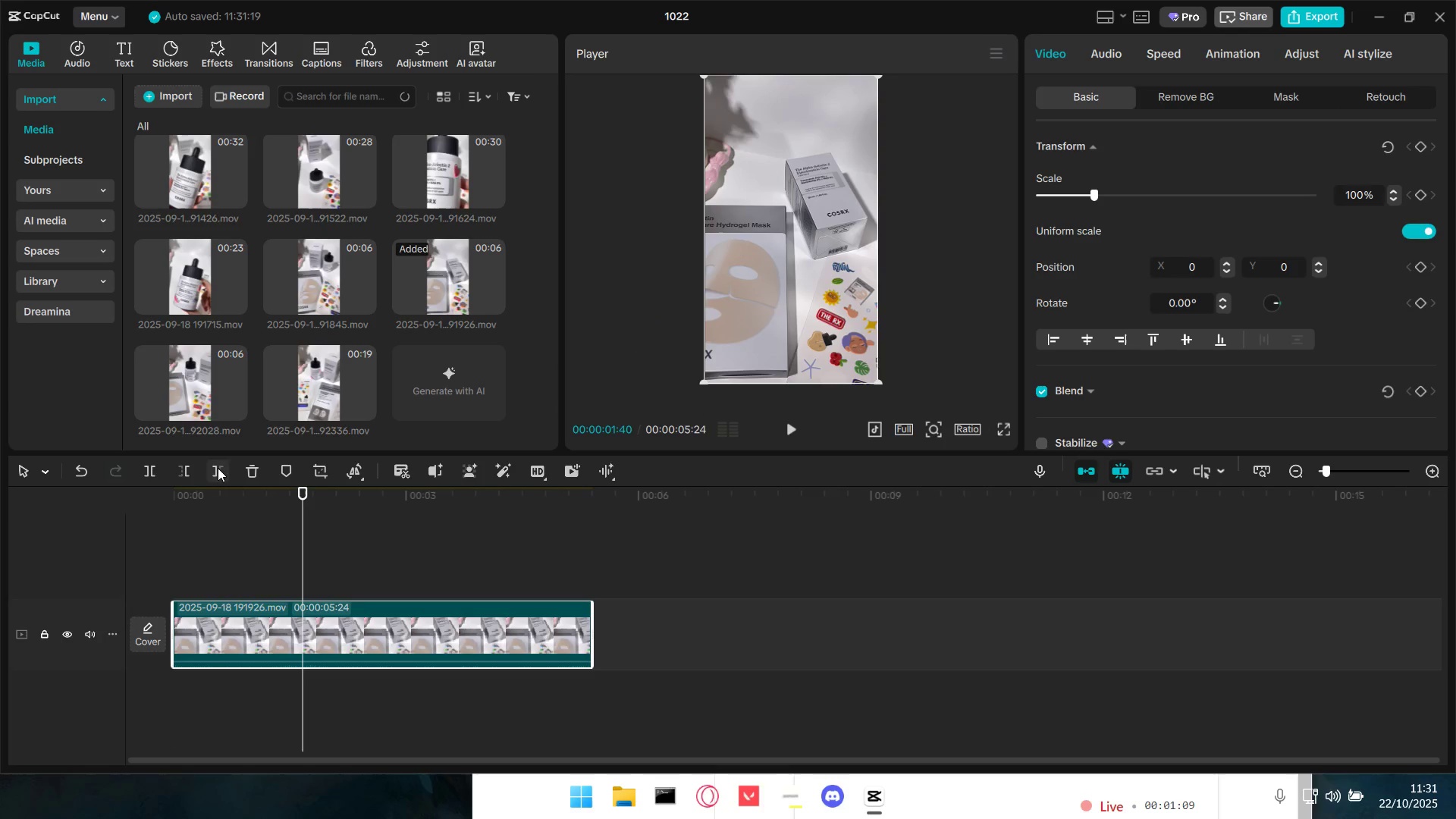 
left_click([215, 469])
 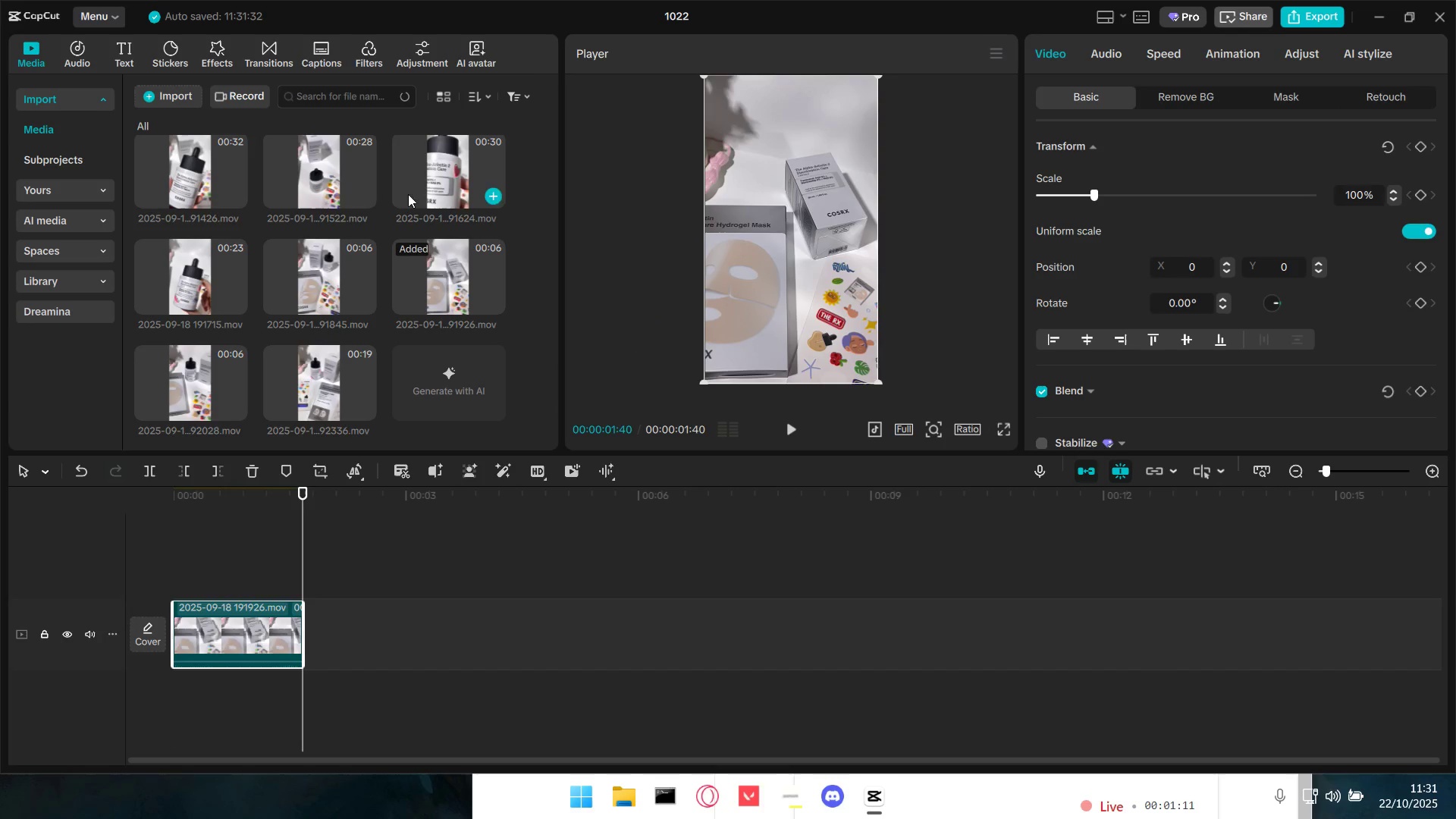 
left_click([301, 179])
 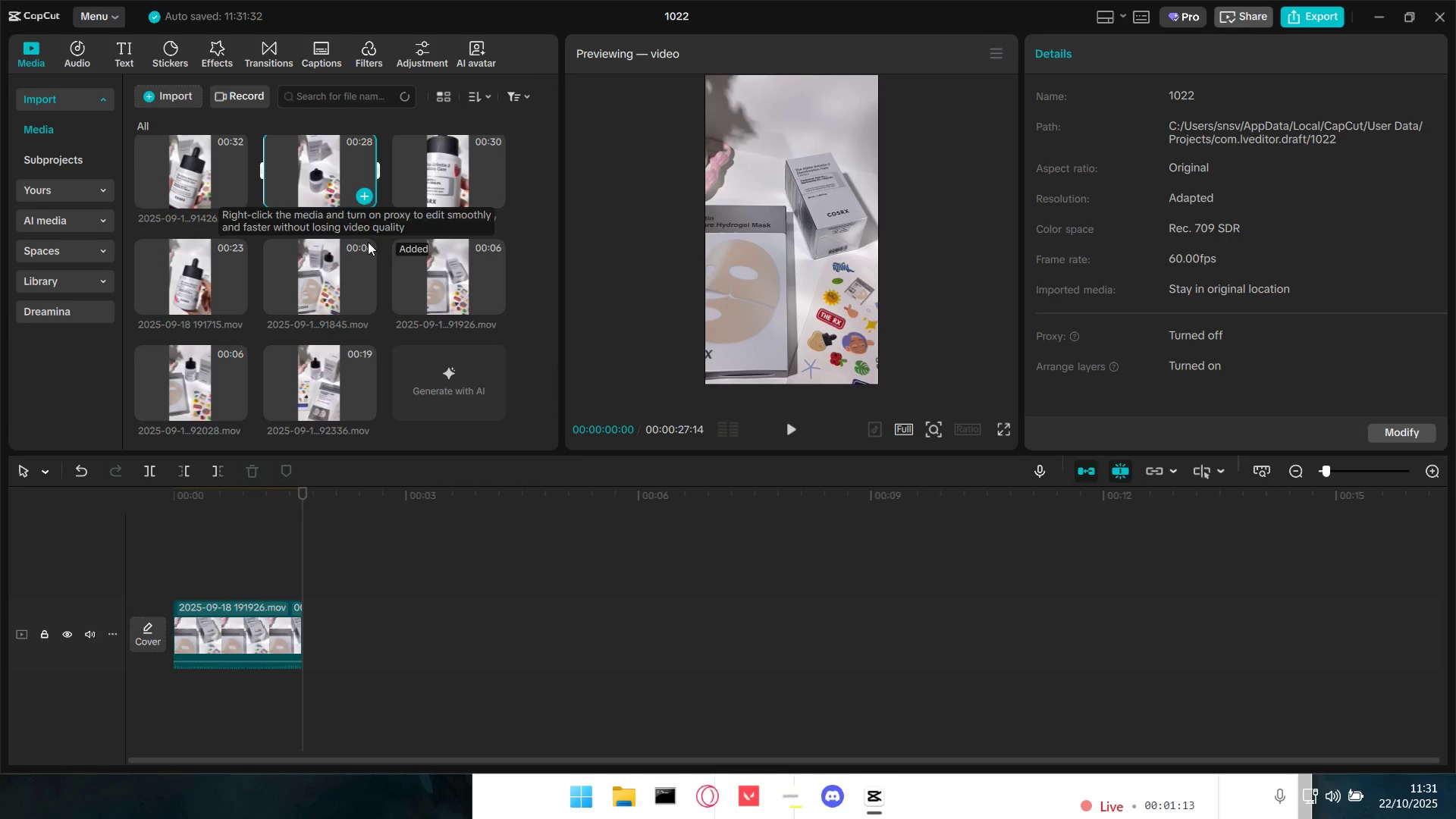 
scroll: coordinate [428, 272], scroll_direction: up, amount: 4.0
 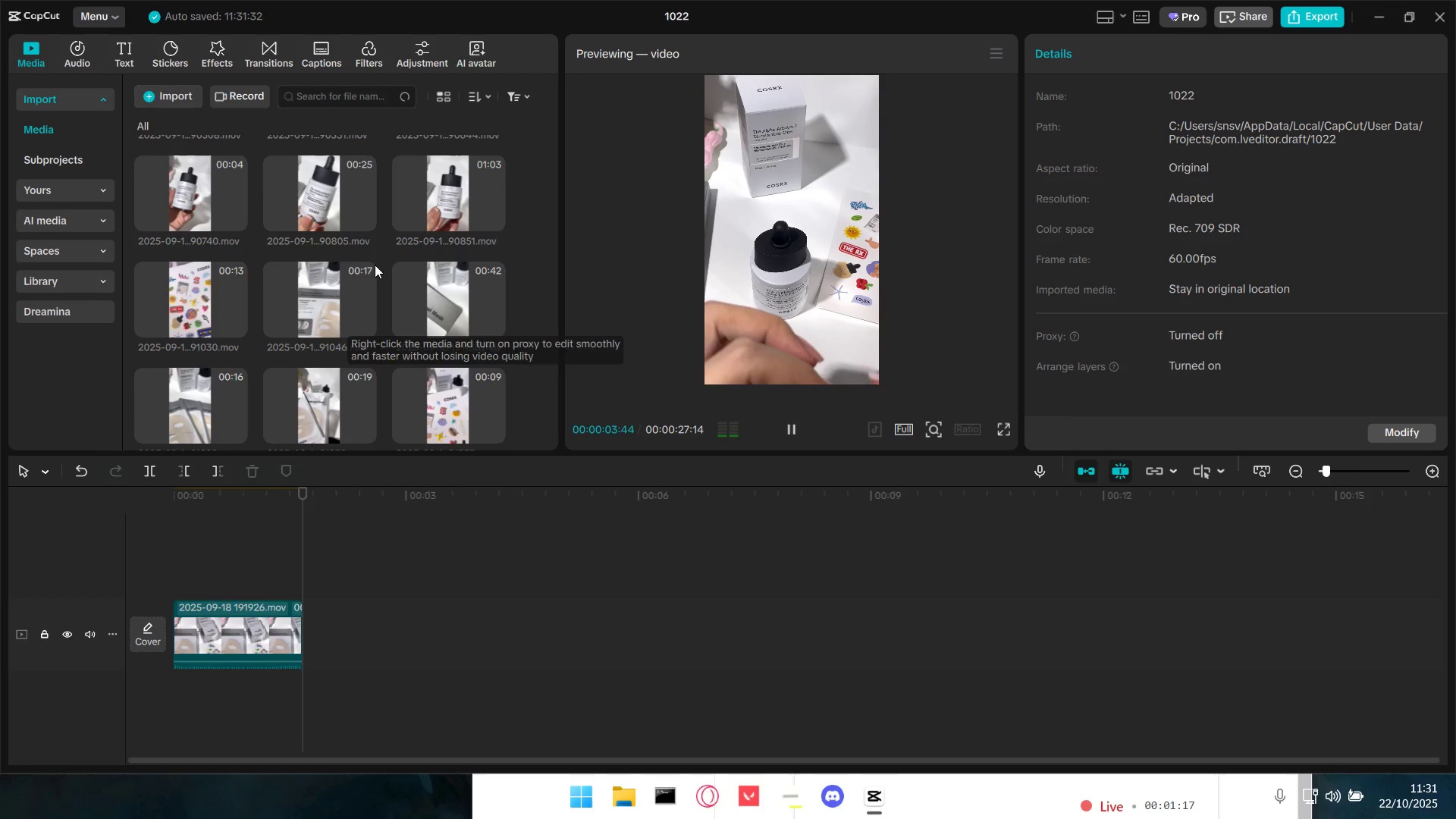 
scroll: coordinate [376, 271], scroll_direction: down, amount: 1.0
 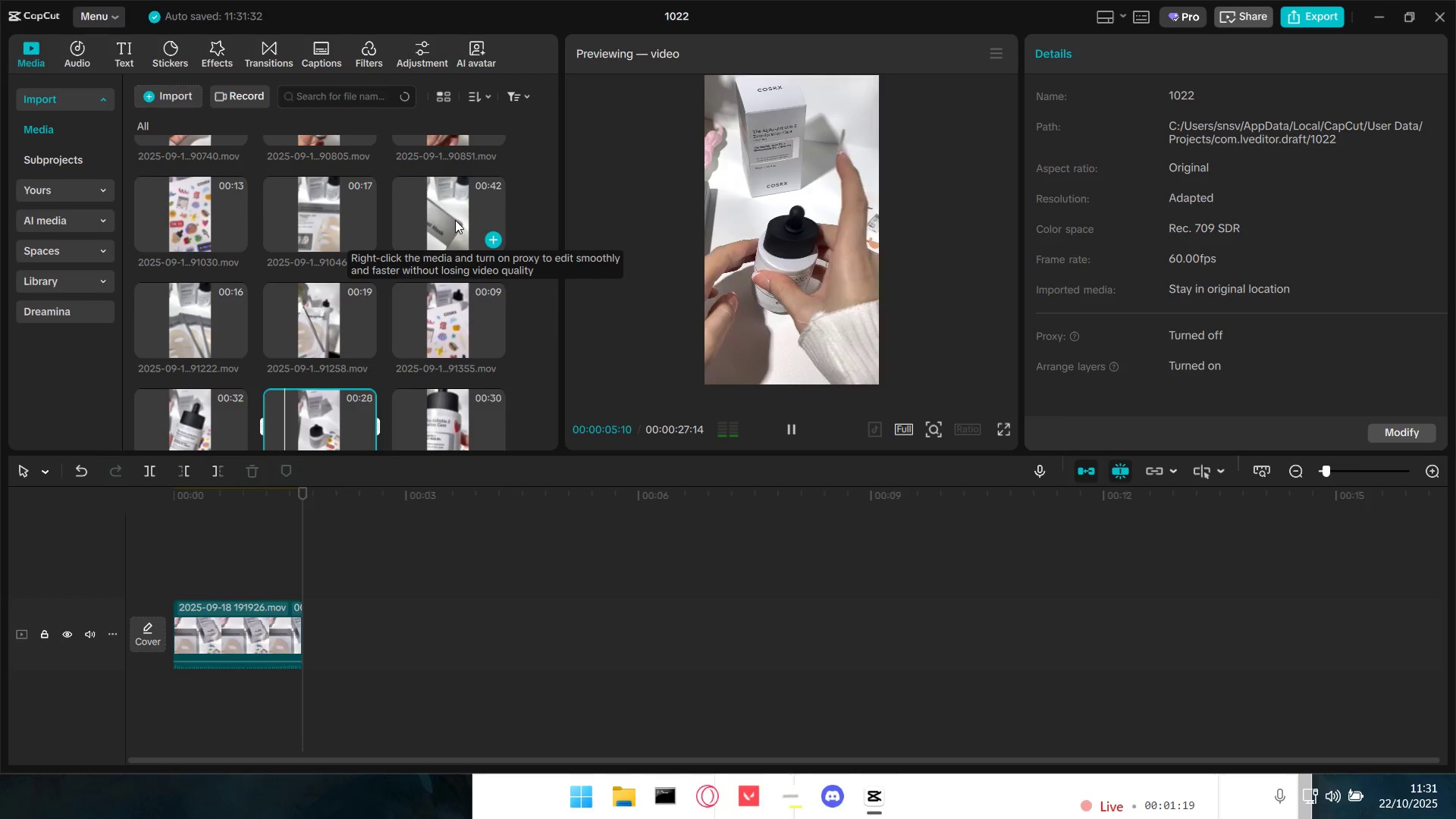 
left_click([455, 220])
 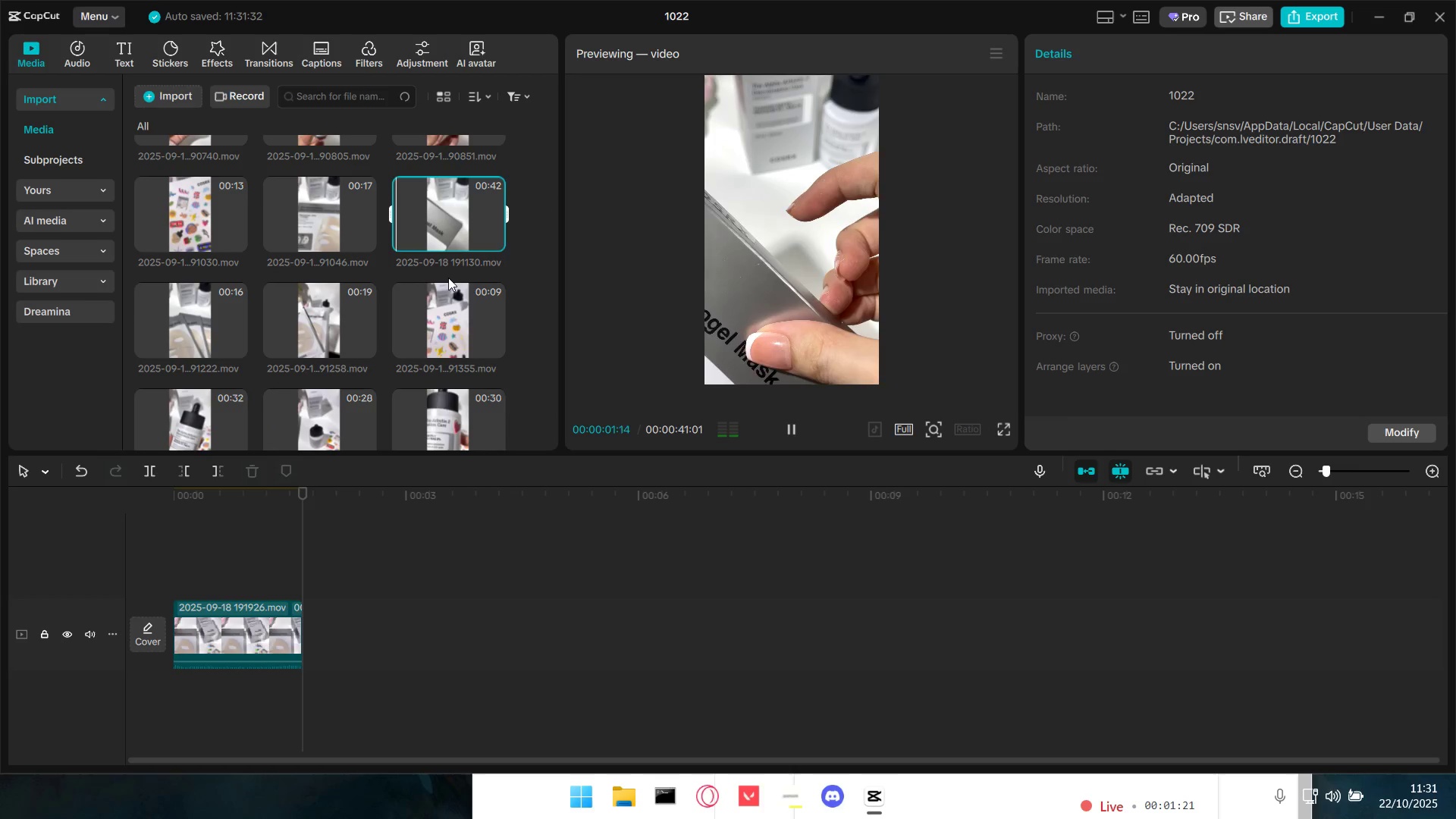 
scroll: coordinate [421, 293], scroll_direction: down, amount: 2.0
 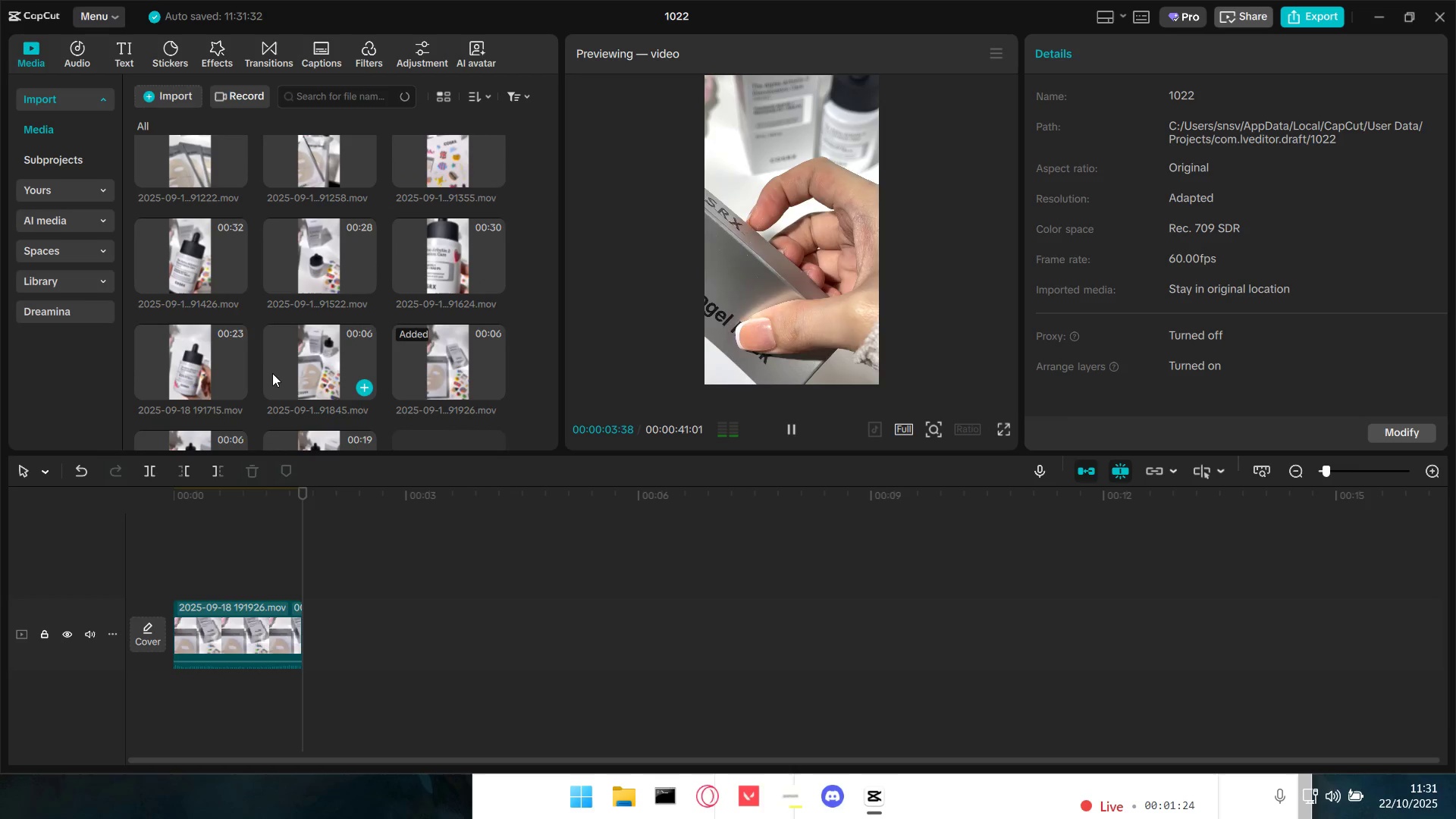 
left_click([142, 356])
 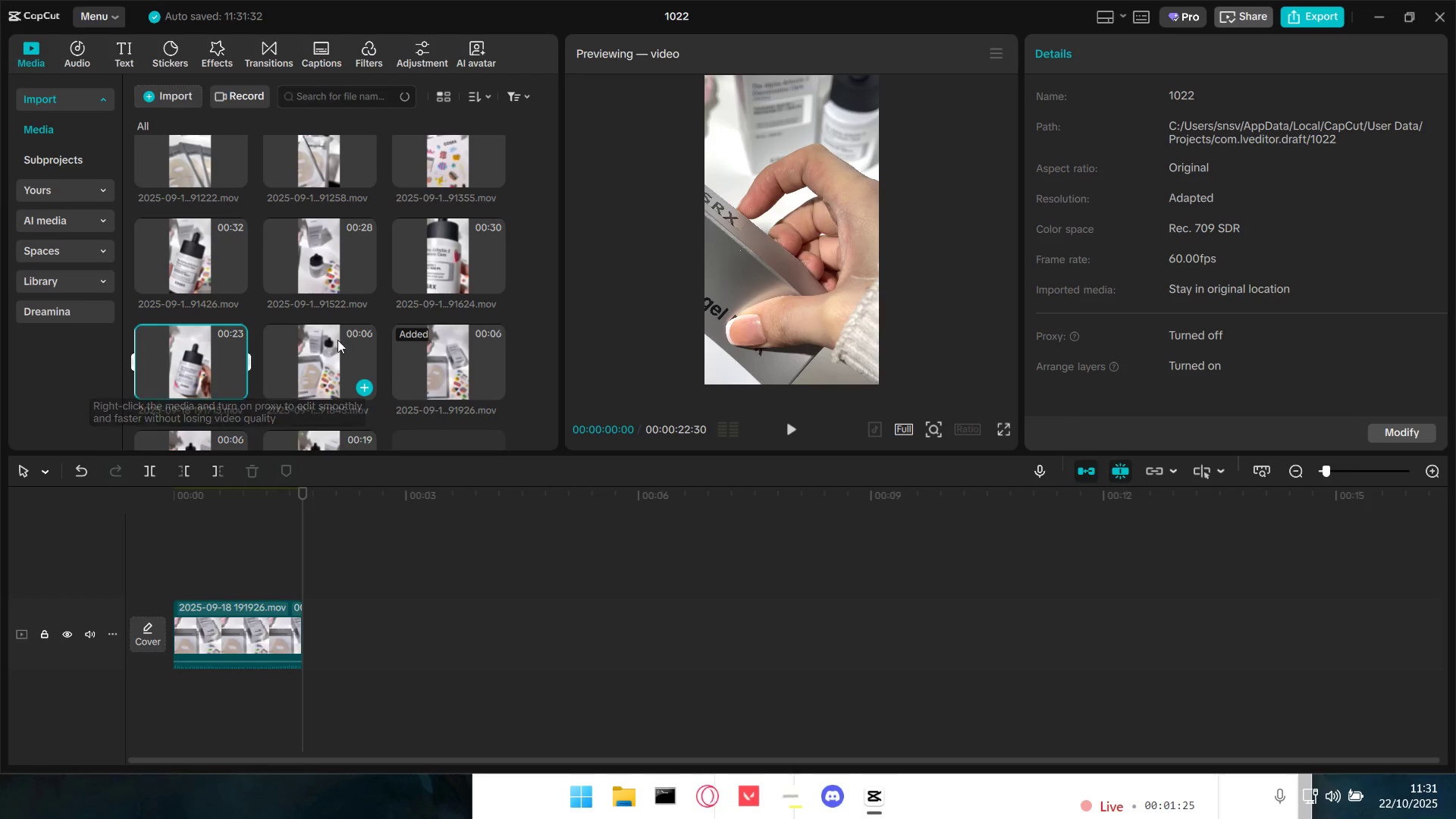 
scroll: coordinate [339, 338], scroll_direction: down, amount: 1.0
 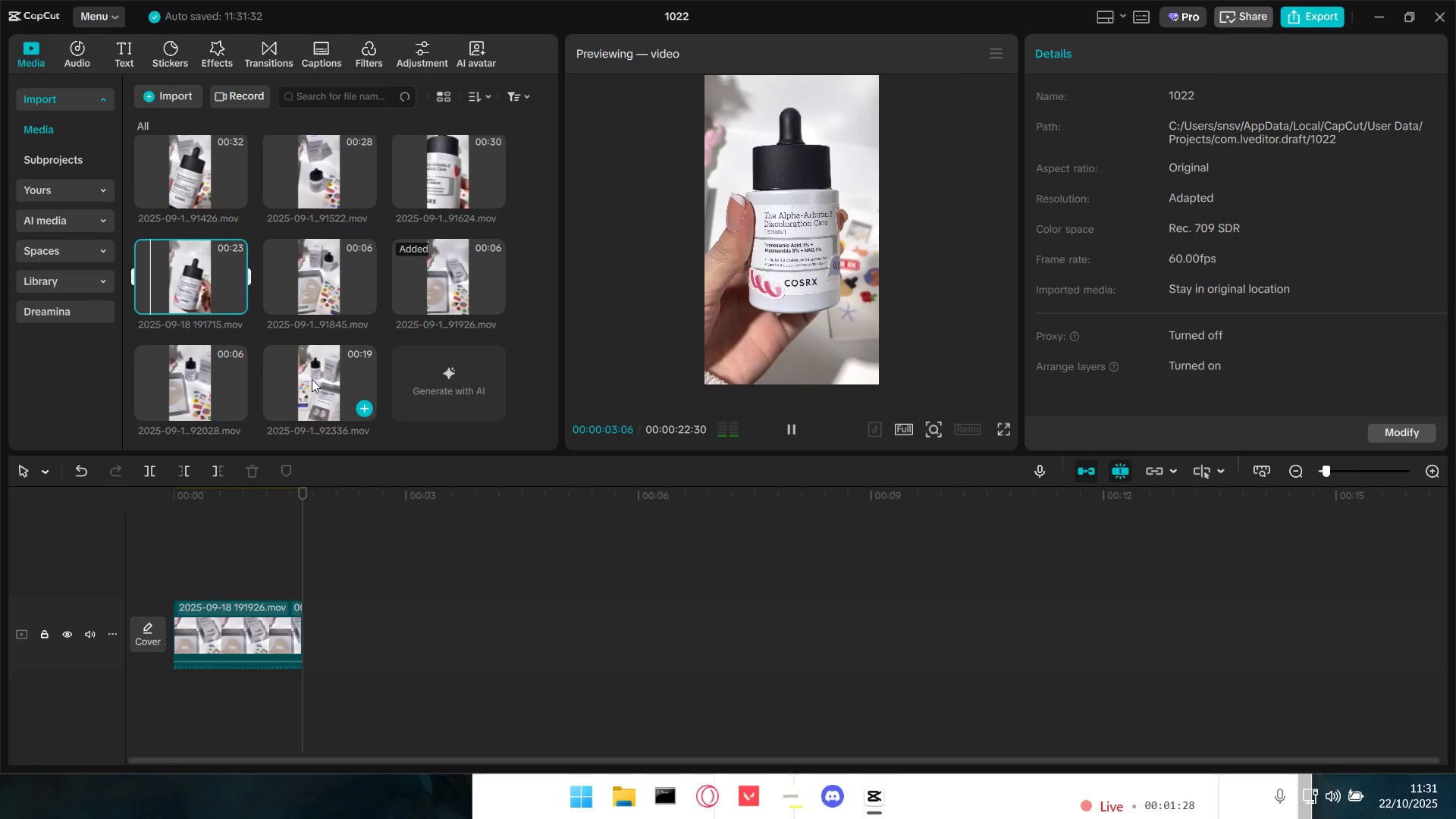 
scroll: coordinate [318, 376], scroll_direction: up, amount: 7.0
 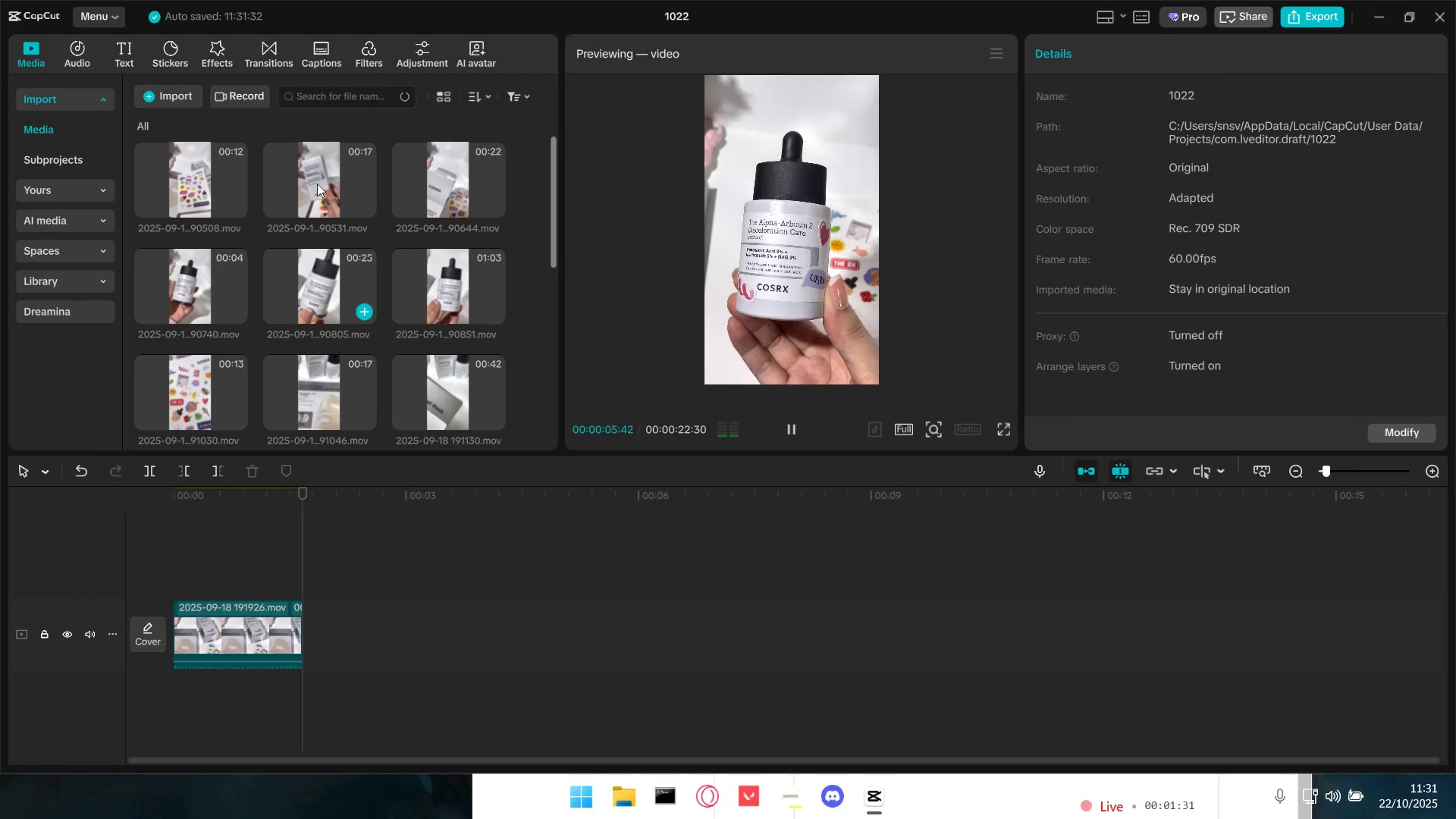 
left_click([321, 152])
 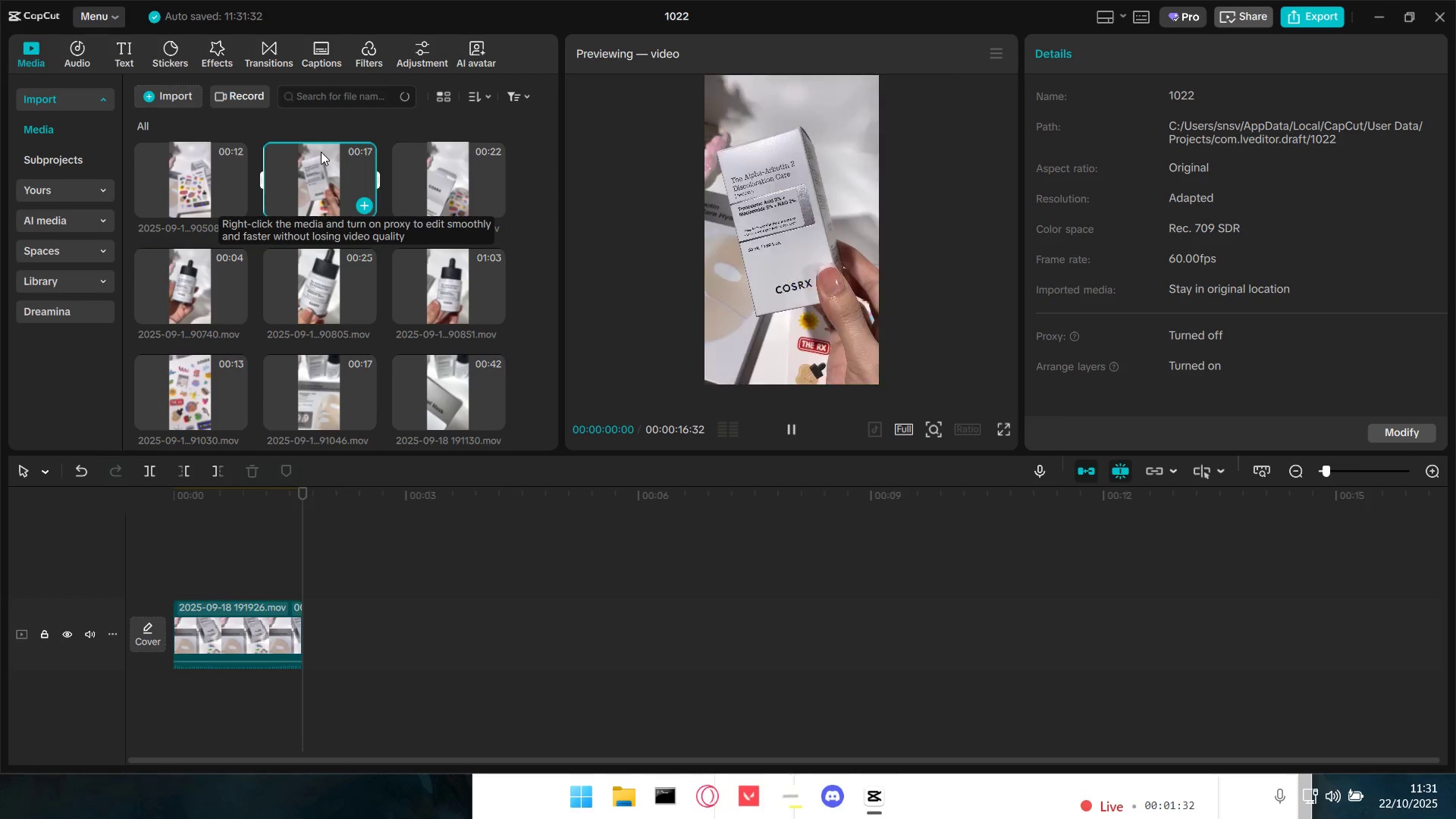 
mouse_move([494, 194])
 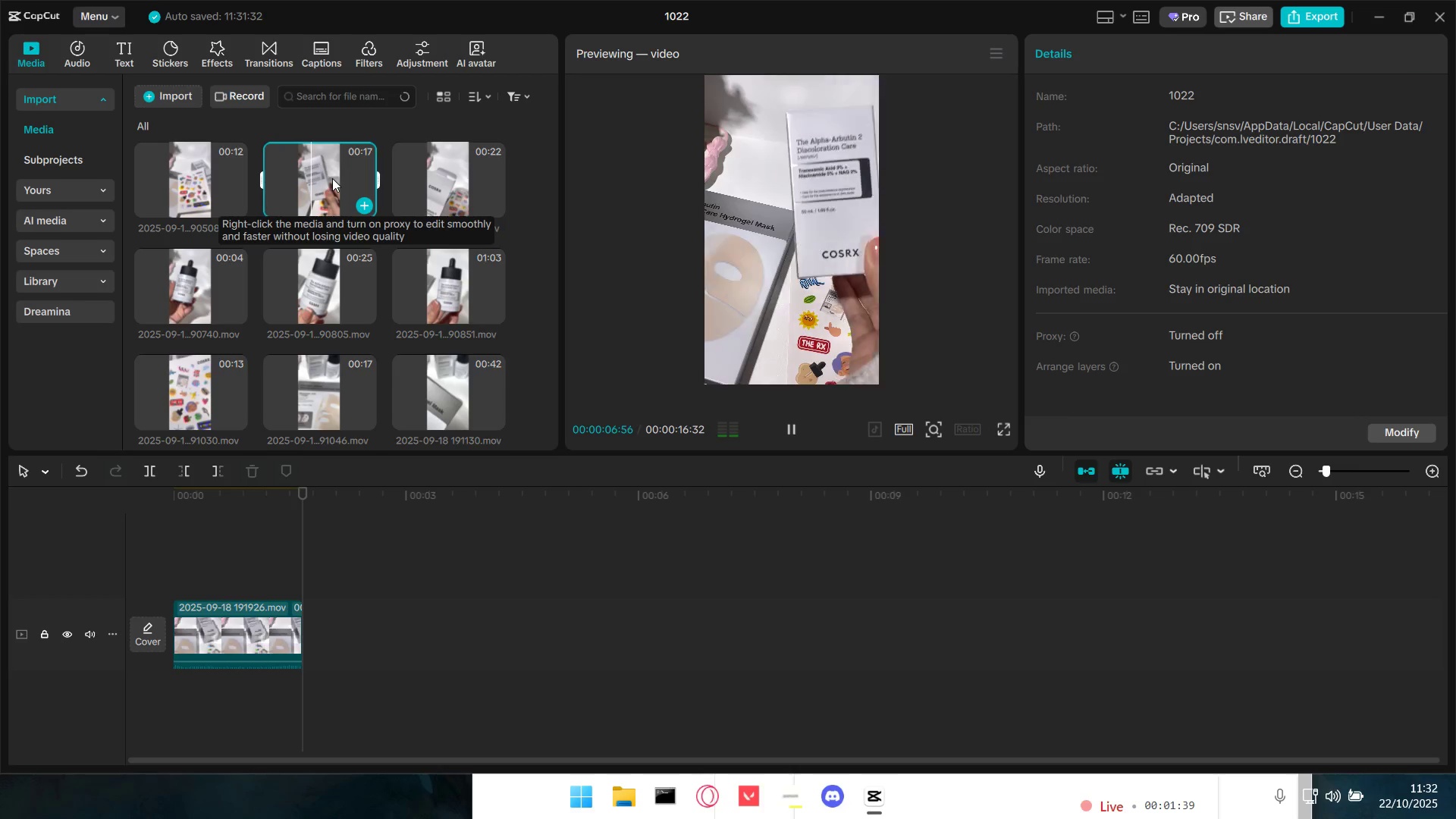 
wait(5.62)
 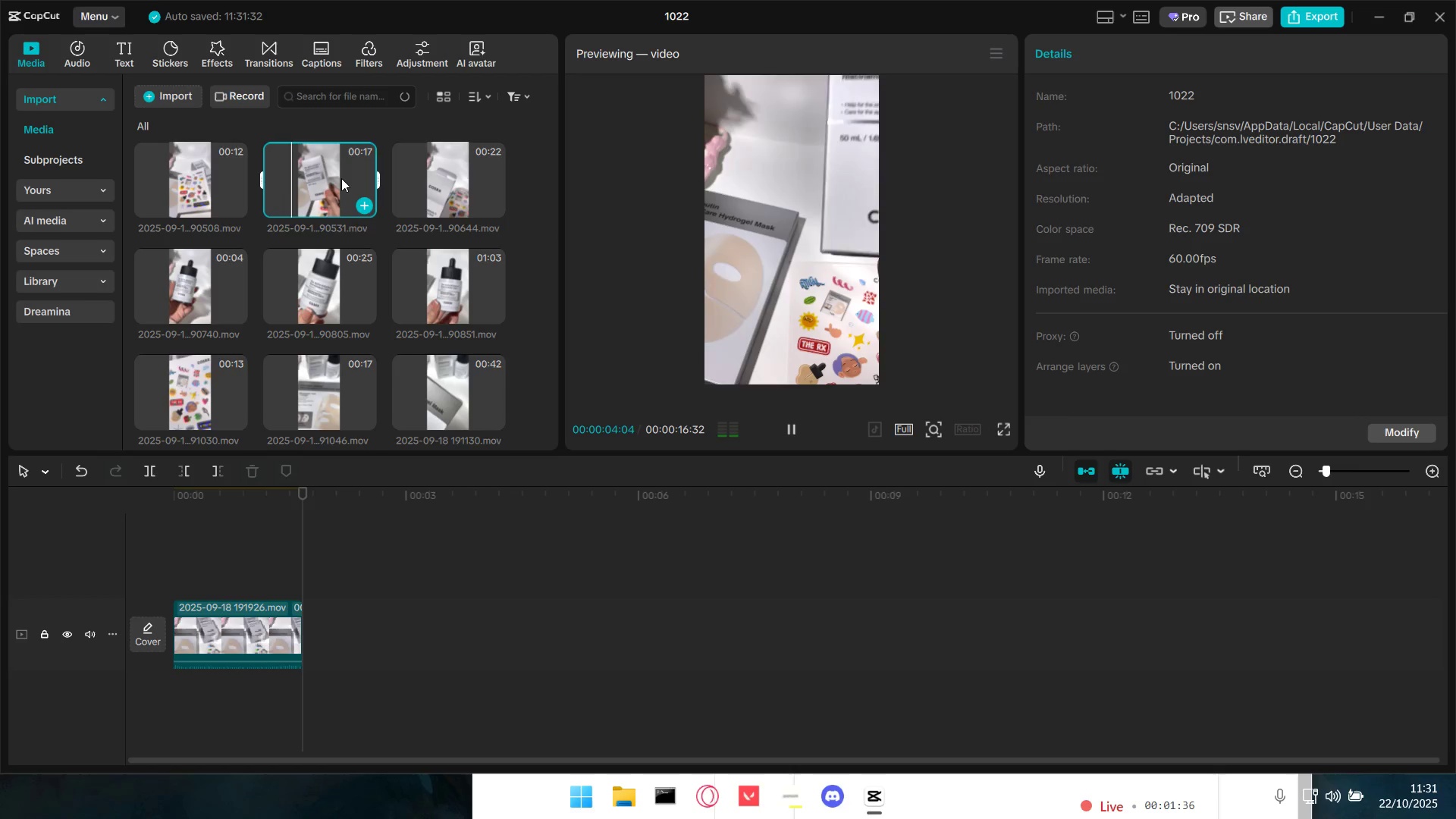 
left_click_drag(start_coordinate=[332, 180], to_coordinate=[317, 639])
 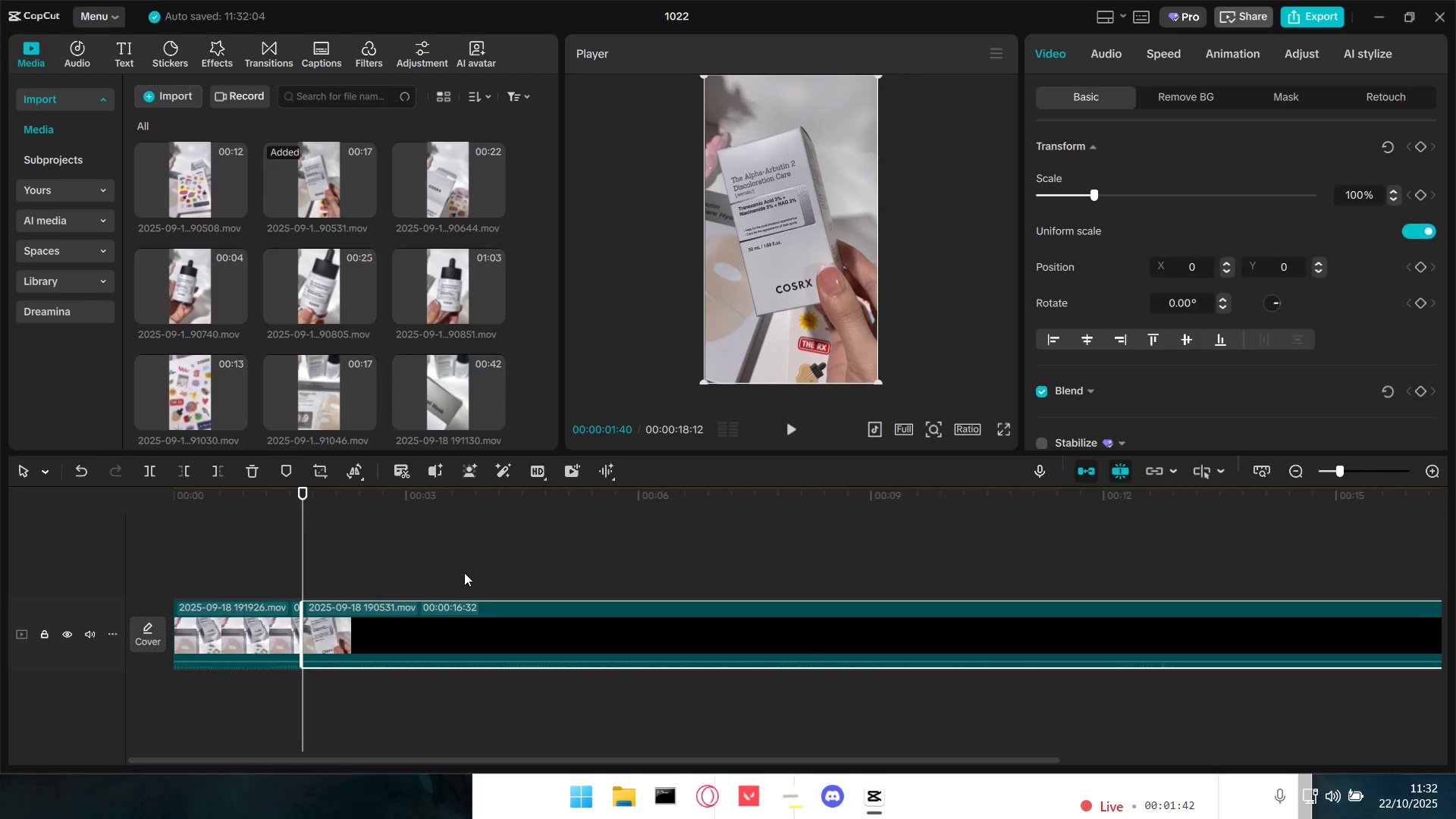 
left_click([464, 572])
 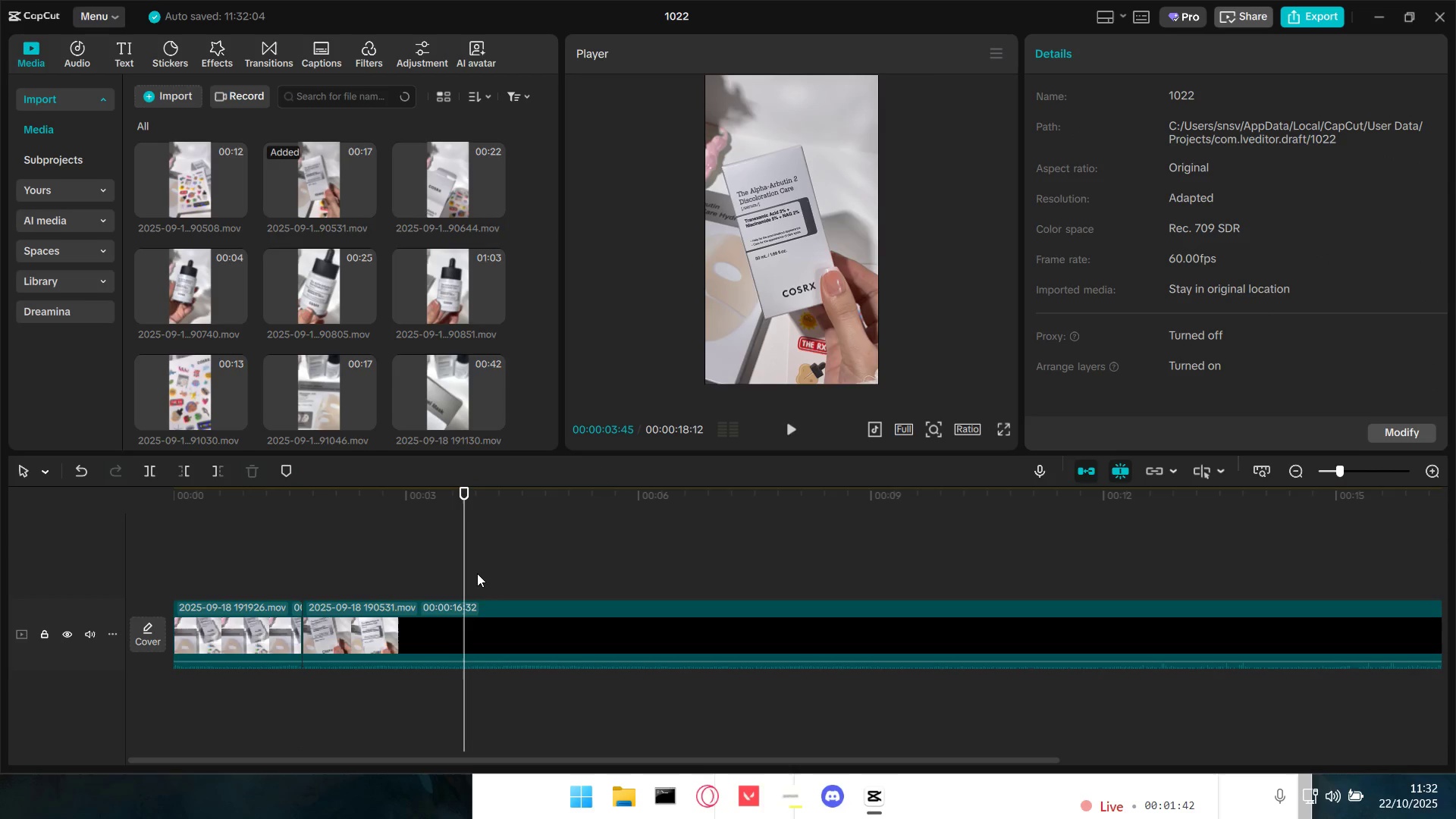 
key(Space)
 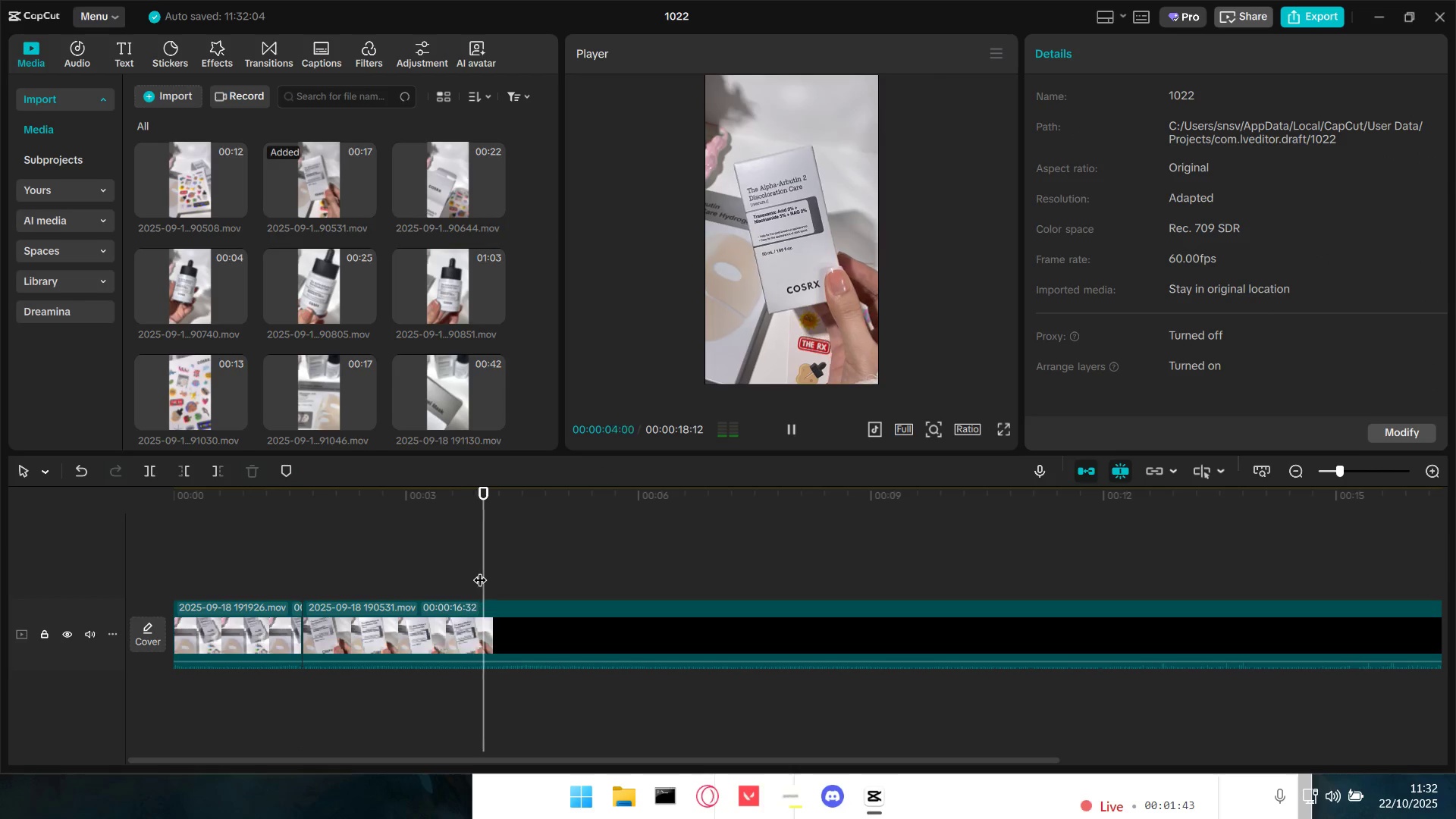 
key(Space)
 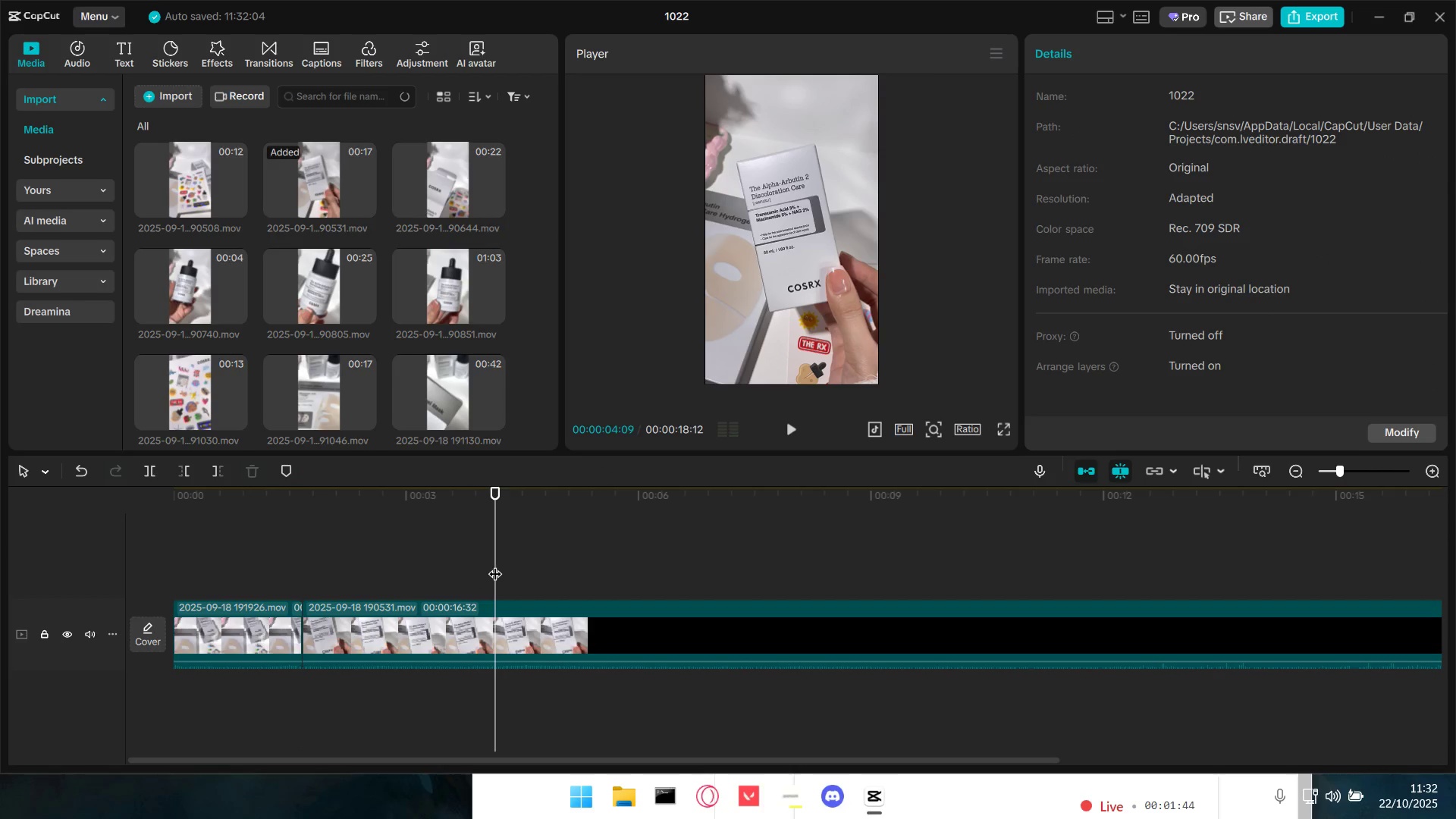 
left_click_drag(start_coordinate=[497, 564], to_coordinate=[447, 574])
 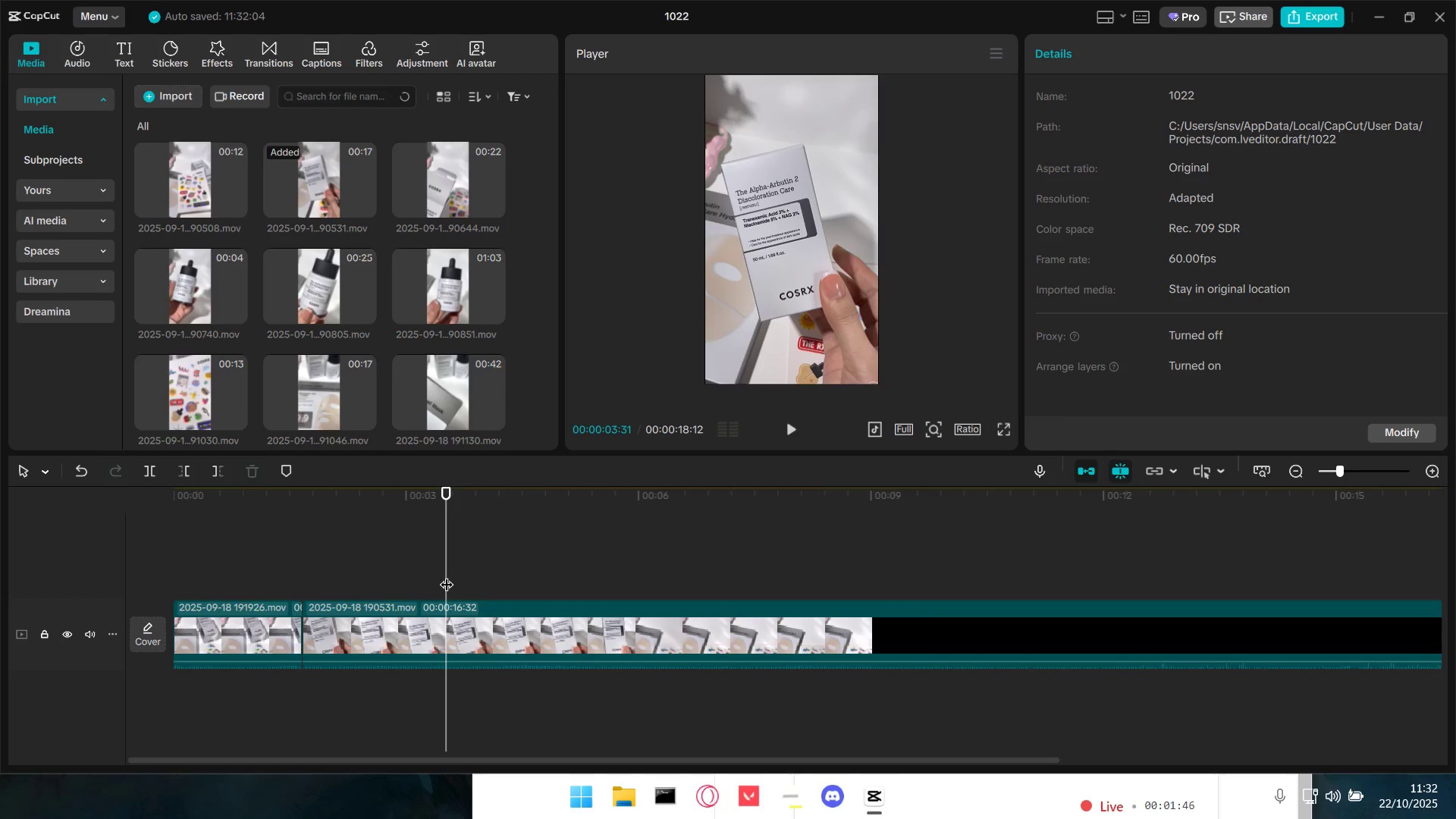 
key(Space)
 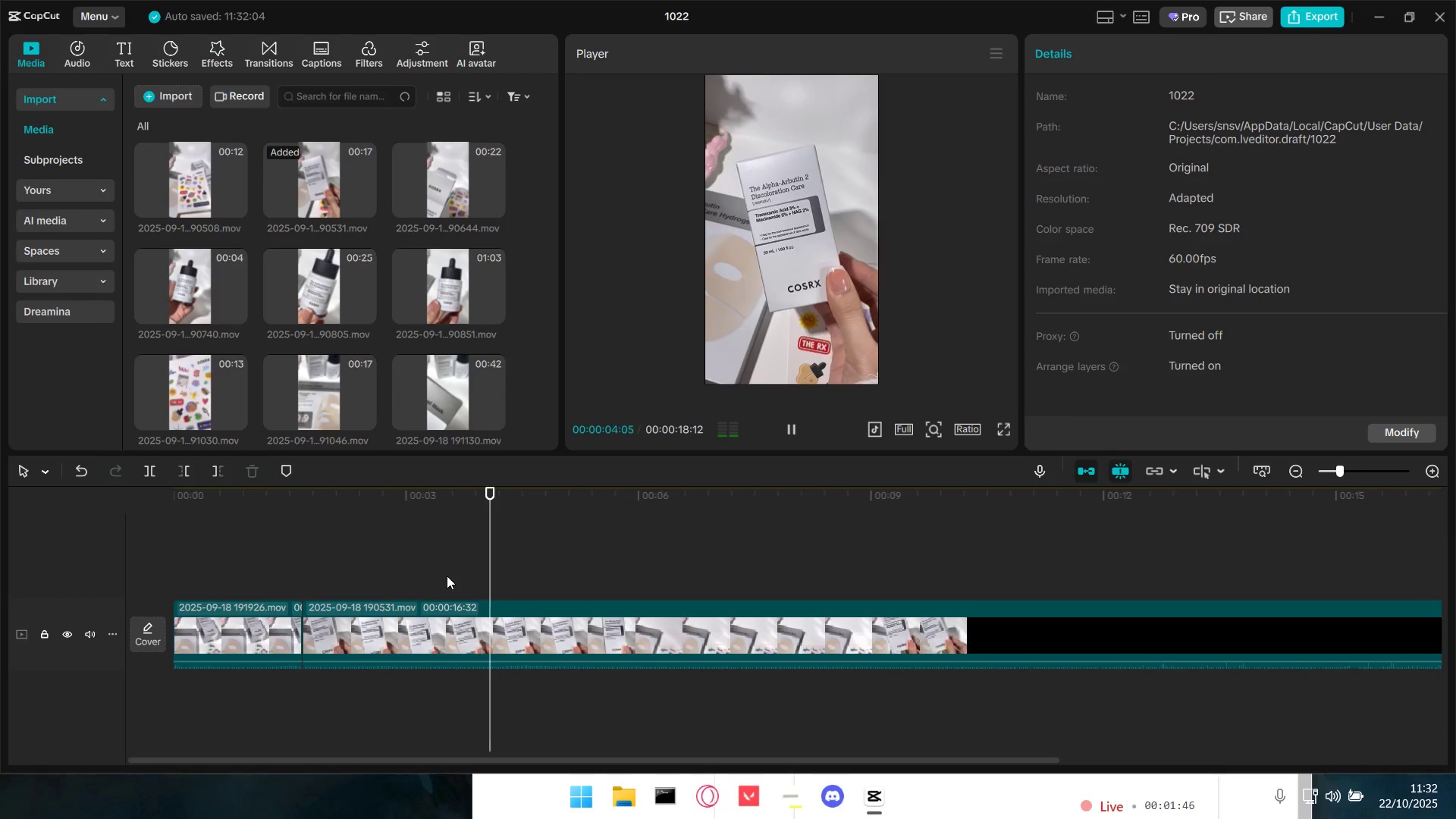 
key(Space)
 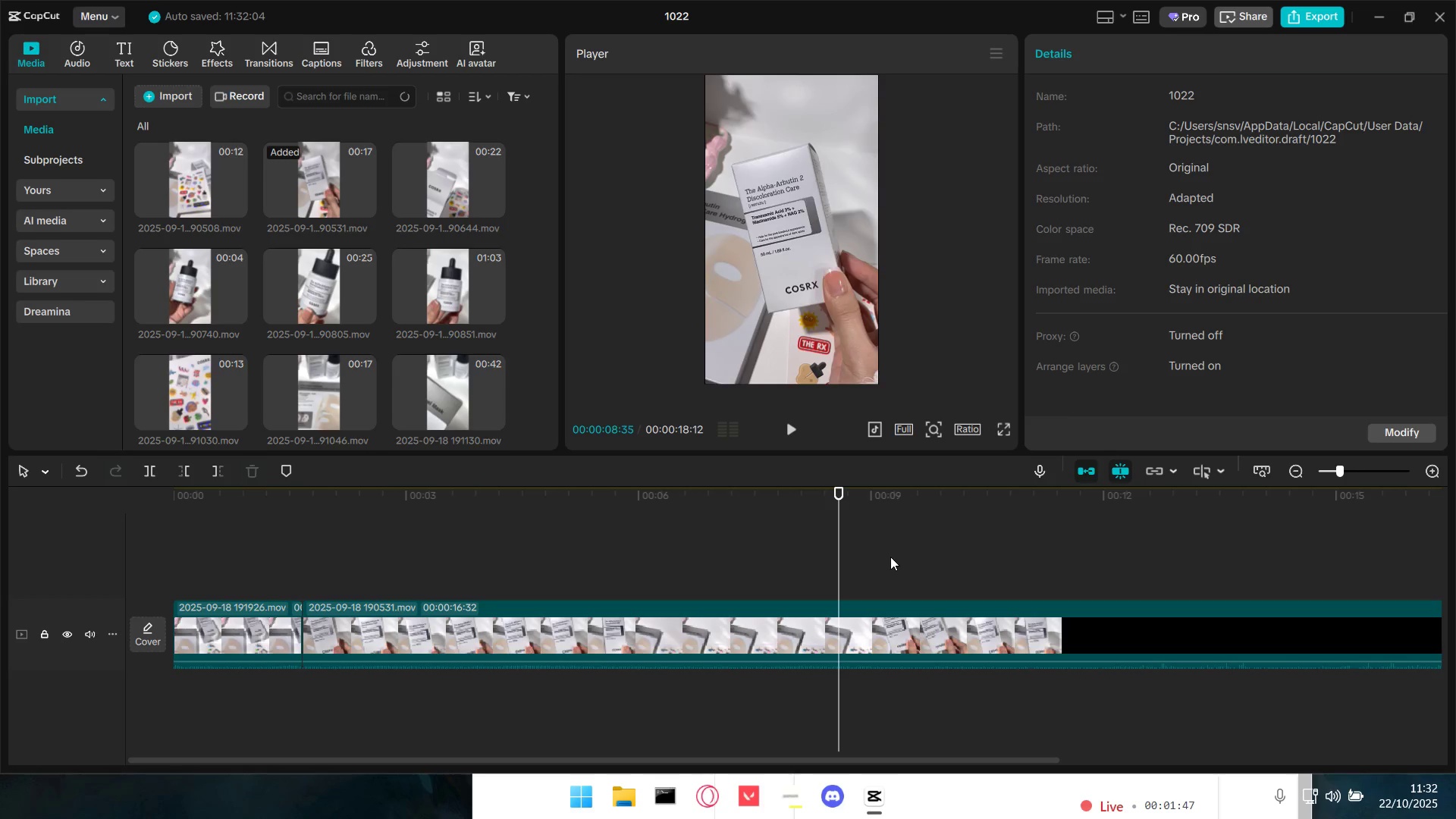 
key(Space)
 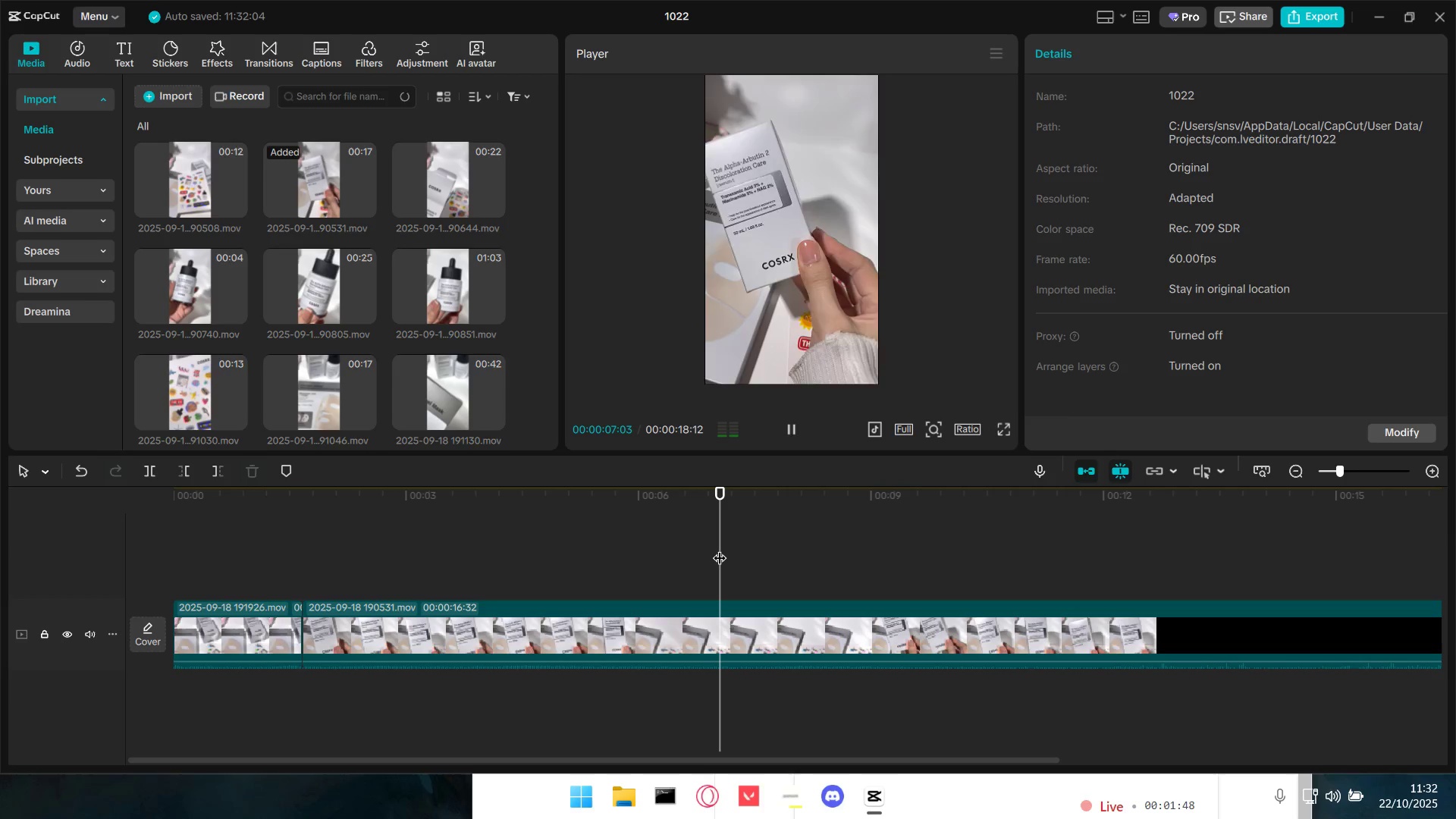 
key(Space)
 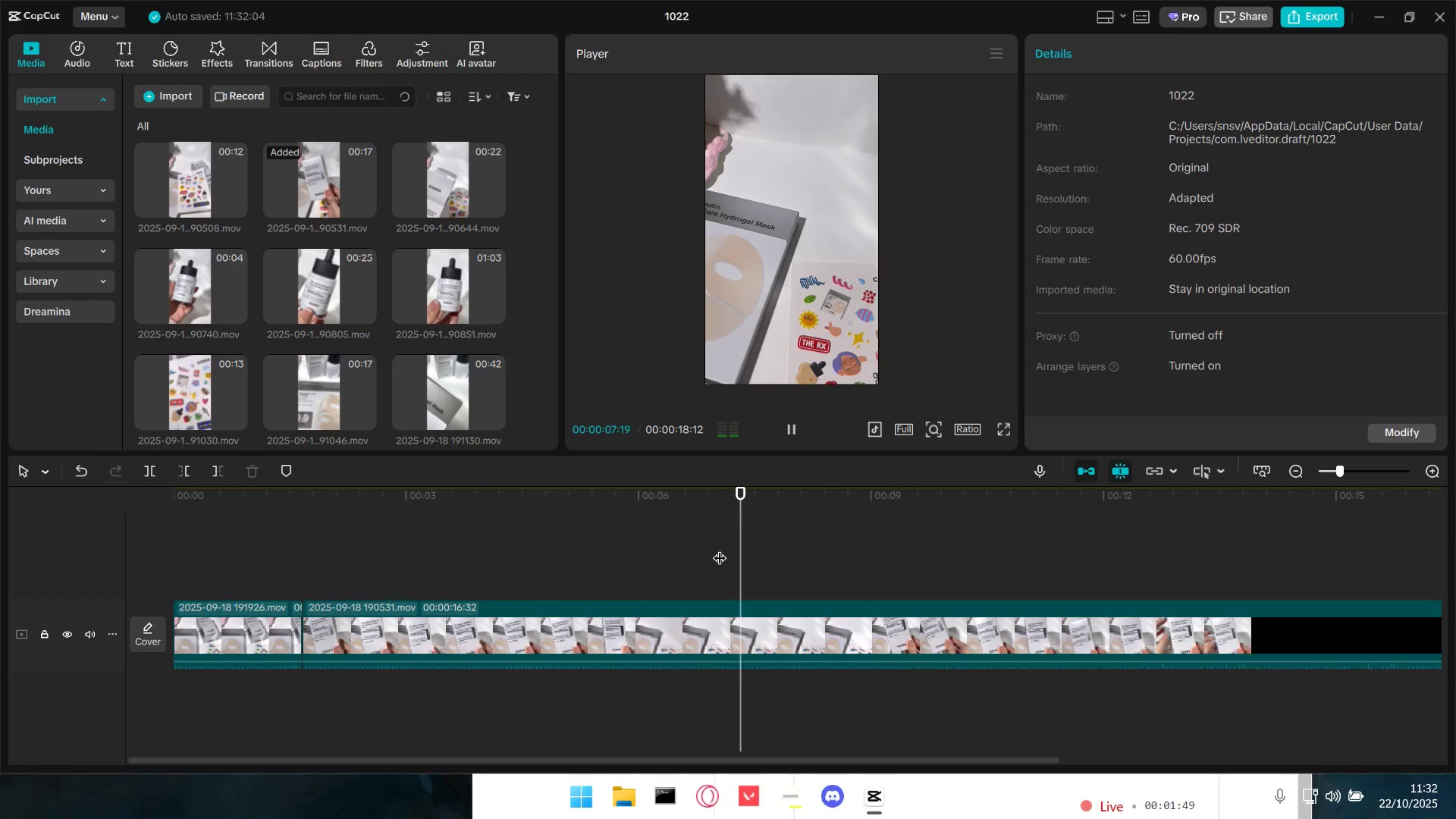 
key(Space)
 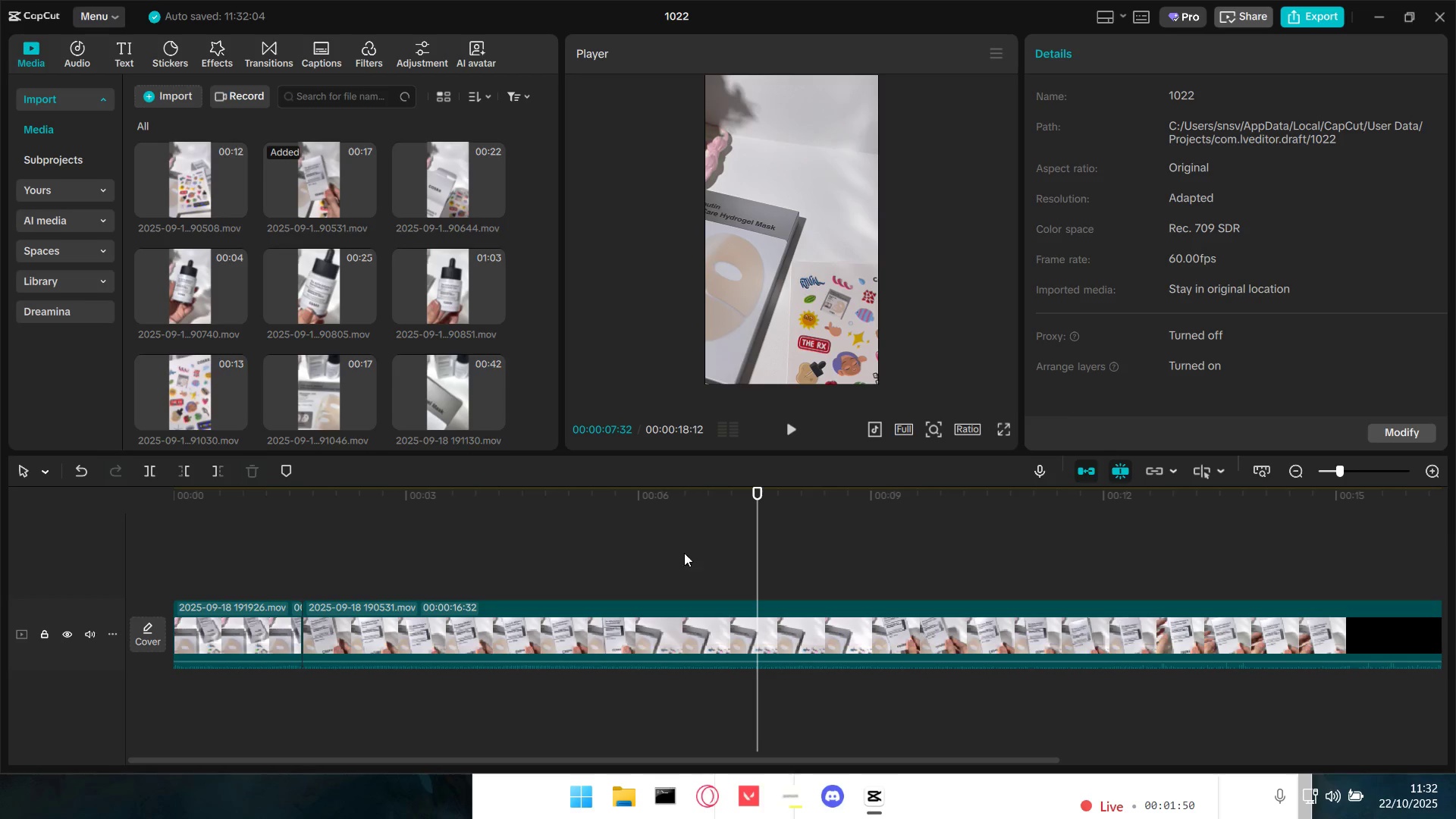 
left_click([648, 554])
 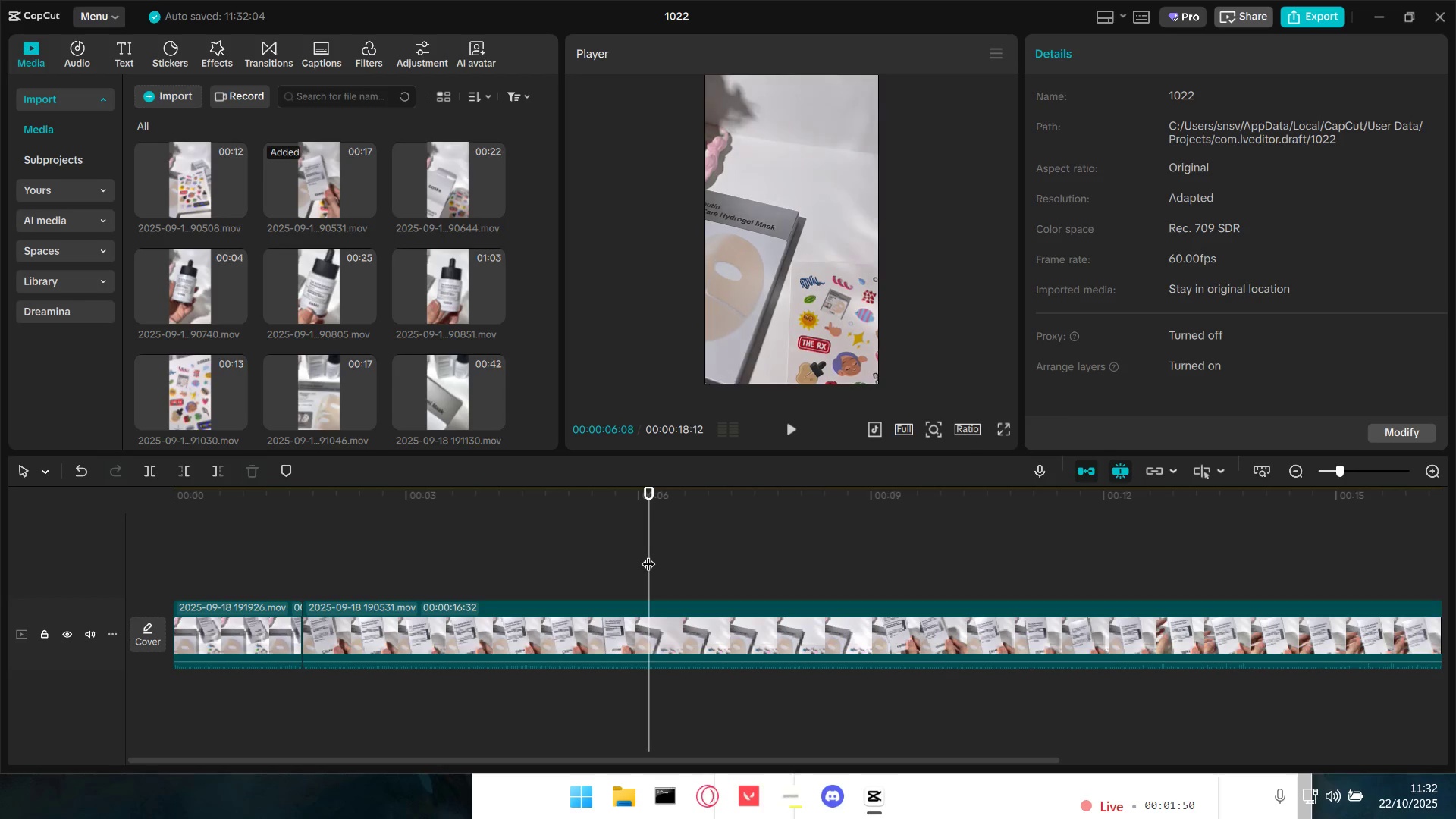 
key(Space)
 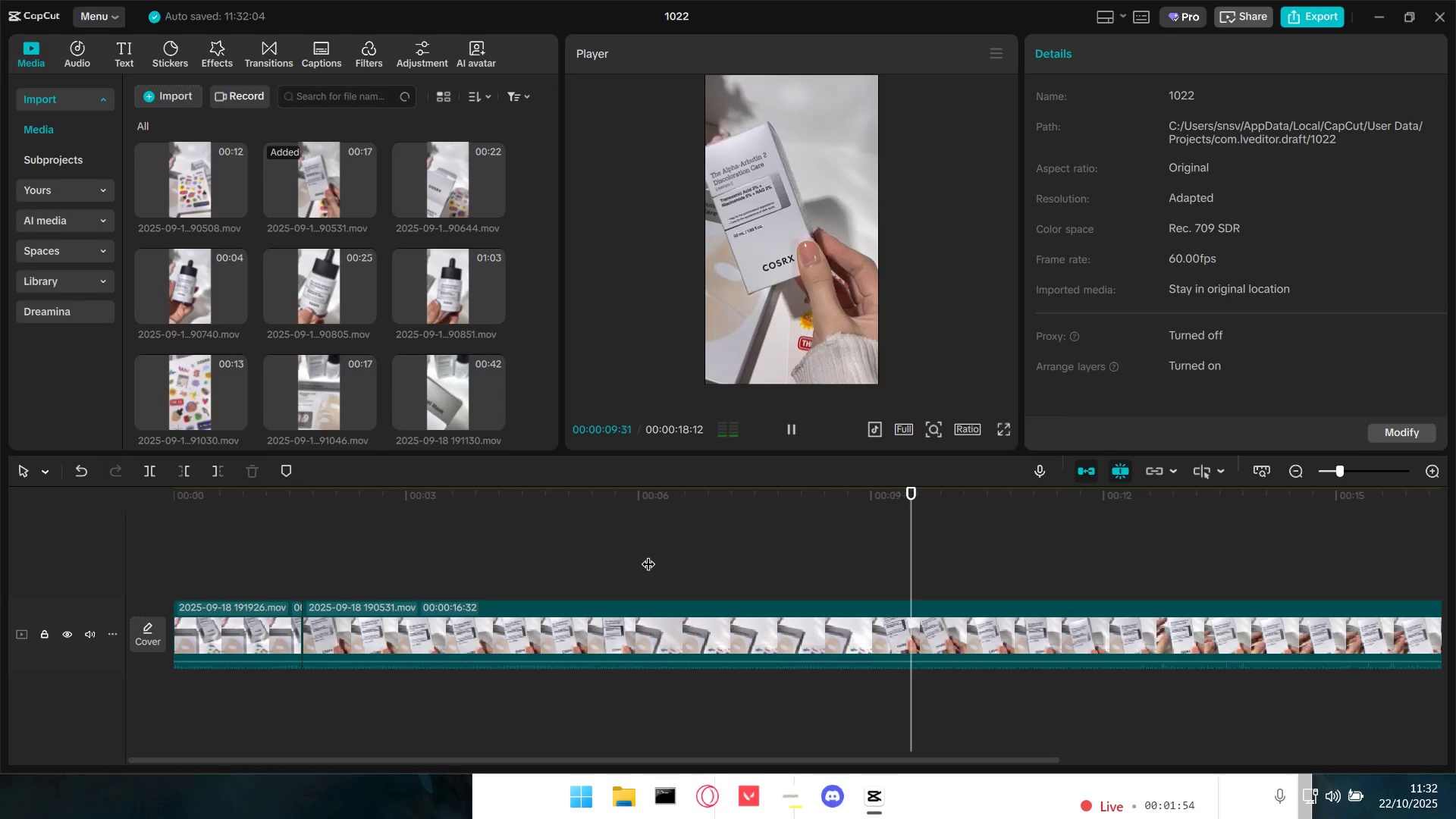 
left_click([649, 570])
 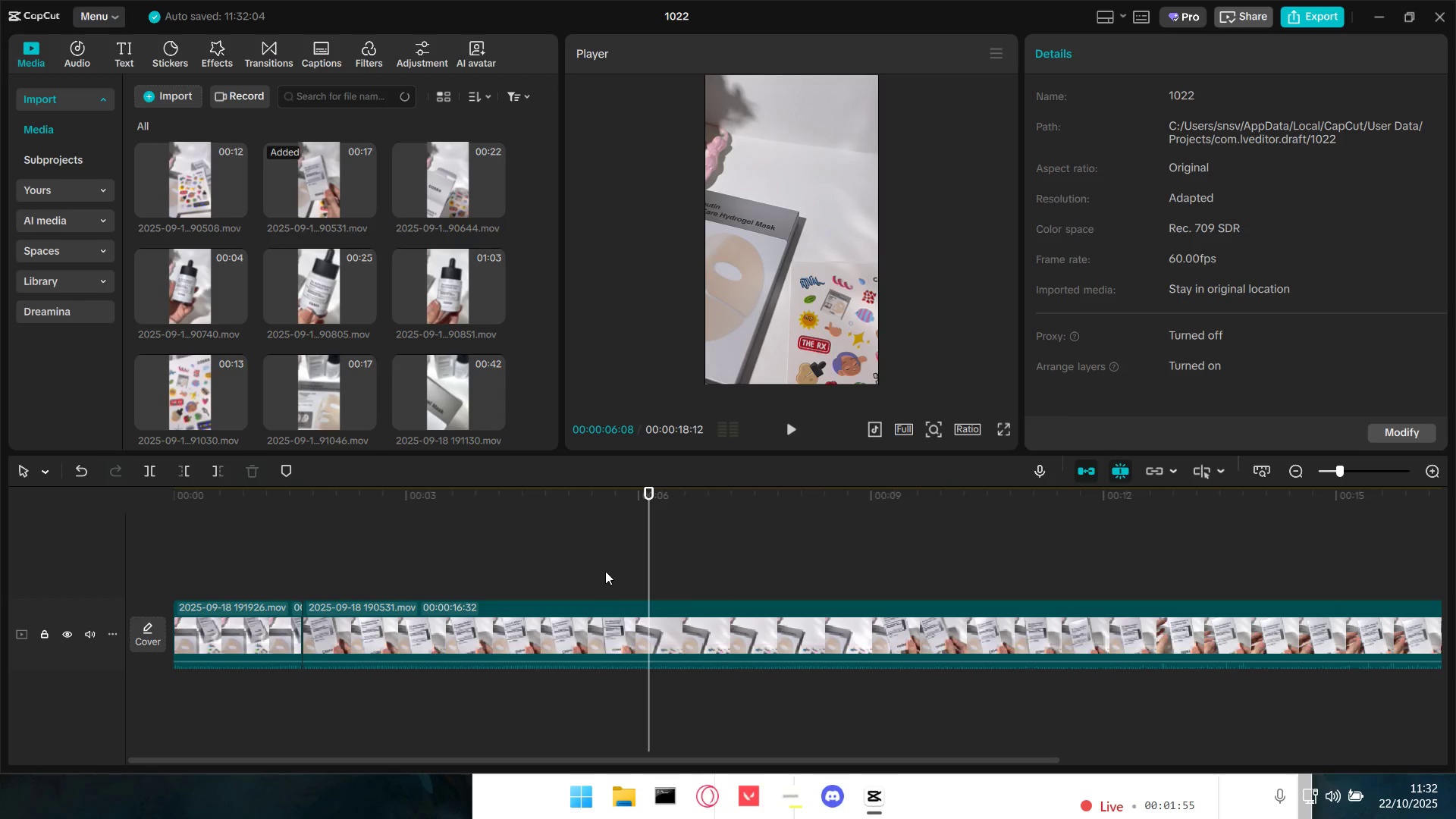 
double_click([605, 571])
 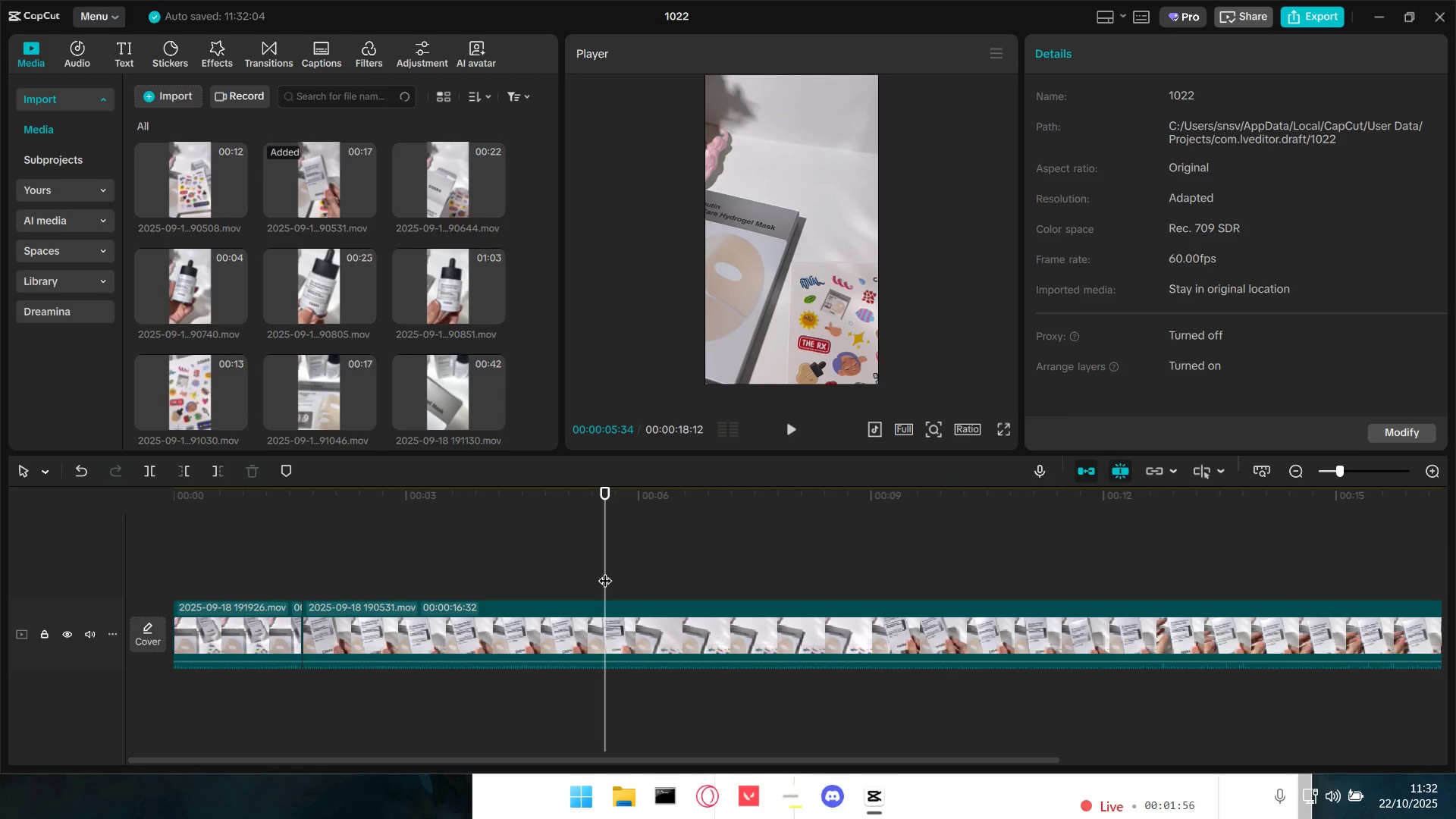 
key(Space)
 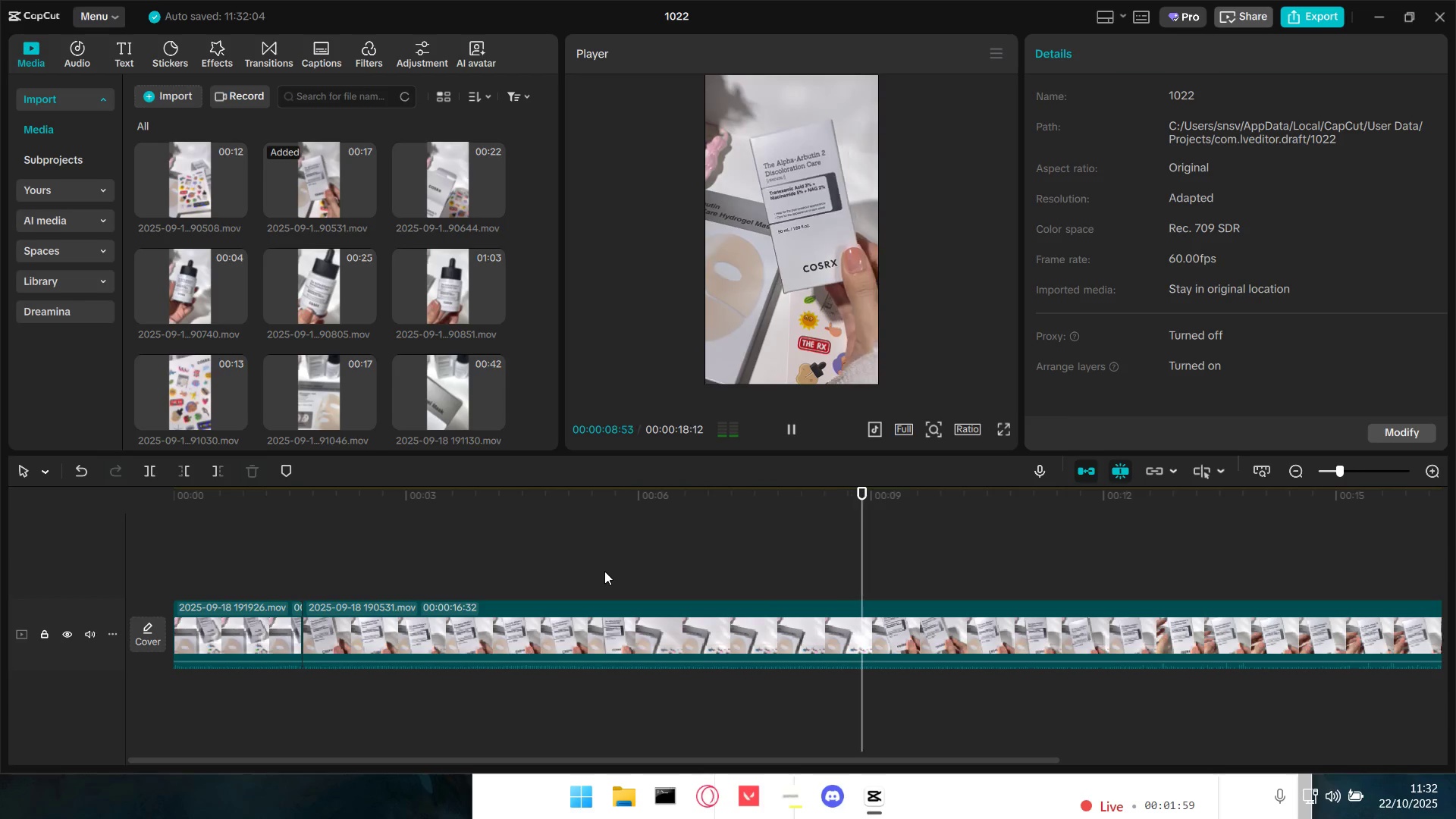 
hold_key(key=ControlLeft, duration=0.77)
scroll: coordinate [1007, 647], scroll_direction: down, amount: 3.0
 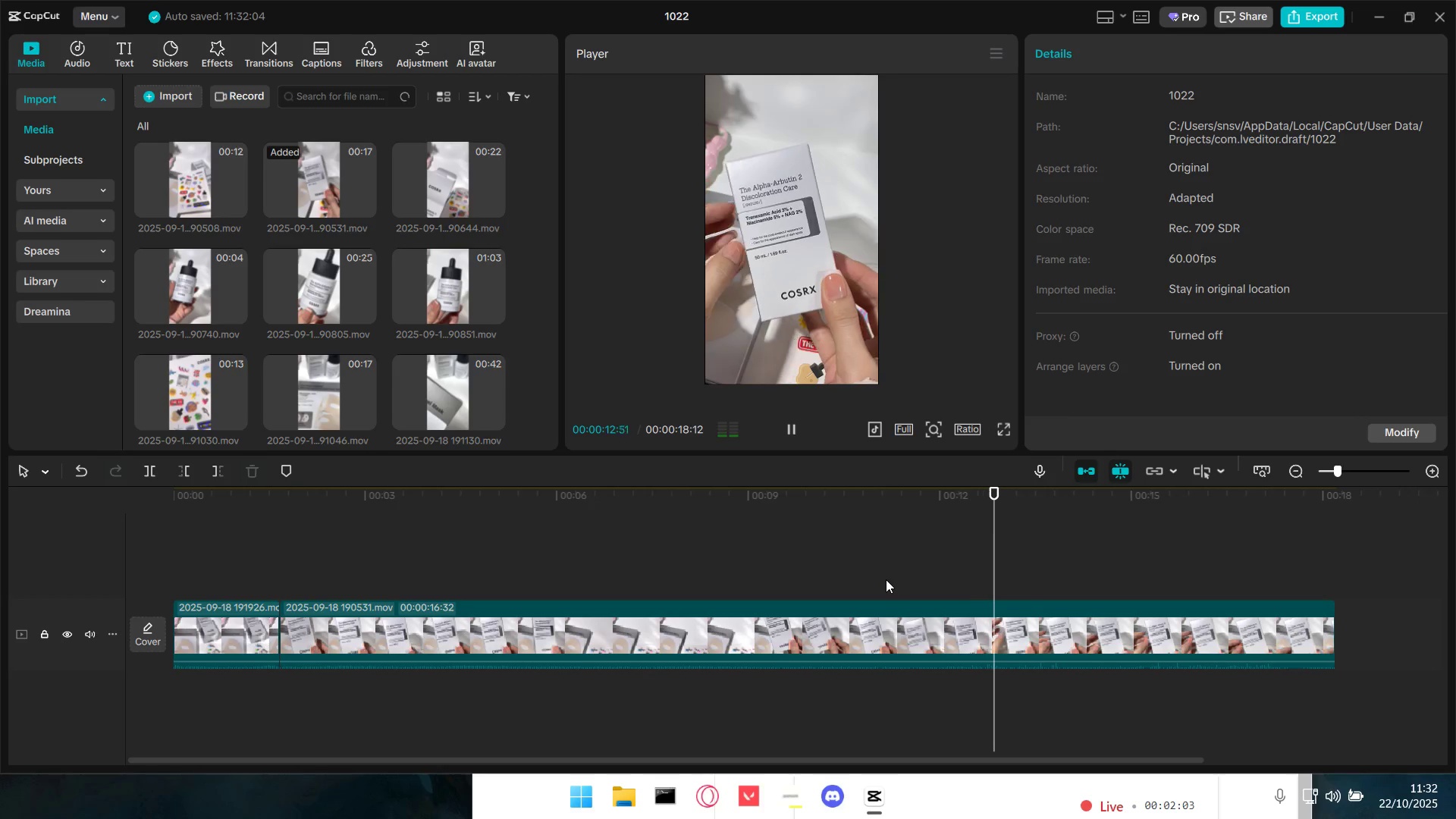 
left_click([902, 583])
 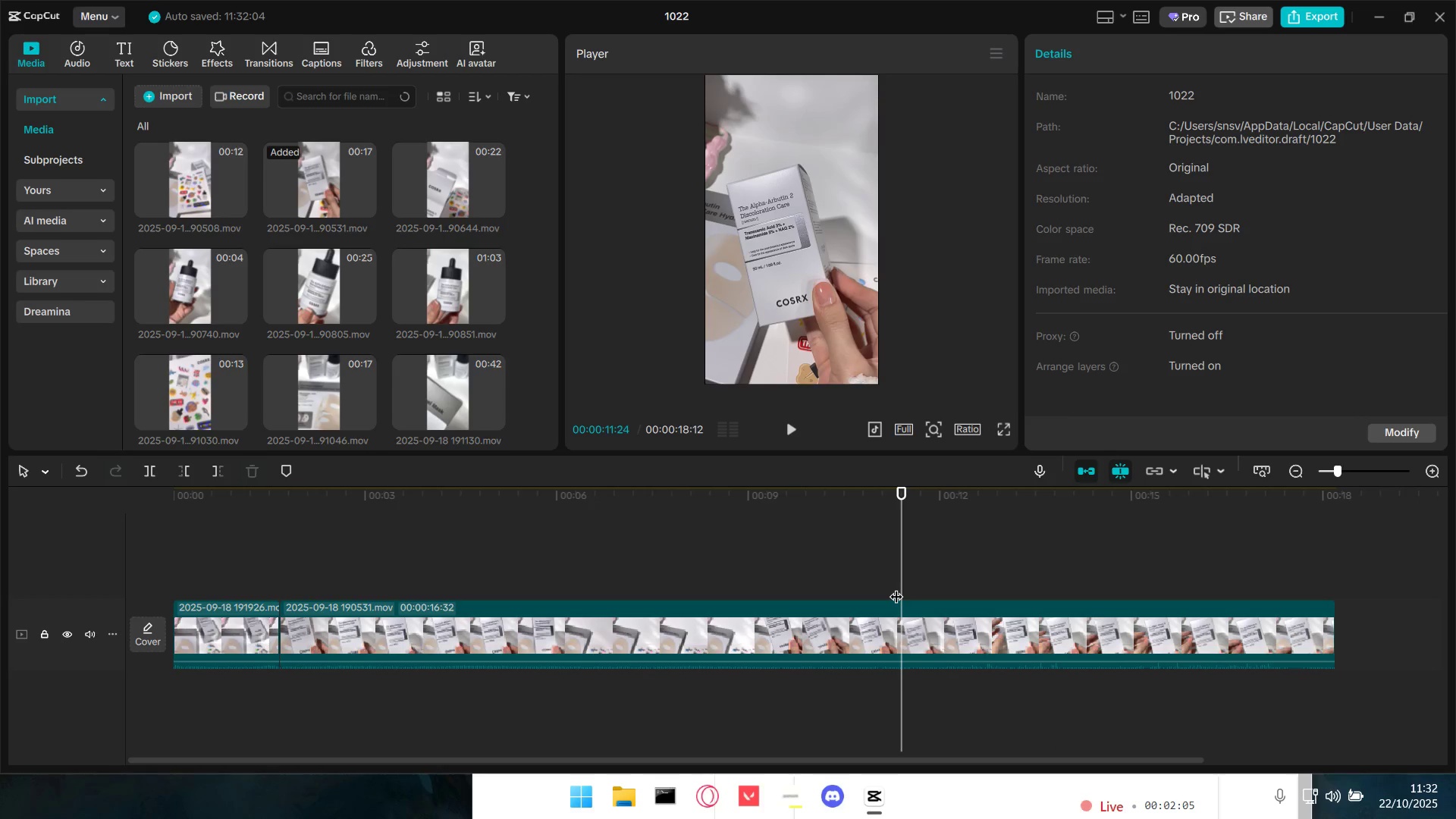 
key(Space)
 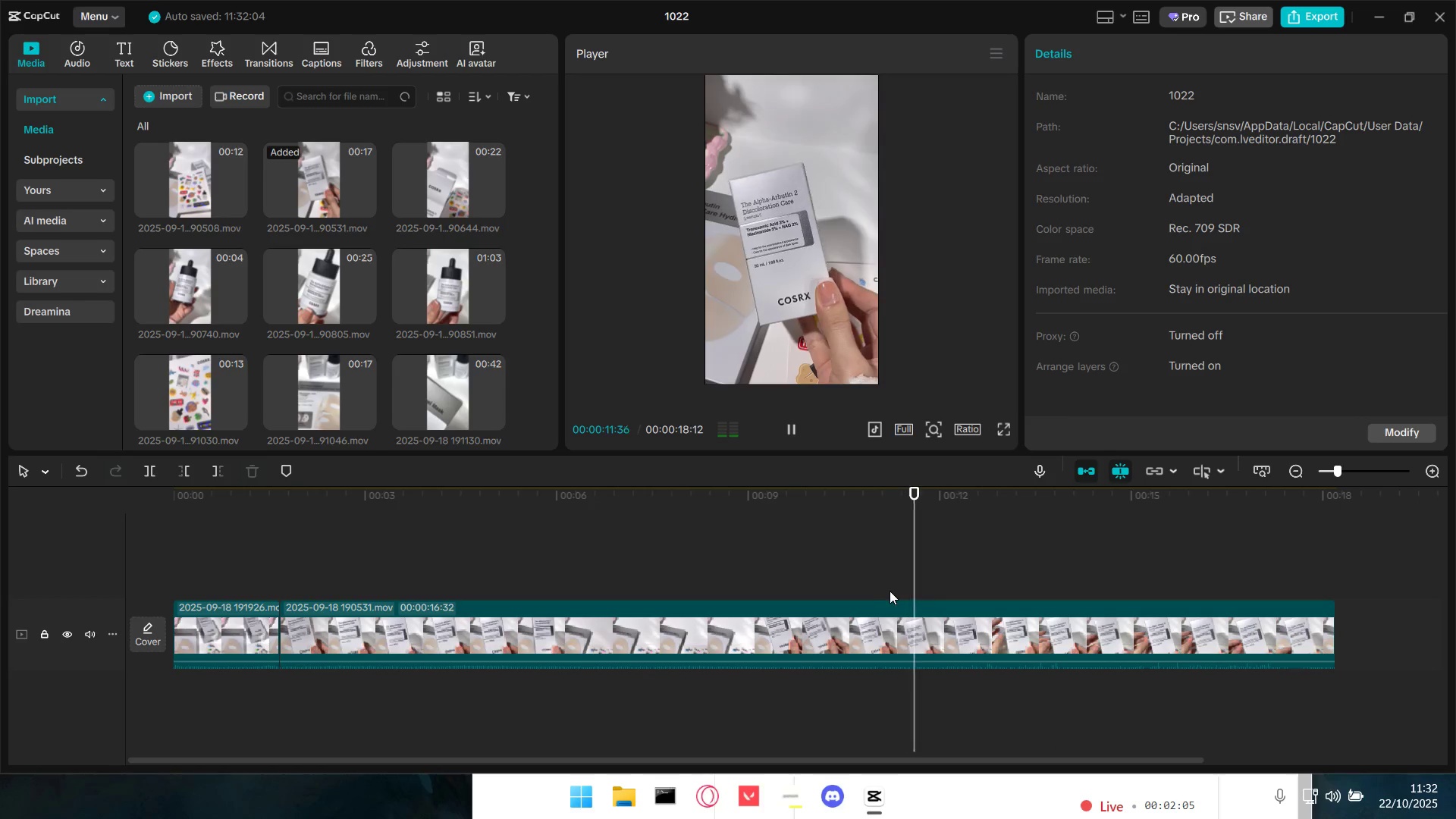 
key(Space)
 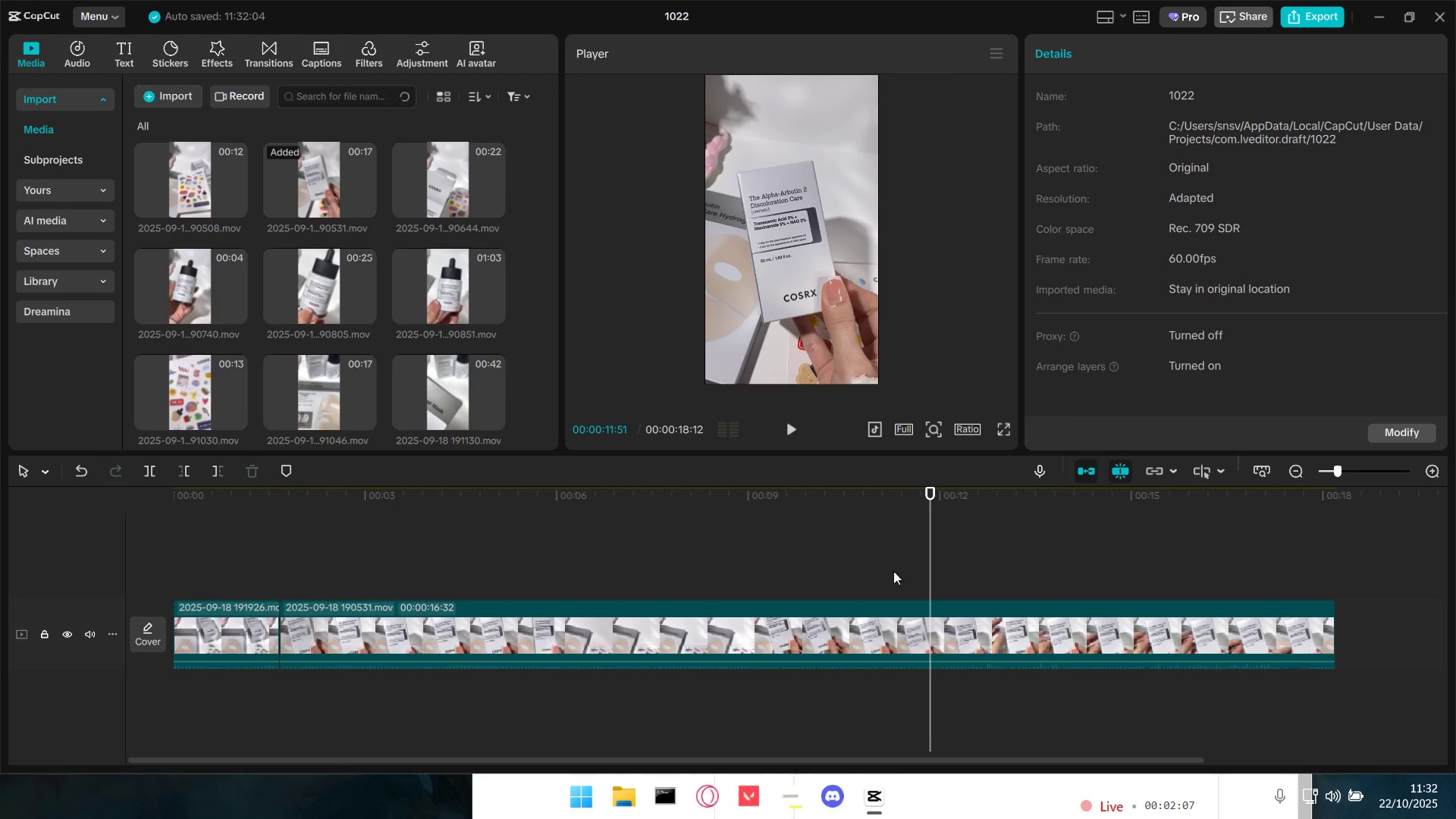 
left_click([912, 572])
 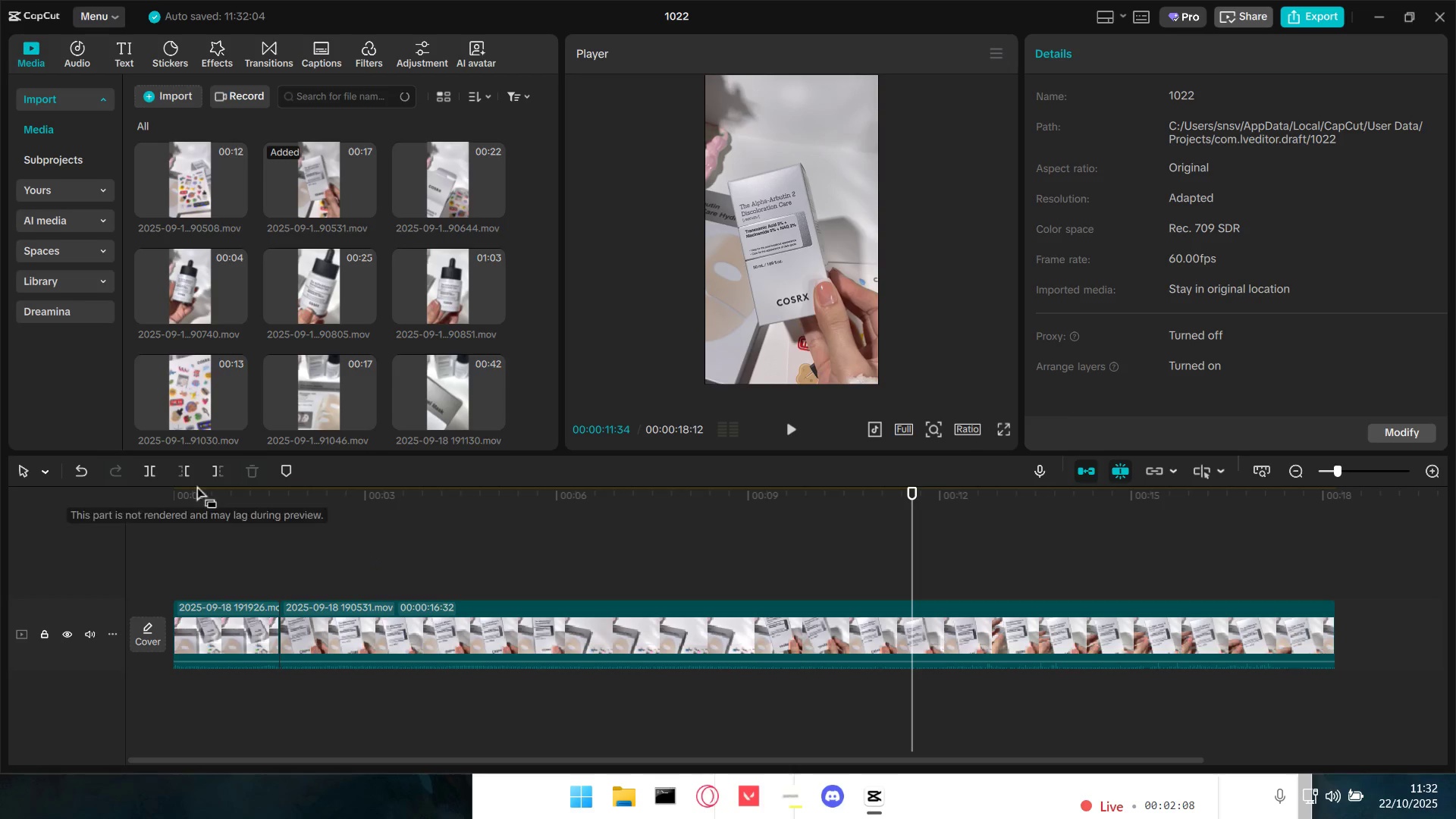 
left_click([178, 472])
 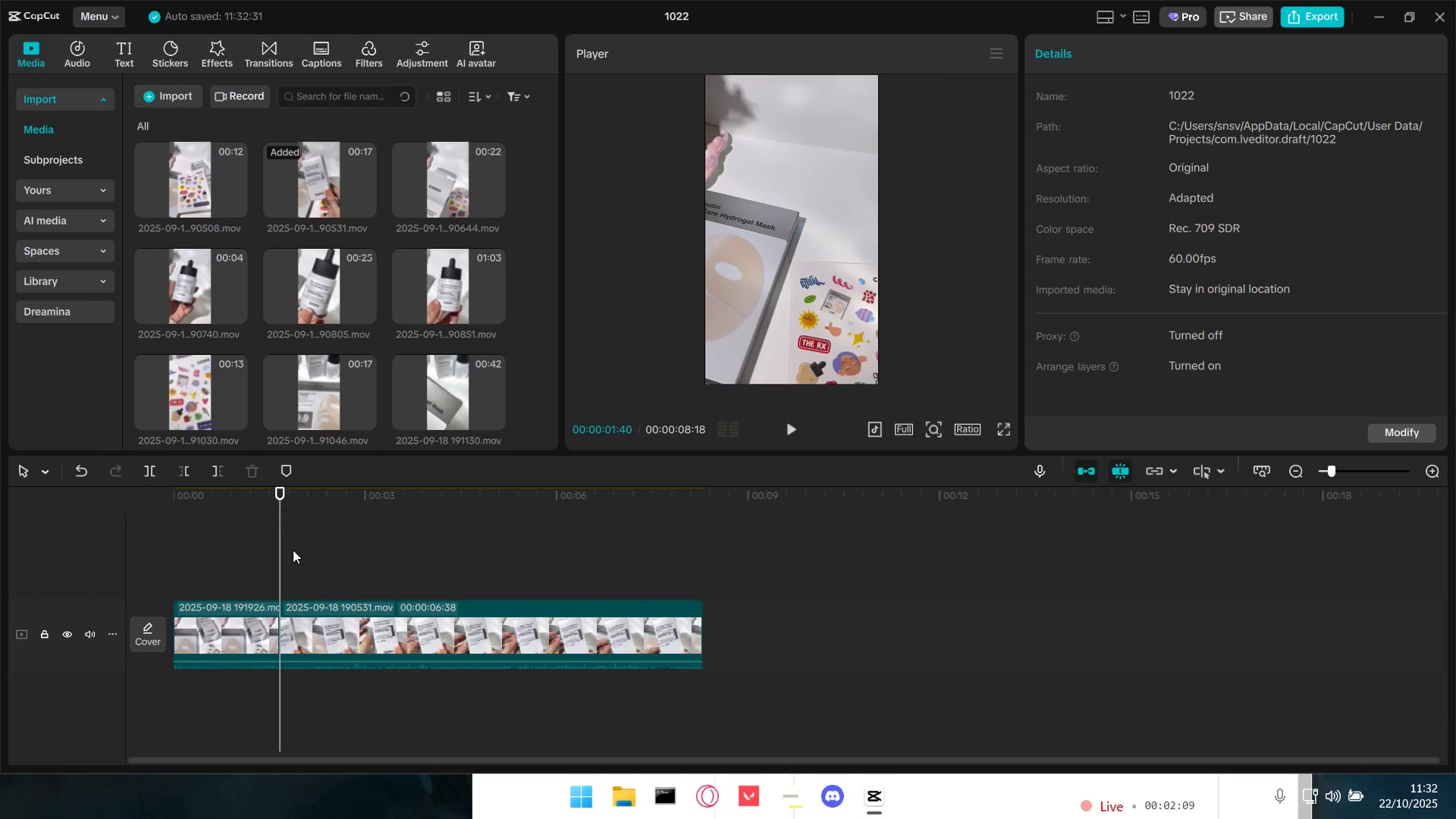 
key(Space)
 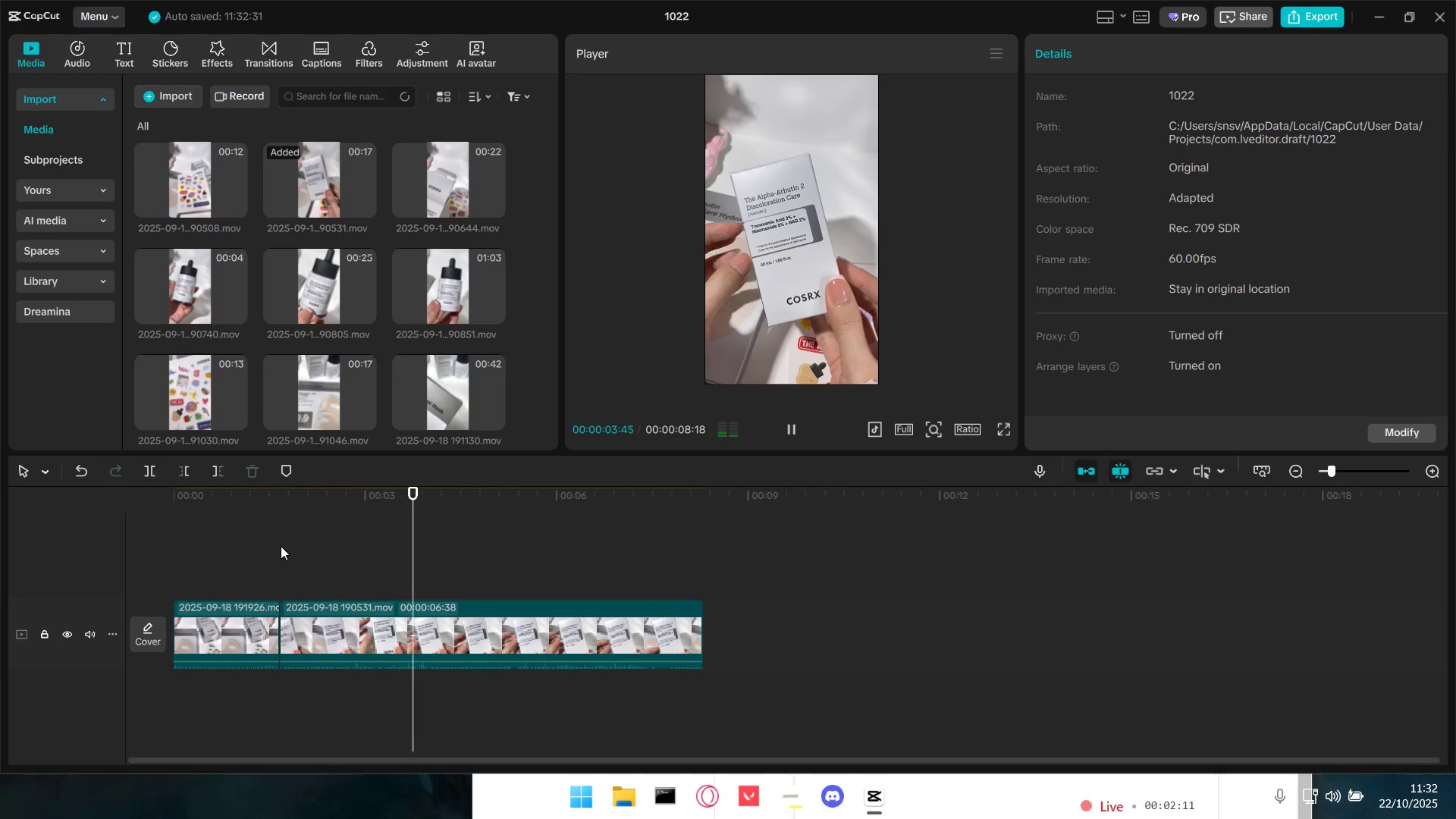 
key(Space)
 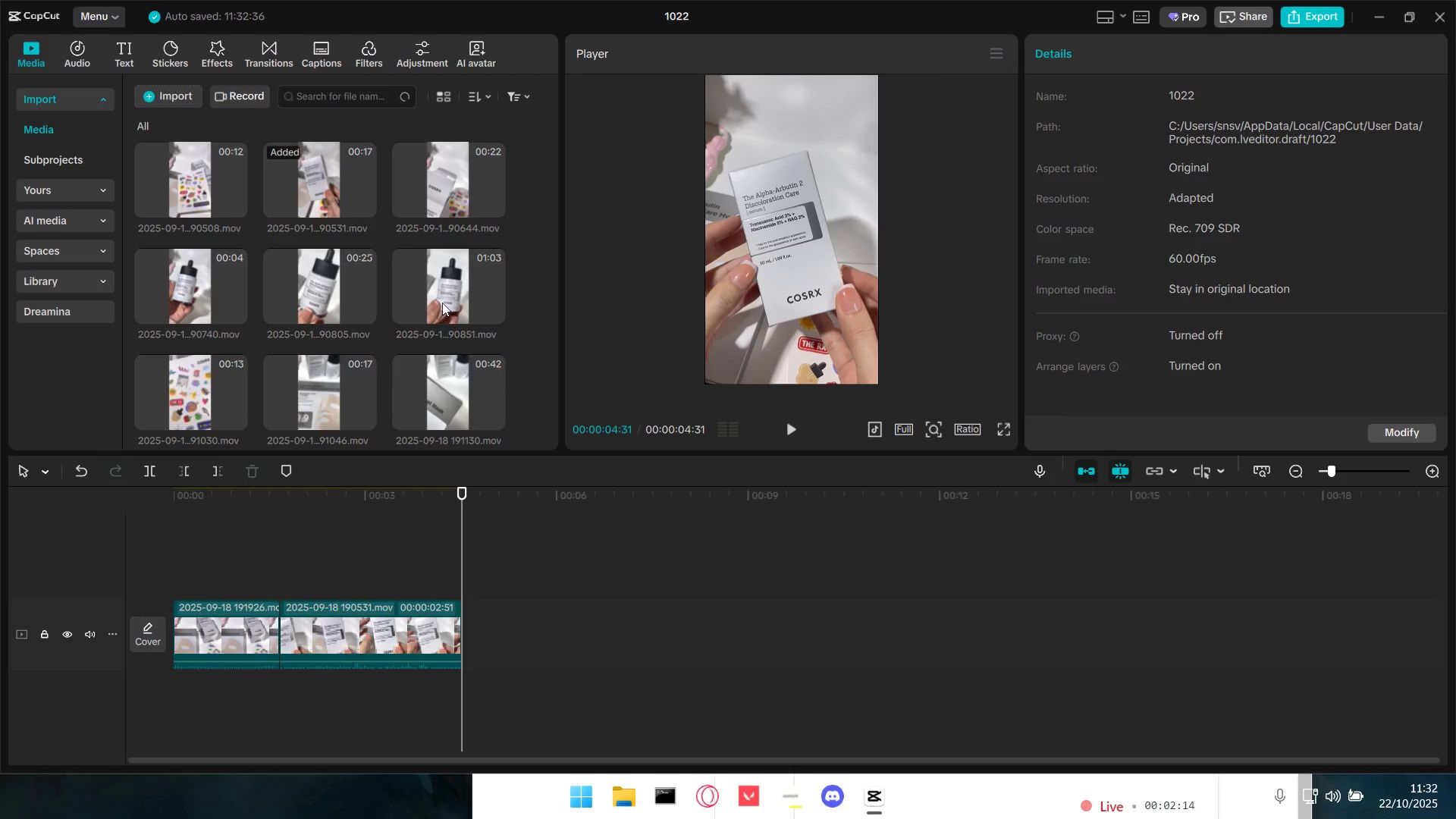 
left_click([454, 192])
 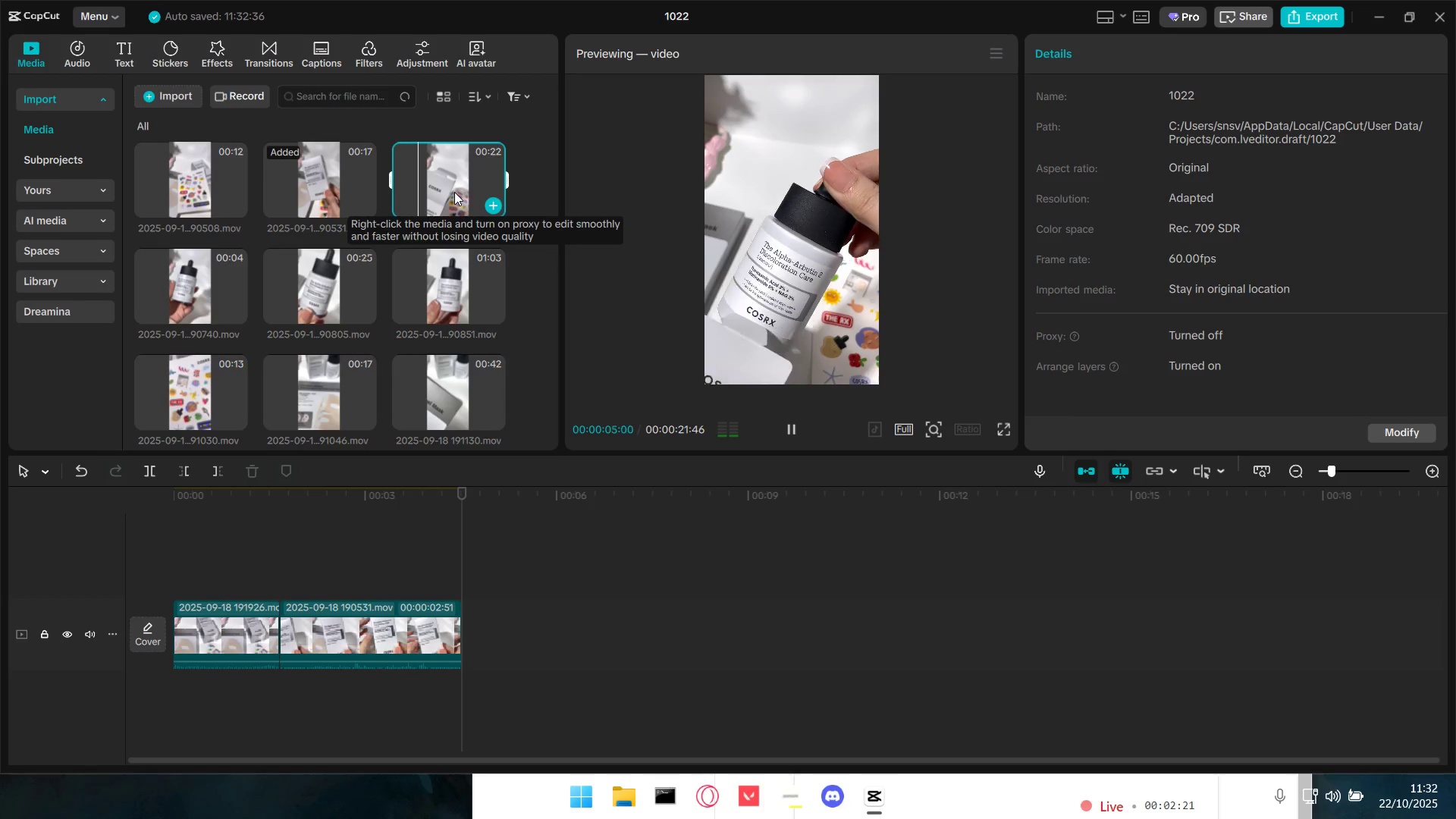 
wait(10.93)
 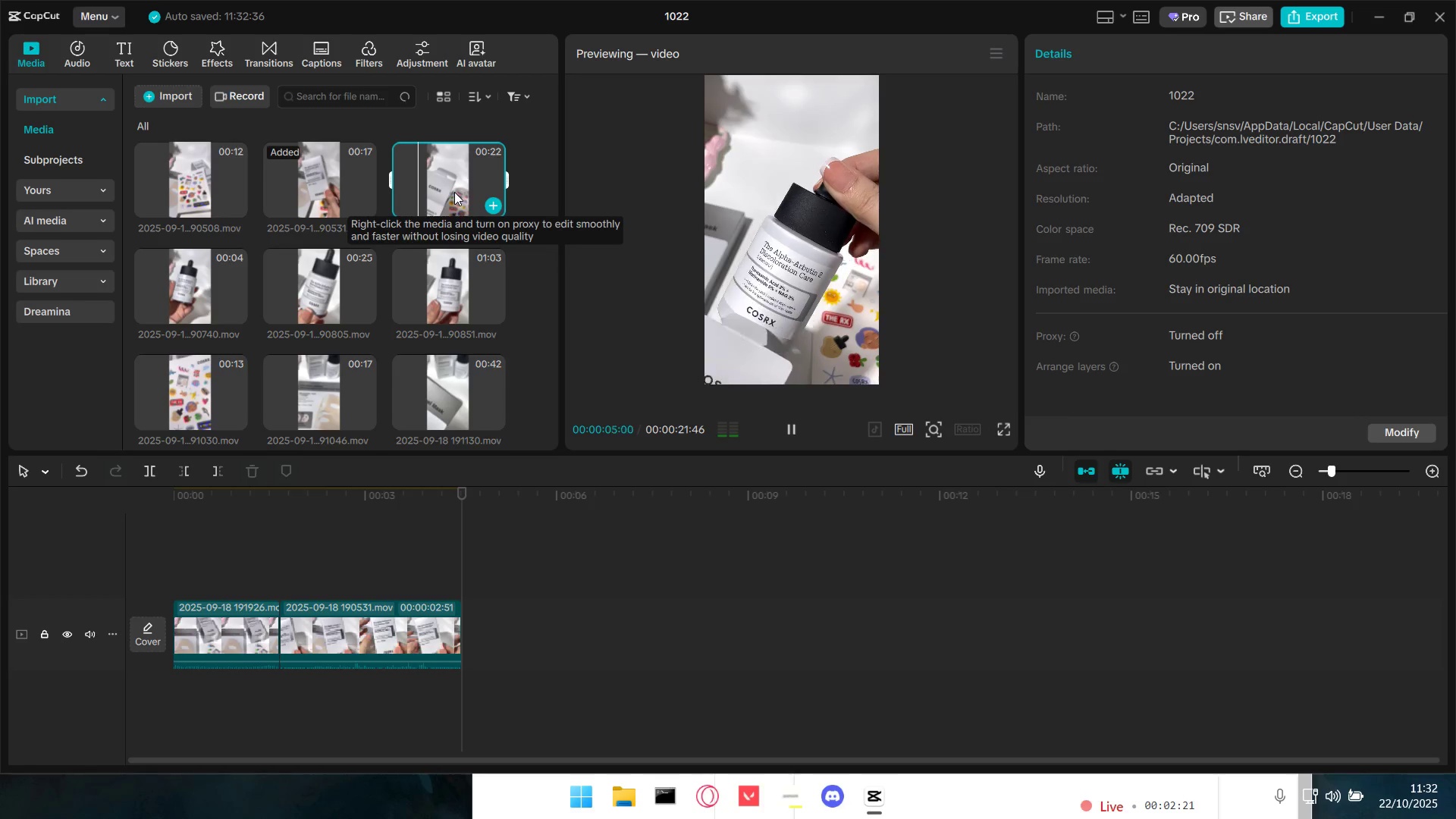 
left_click_drag(start_coordinate=[454, 187], to_coordinate=[486, 621])
 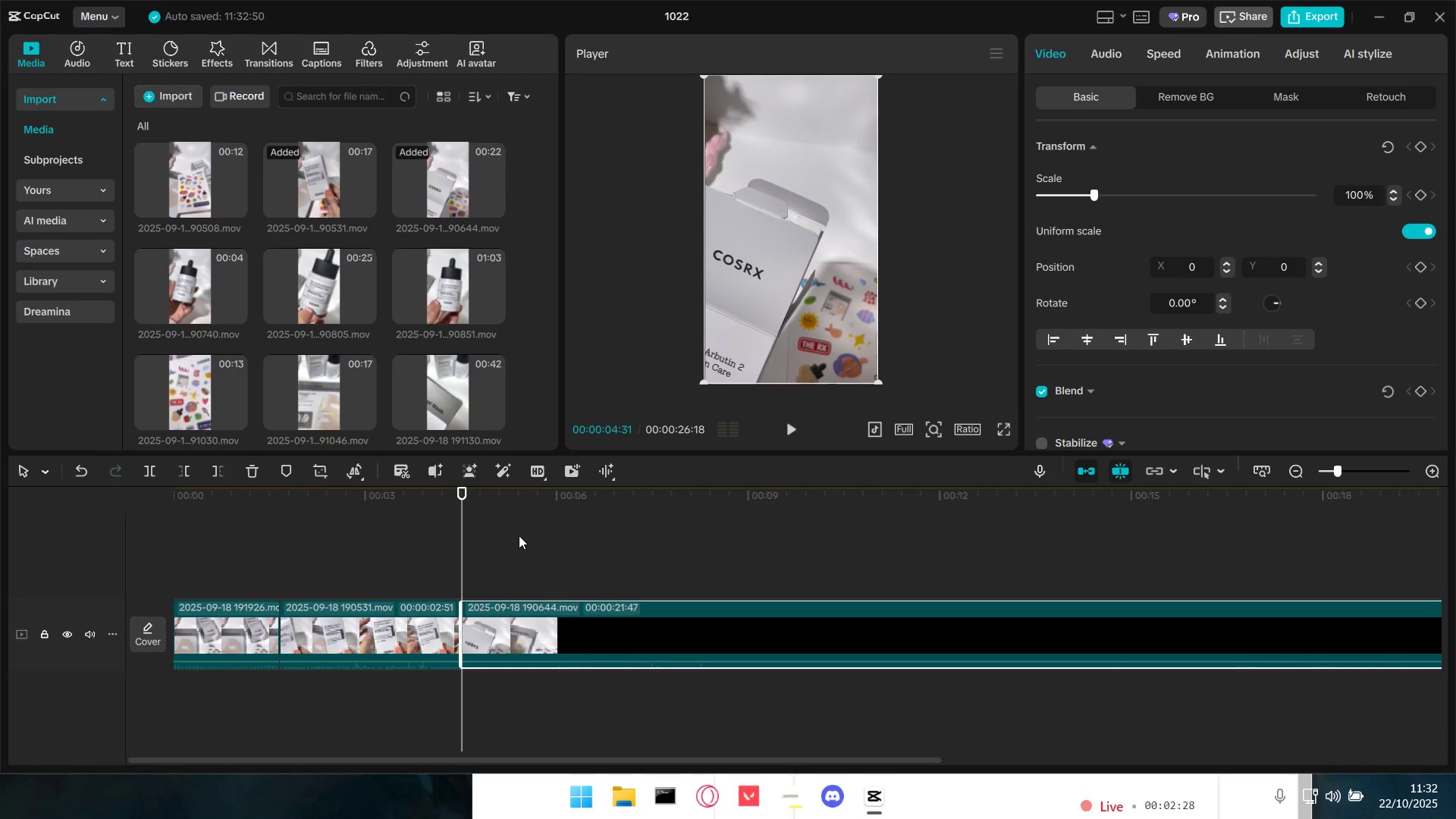 
left_click([519, 535])
 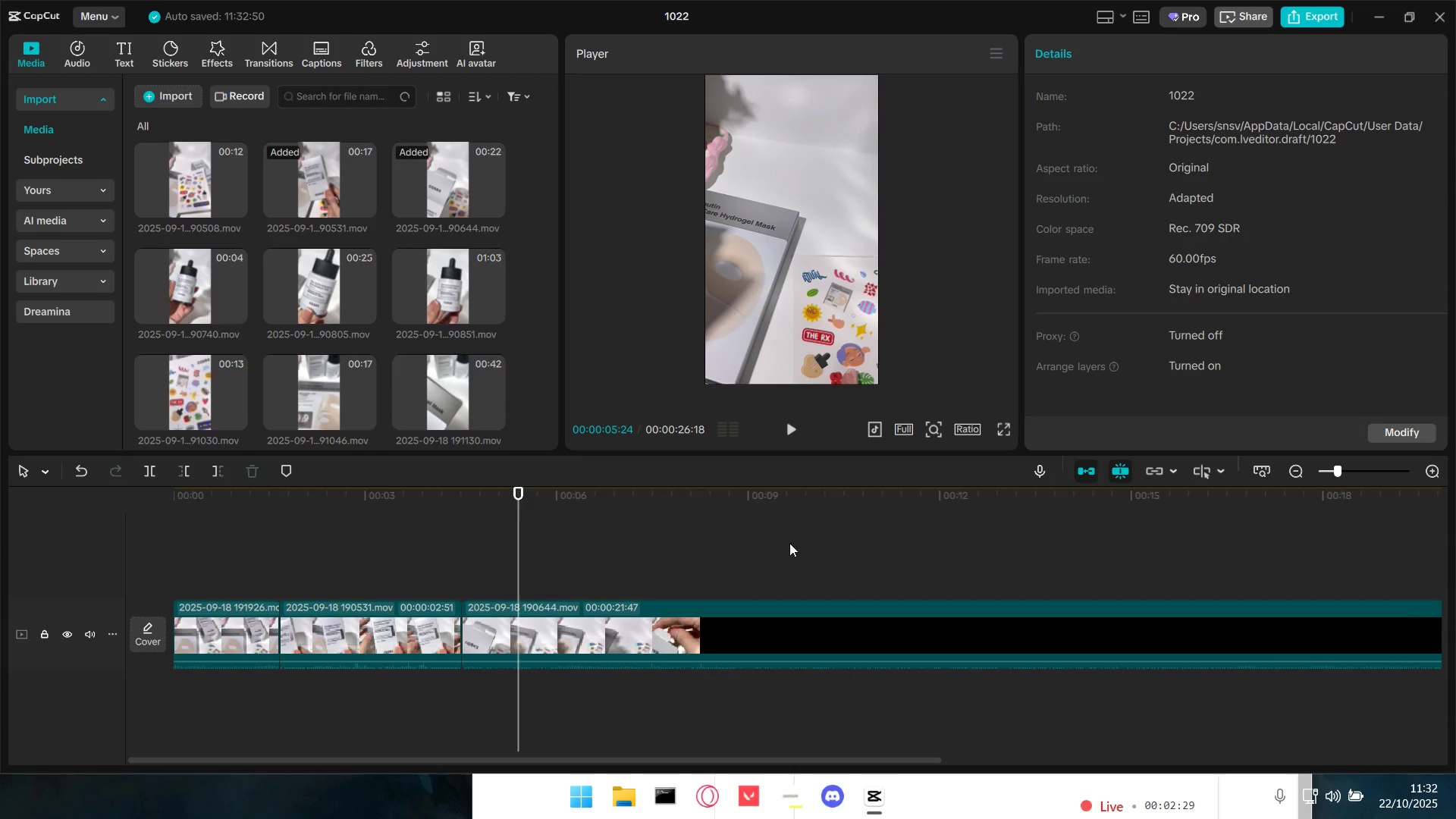 
double_click([742, 544])
 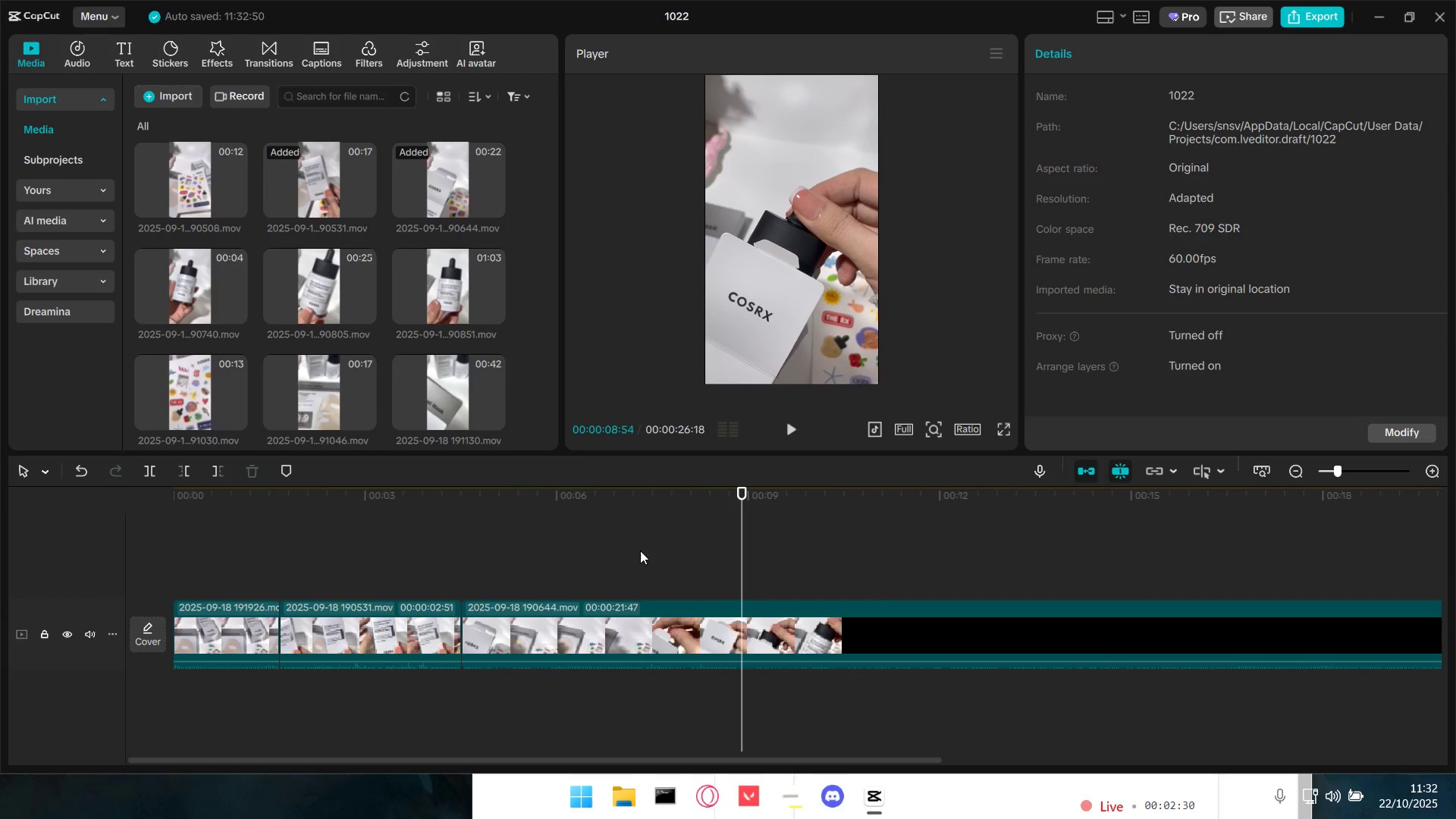 
triple_click([639, 551])
 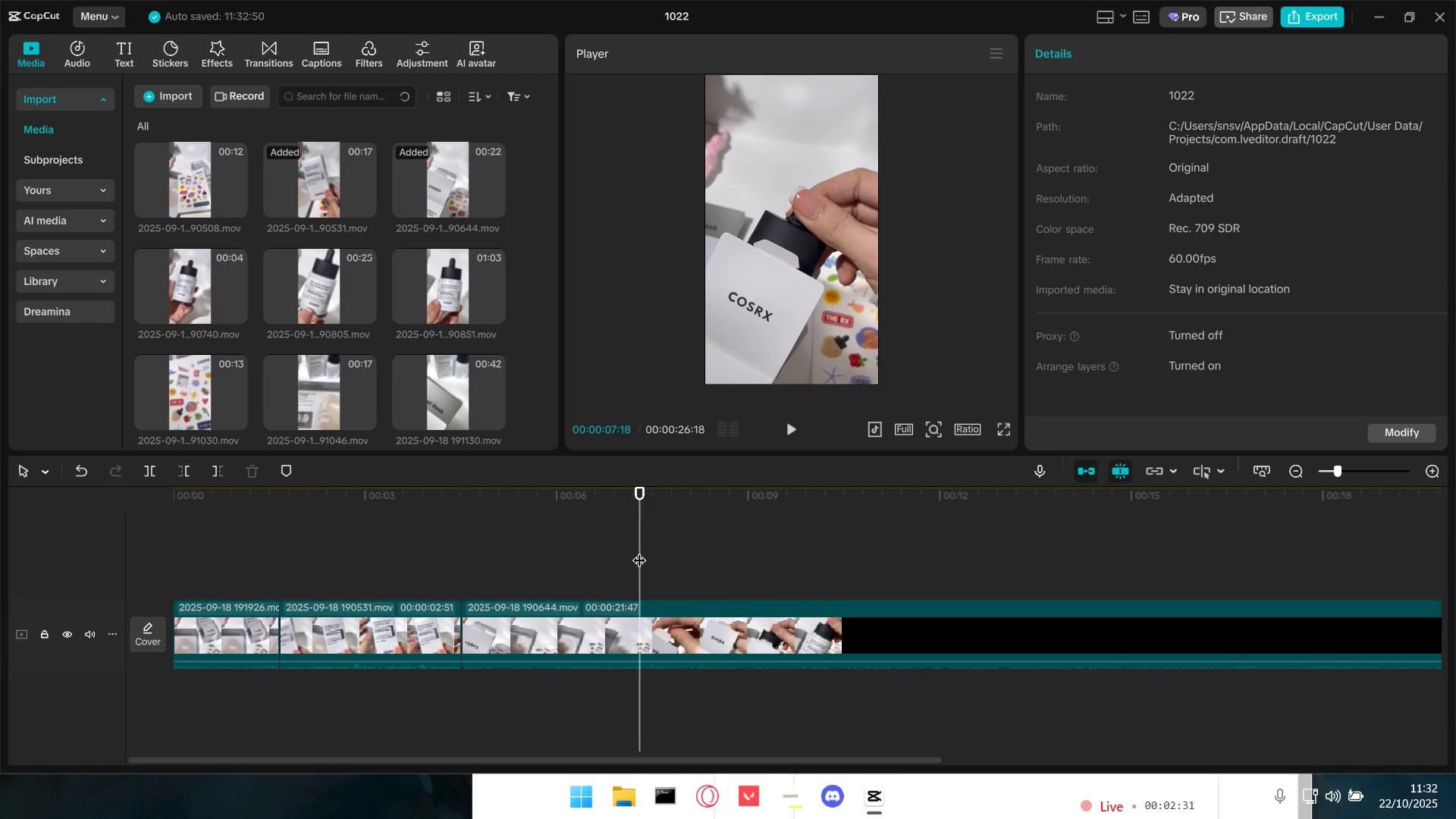 
key(Space)
 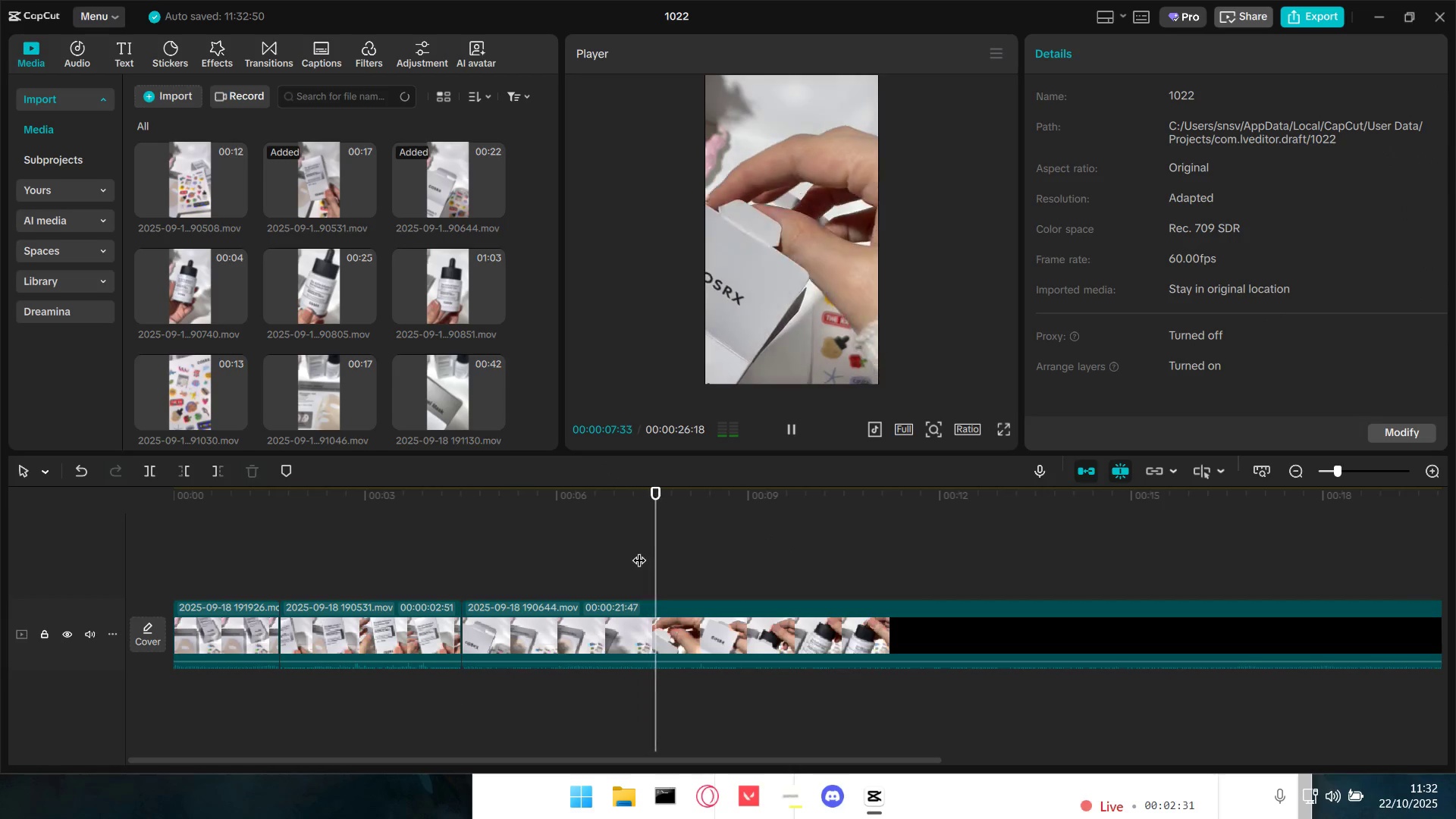 
key(Space)
 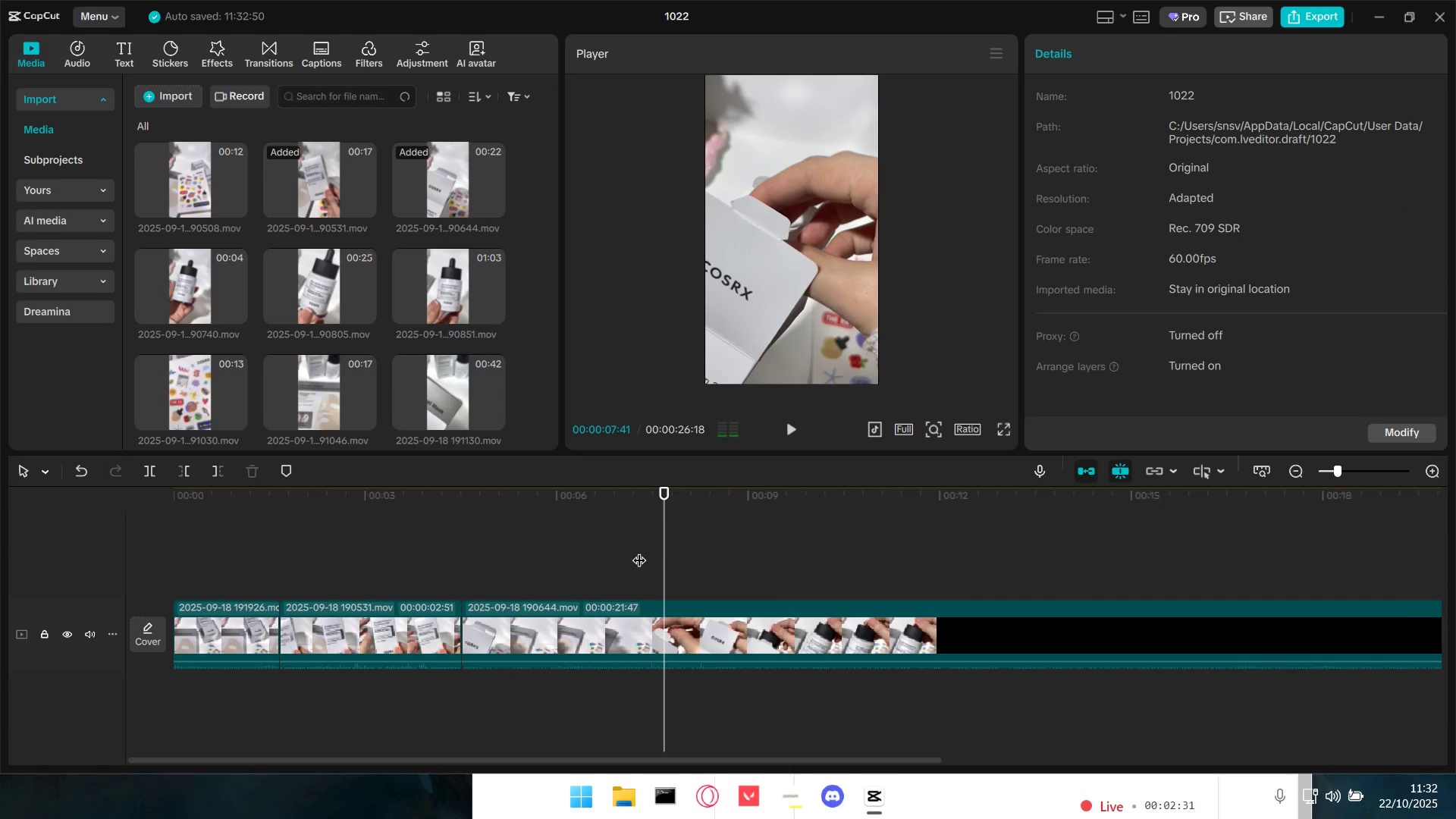 
key(Space)
 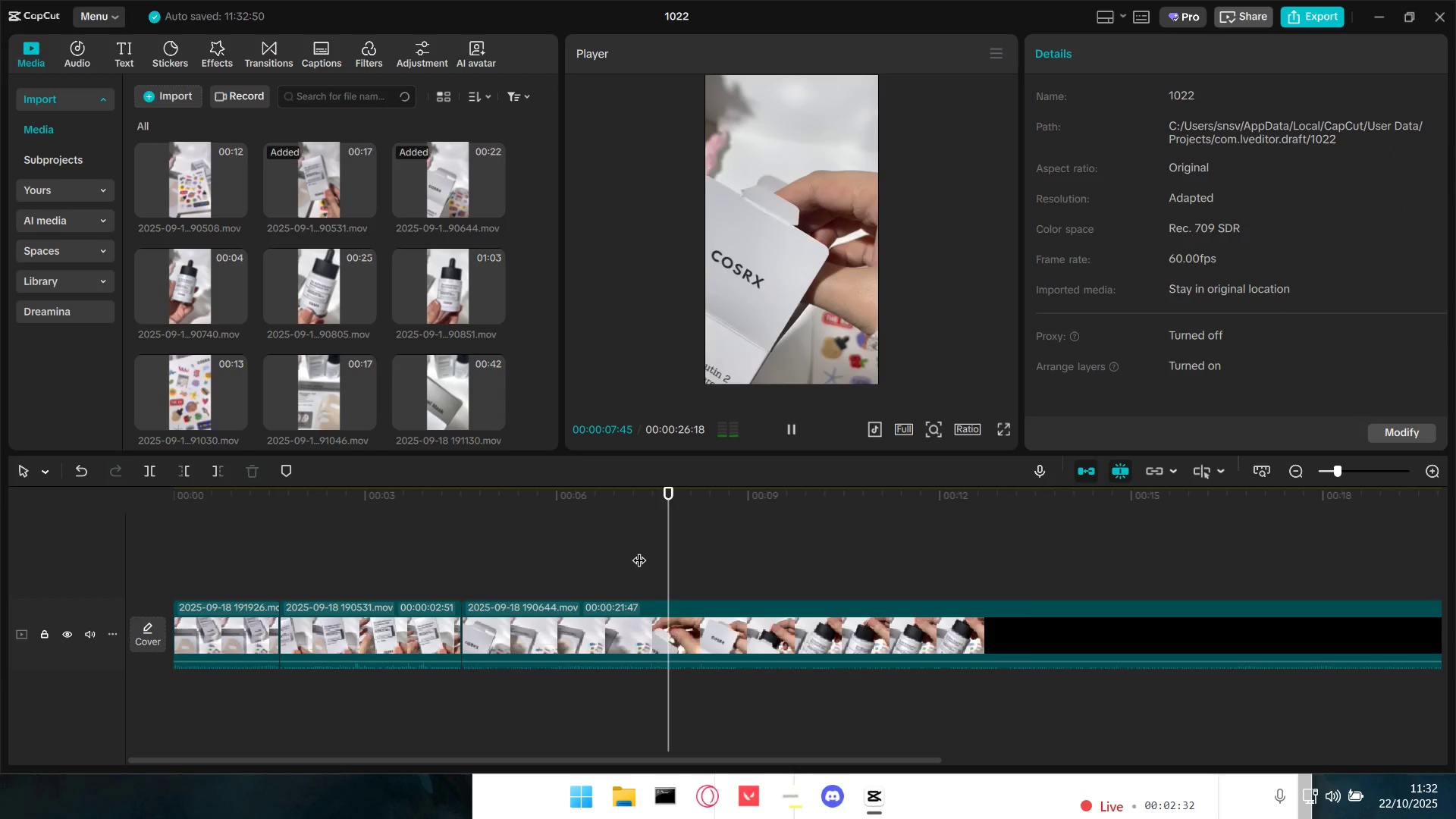 
key(Space)
 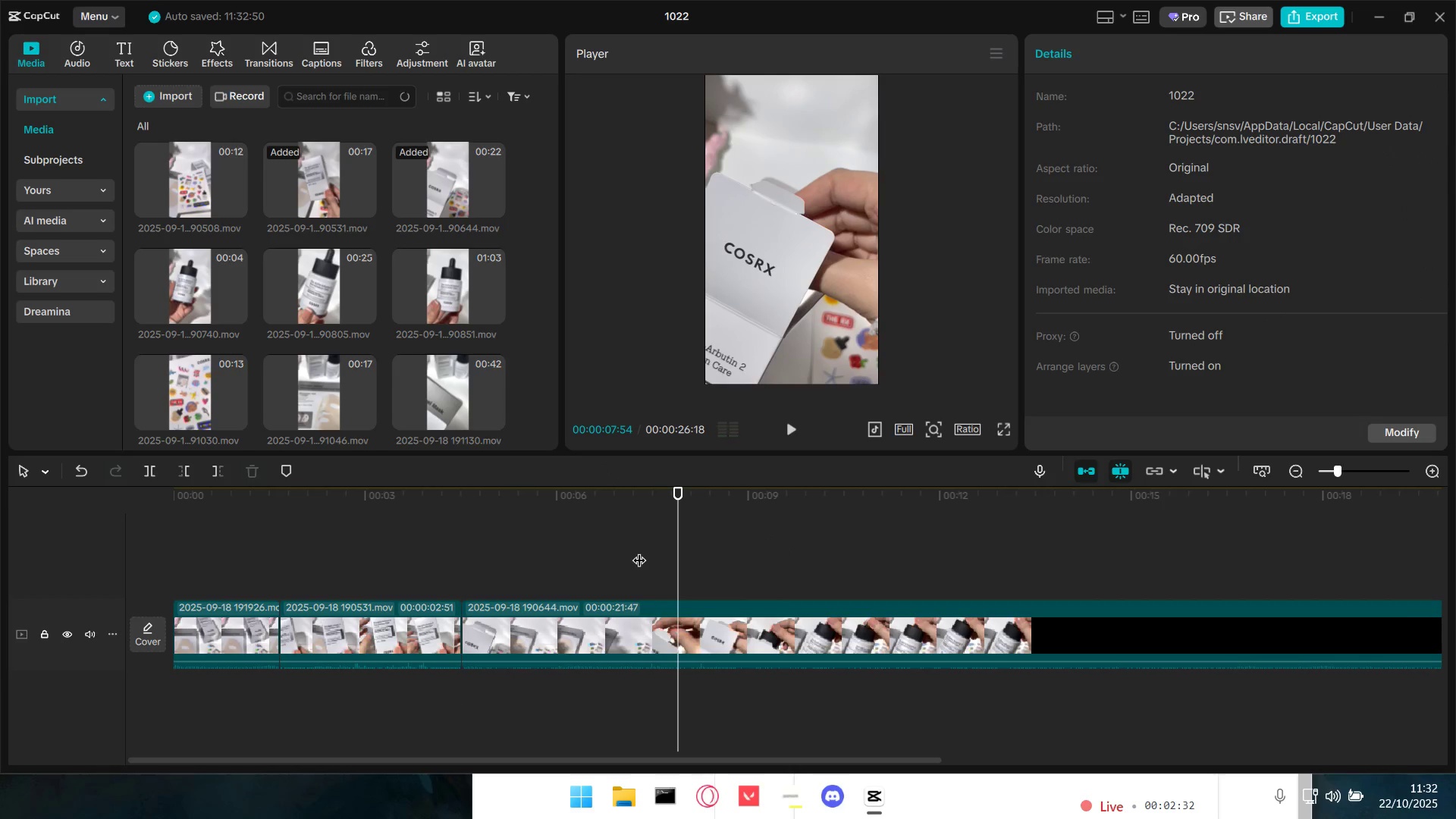 
key(Space)
 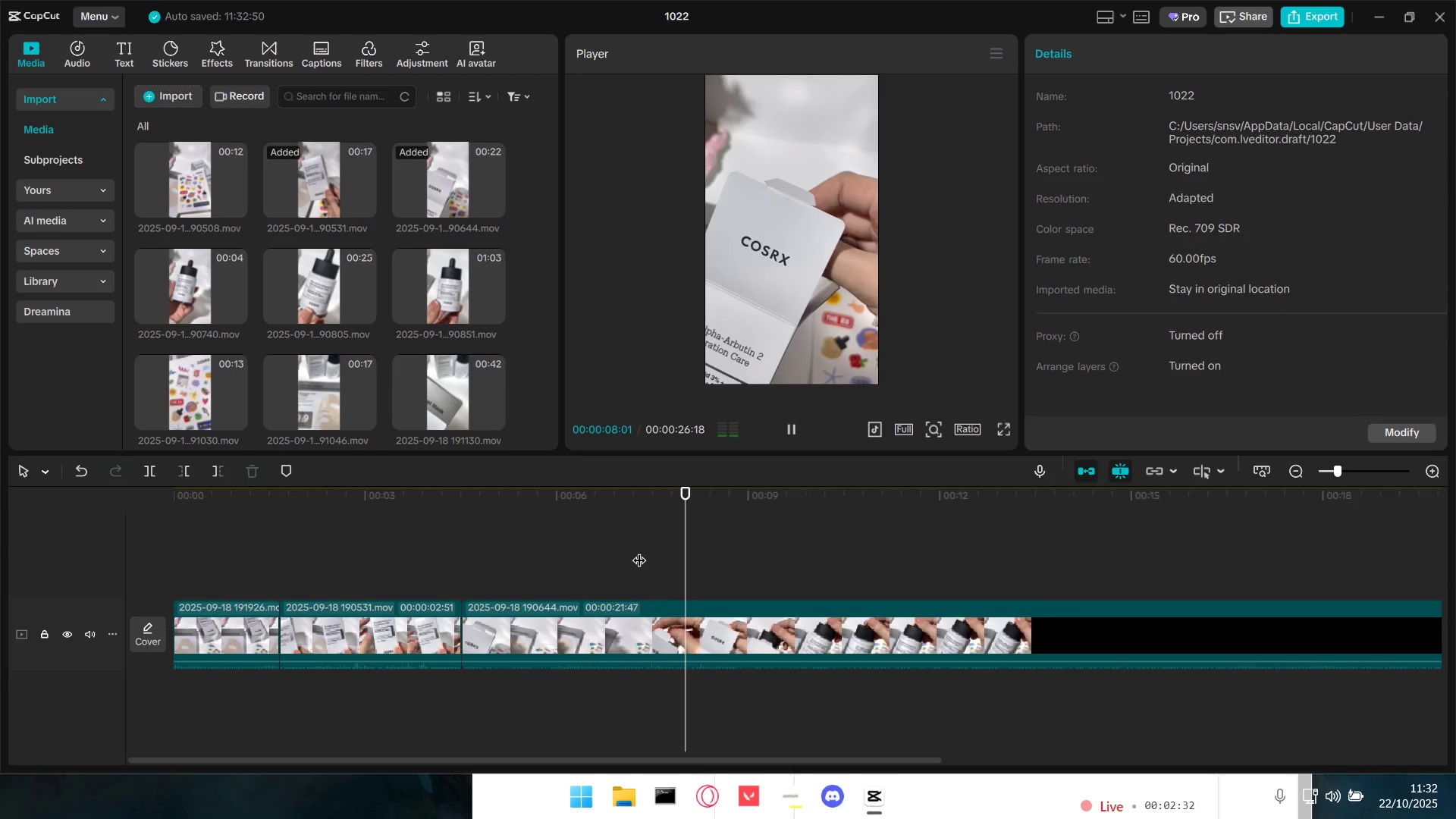 
key(Space)
 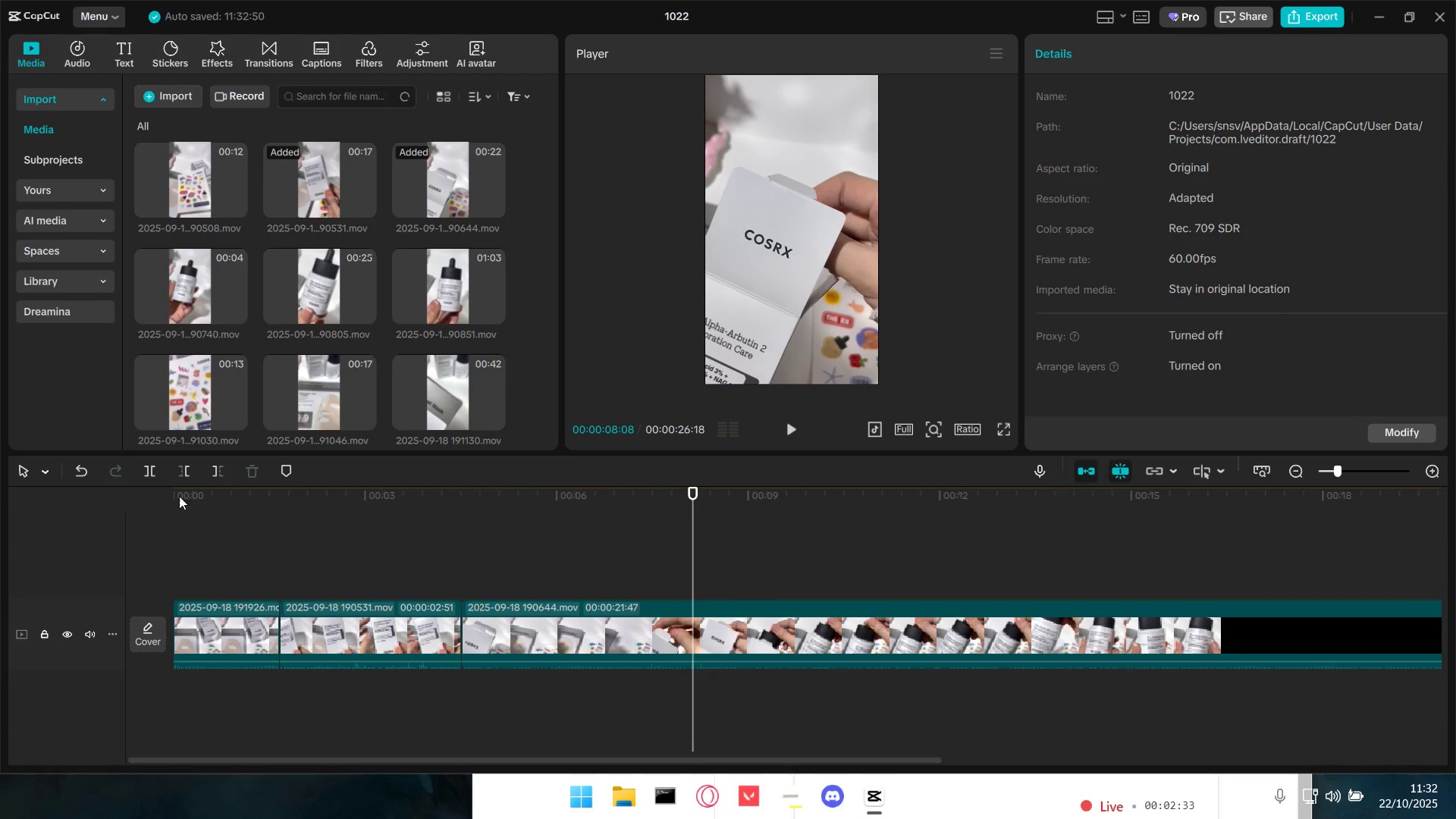 
left_click([187, 475])
 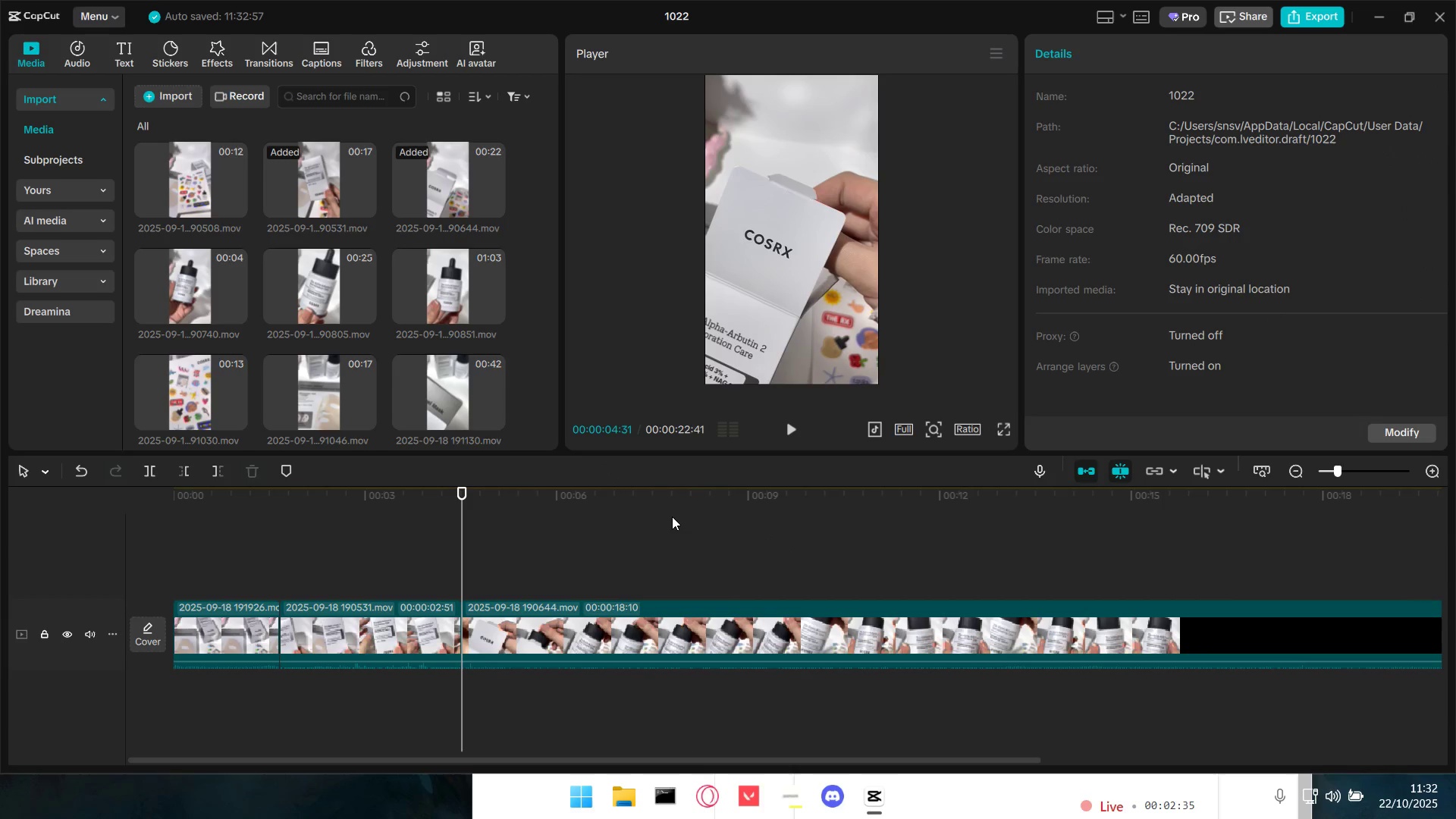 
key(Space)
 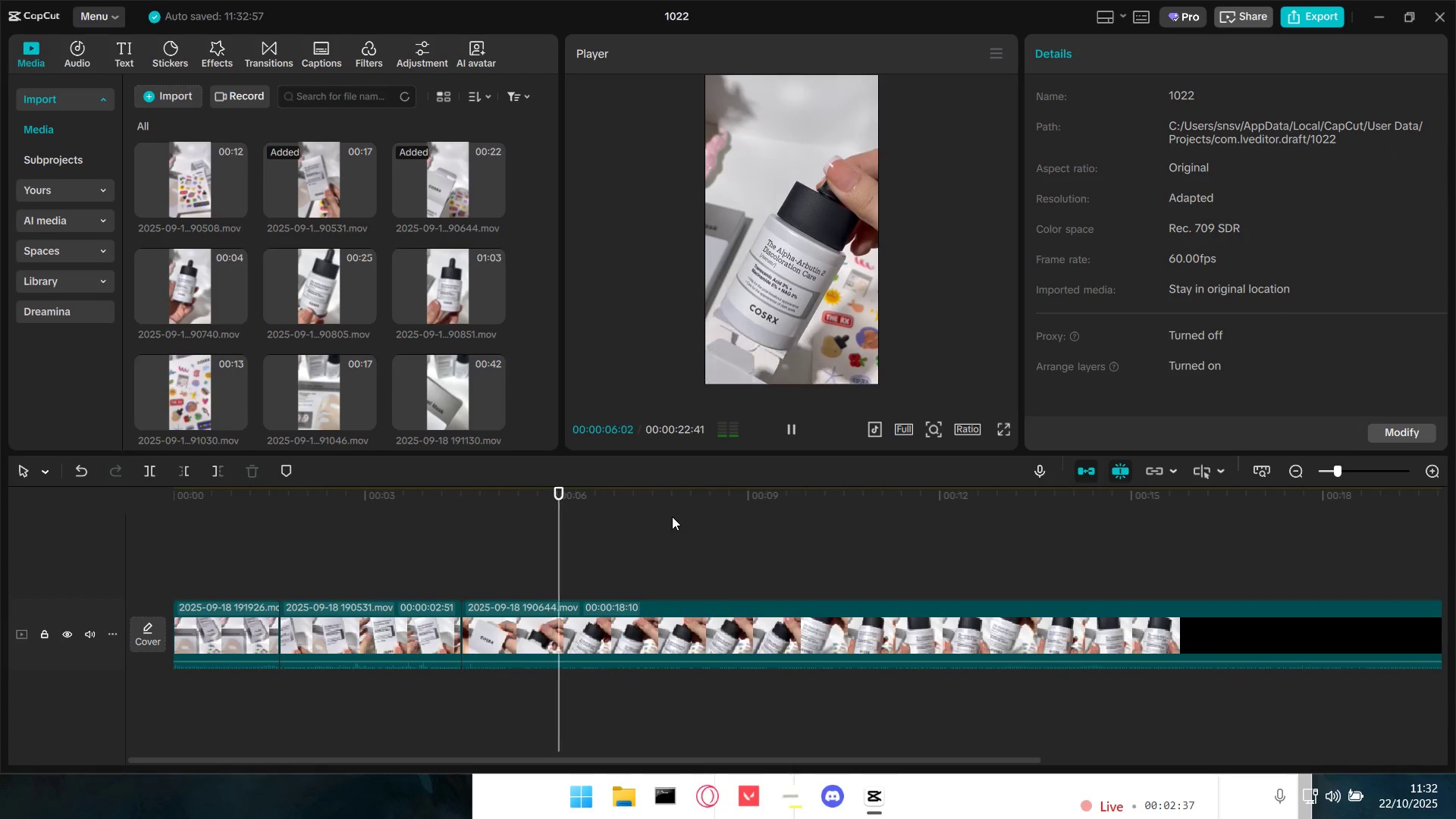 
key(Space)
 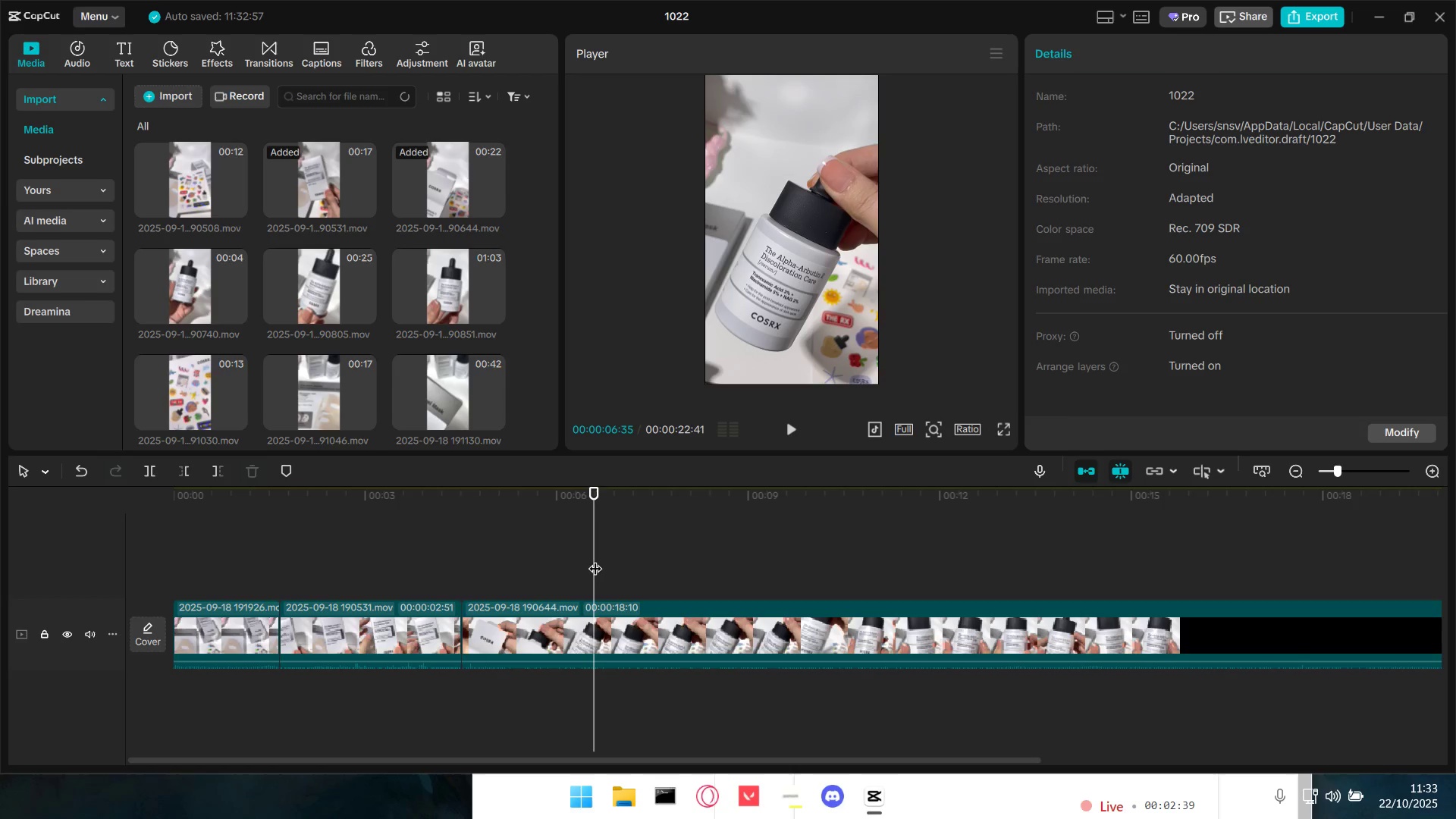 
left_click_drag(start_coordinate=[588, 546], to_coordinate=[582, 549])
 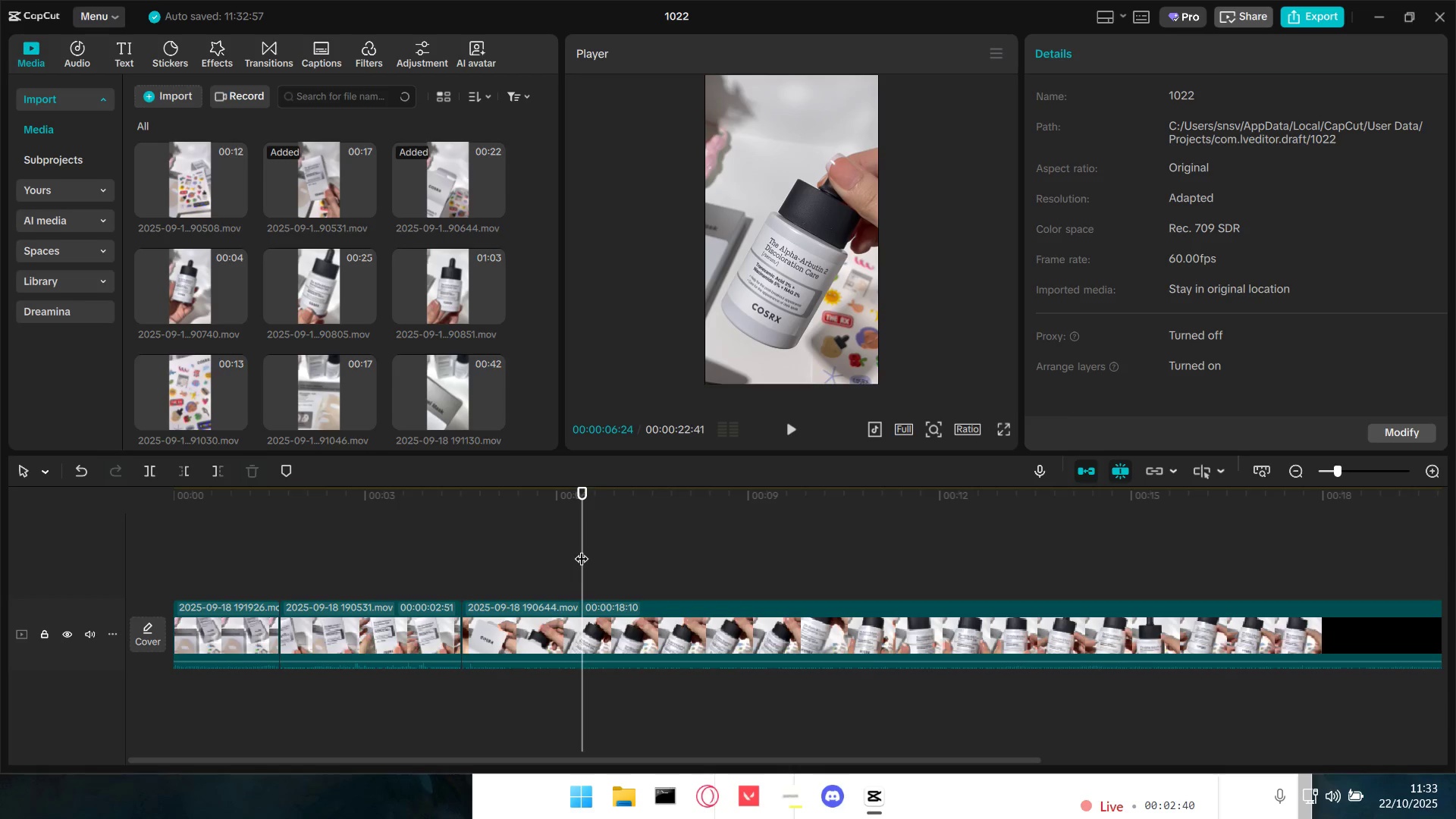 
key(Space)
 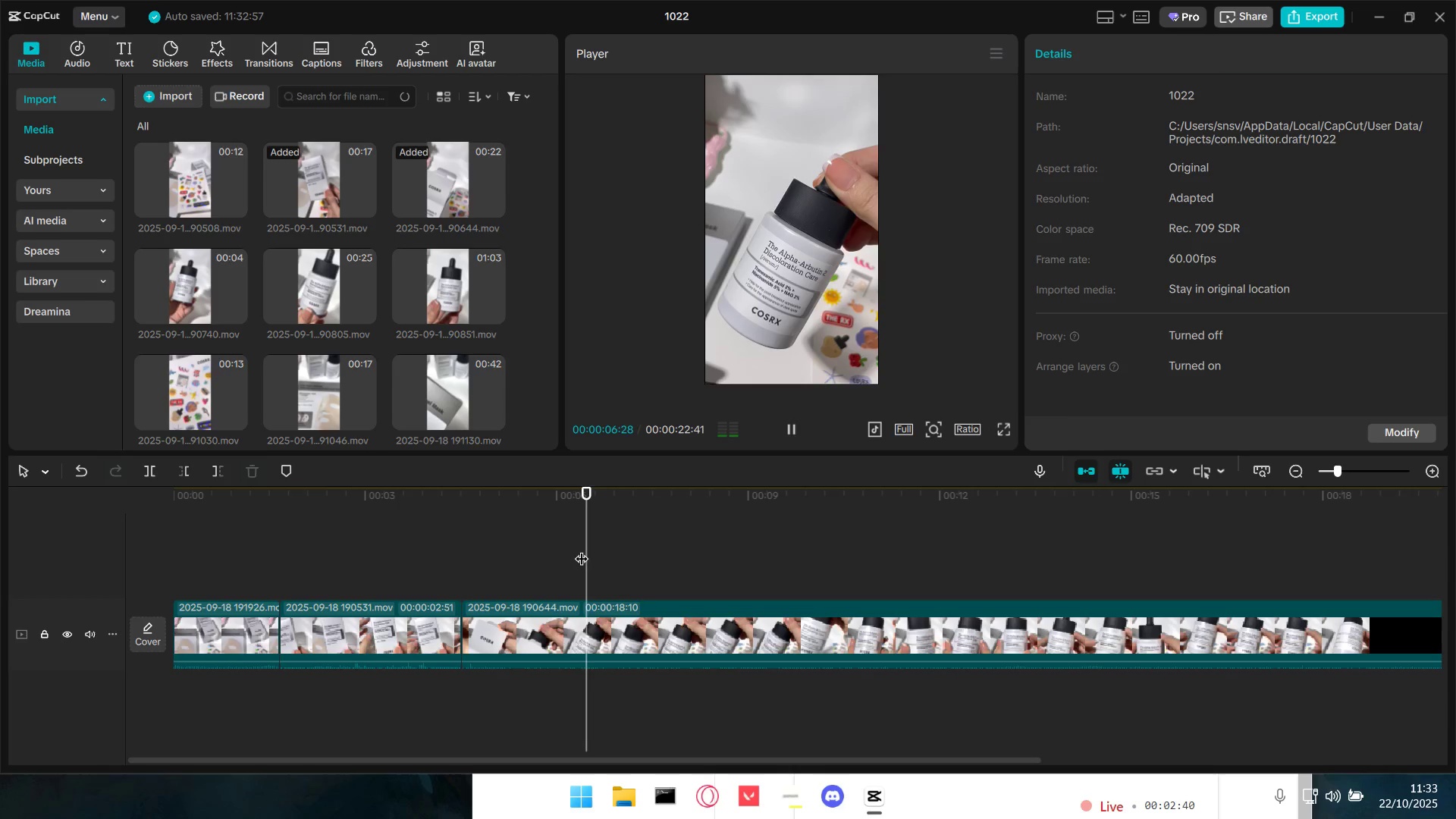 
key(Space)
 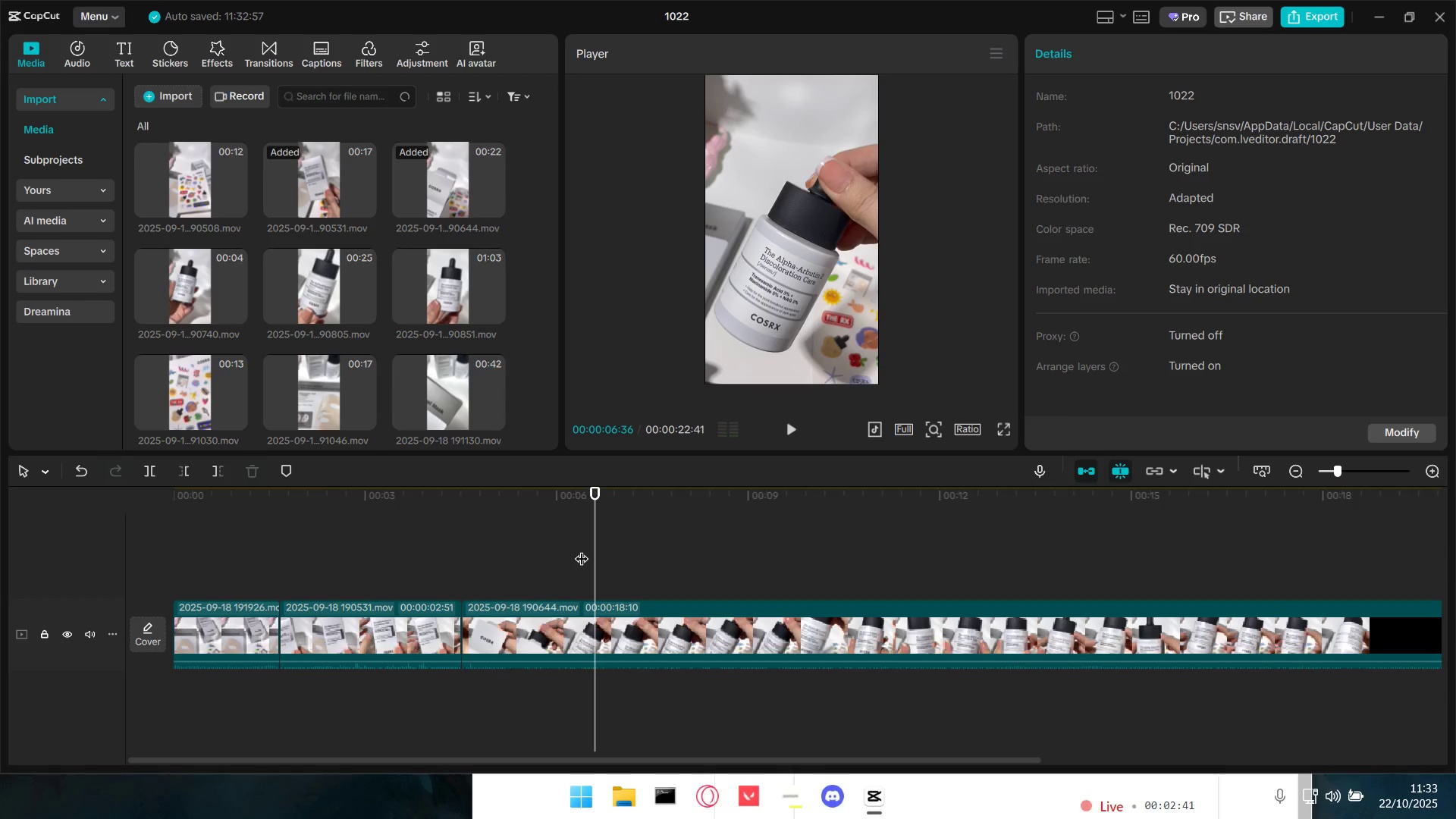 
key(Space)
 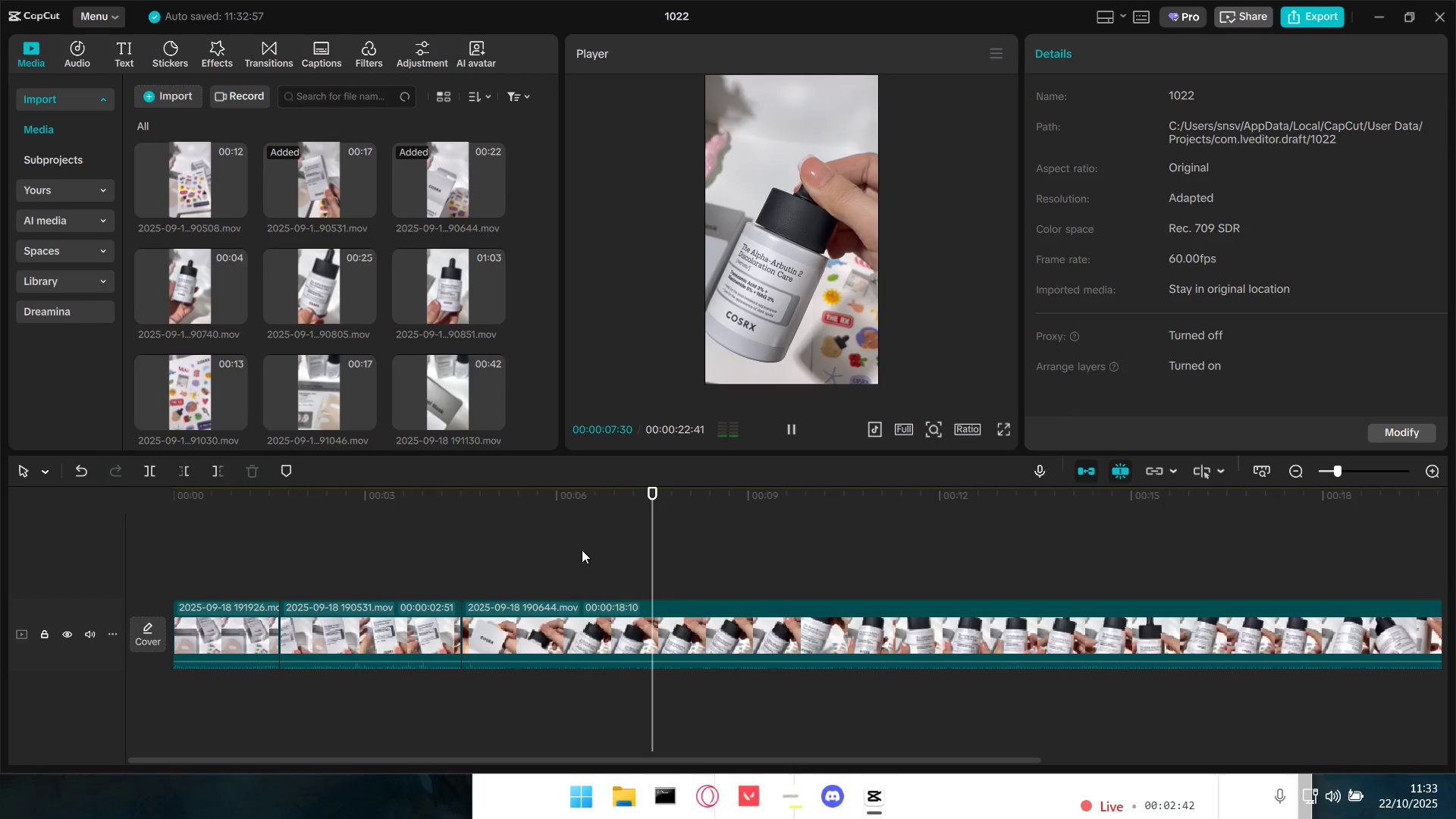 
key(Space)
 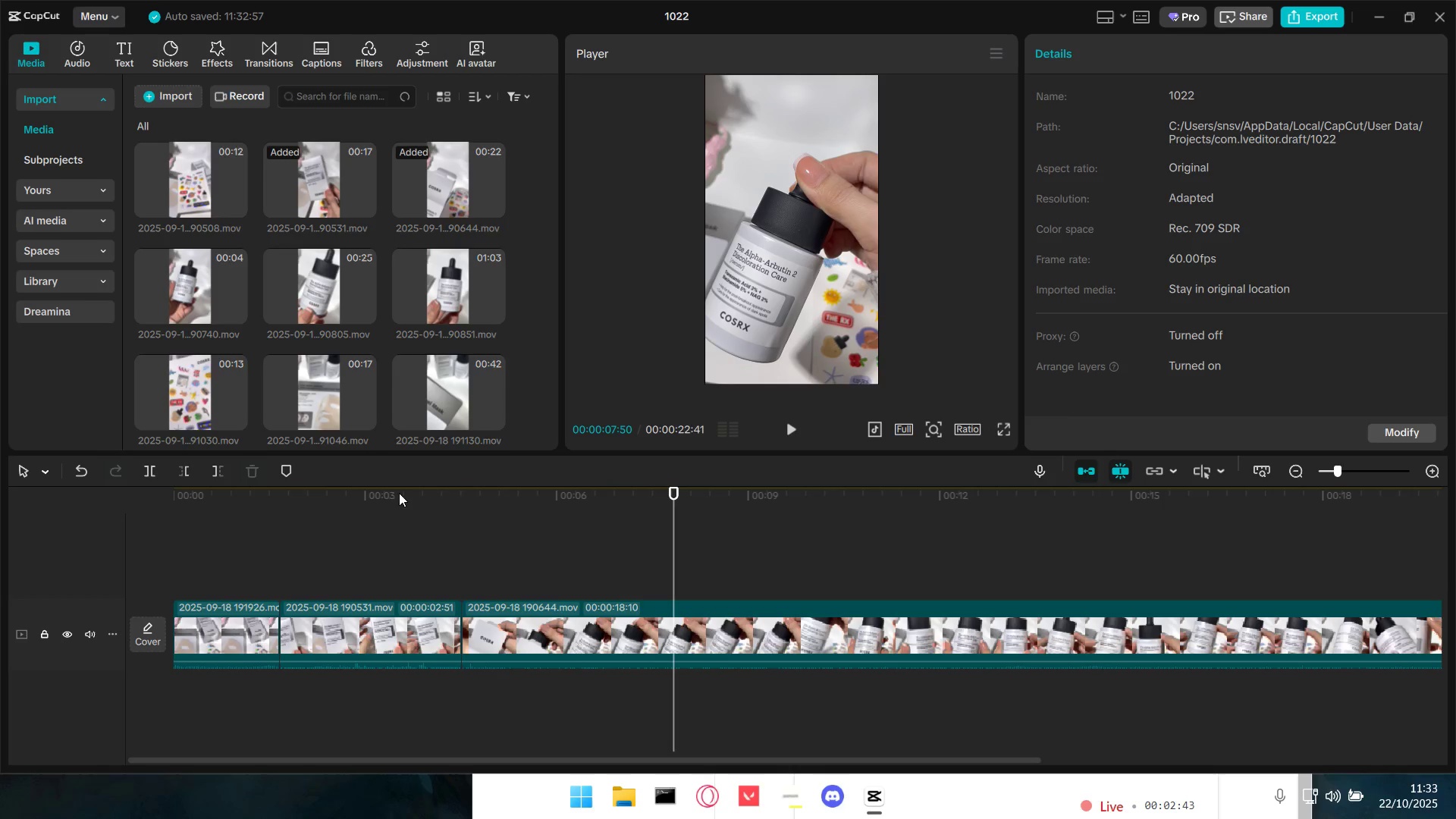 
key(Space)
 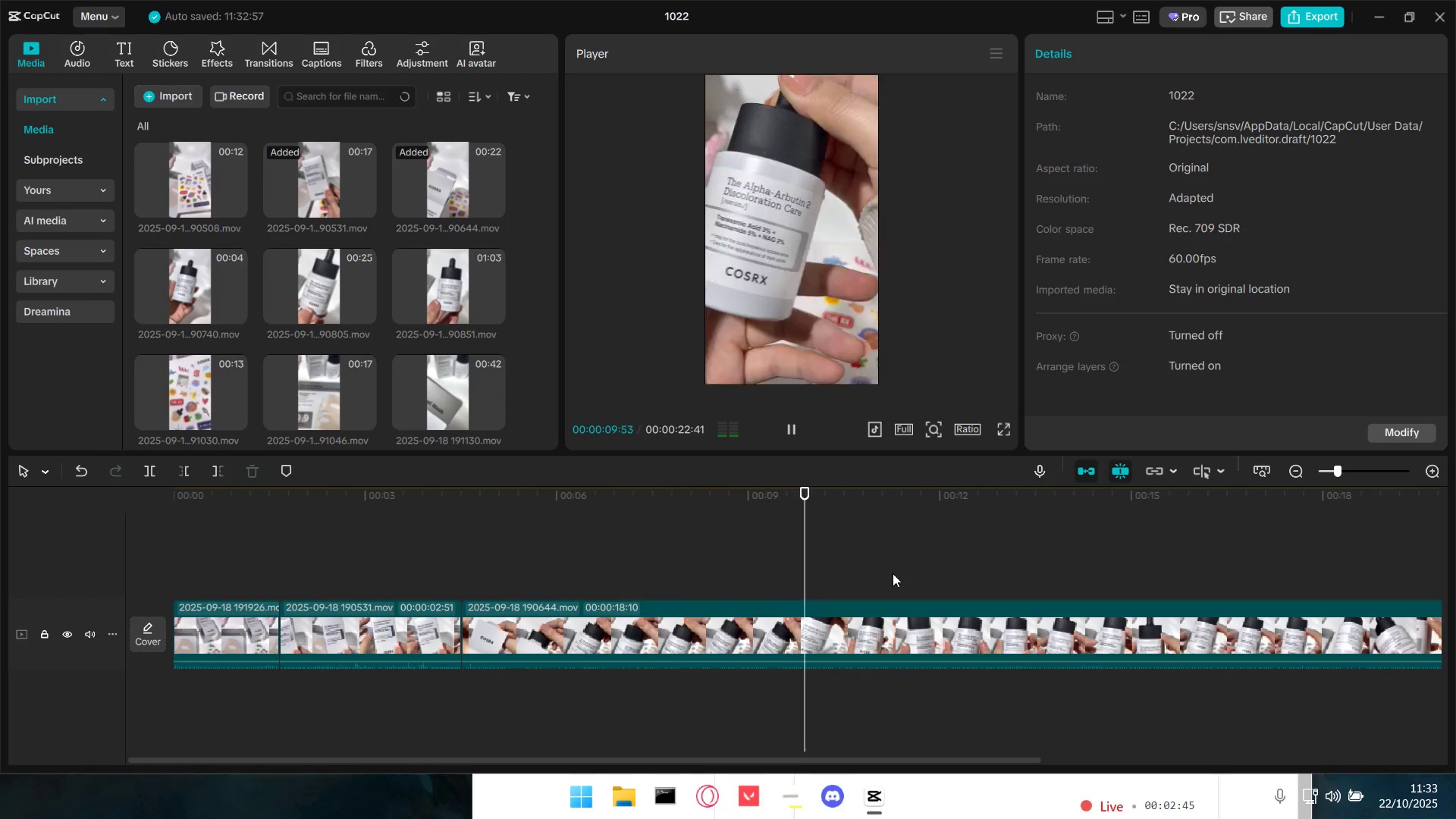 
key(Space)
 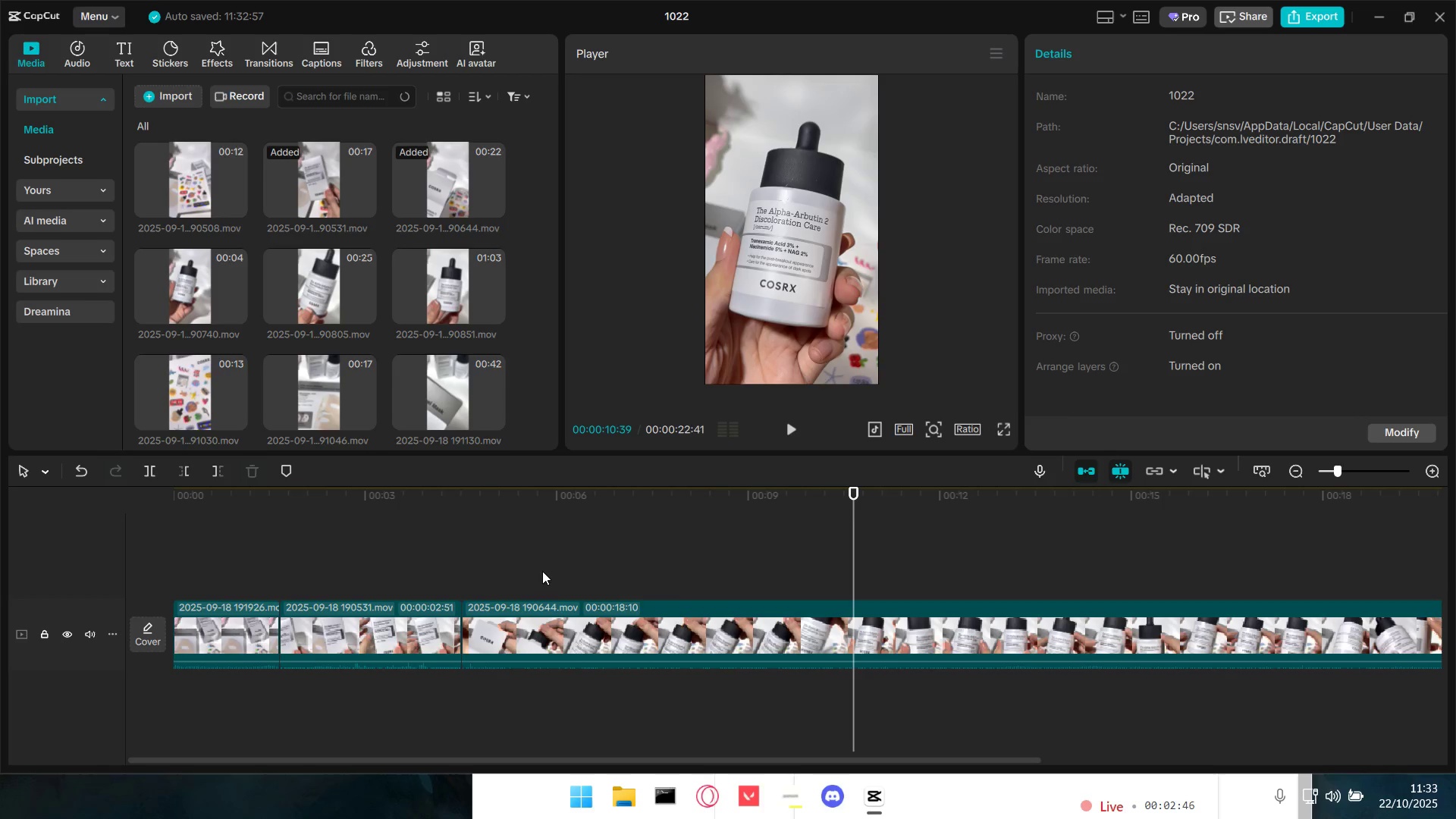 
left_click([537, 572])
 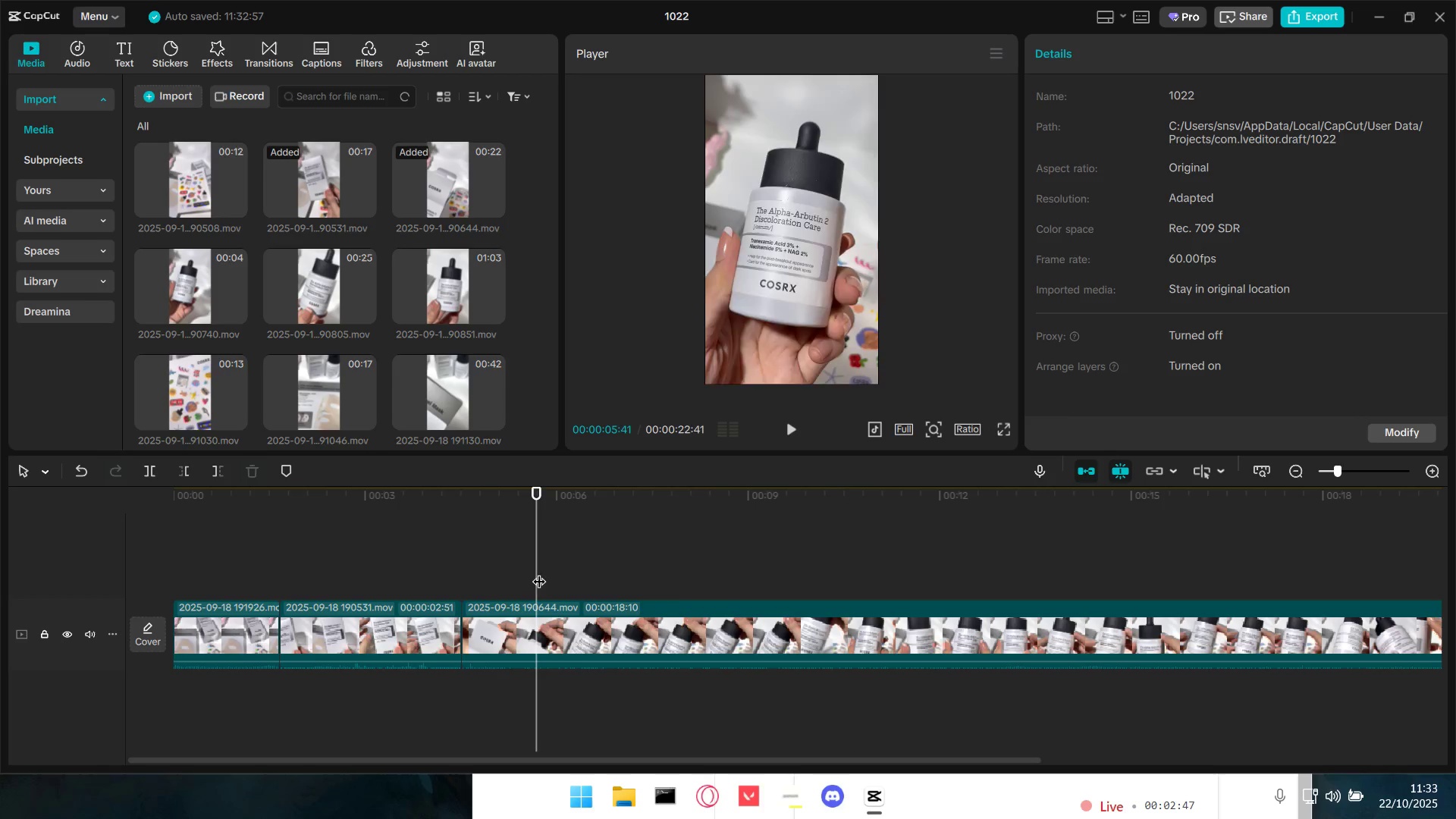 
key(Space)
 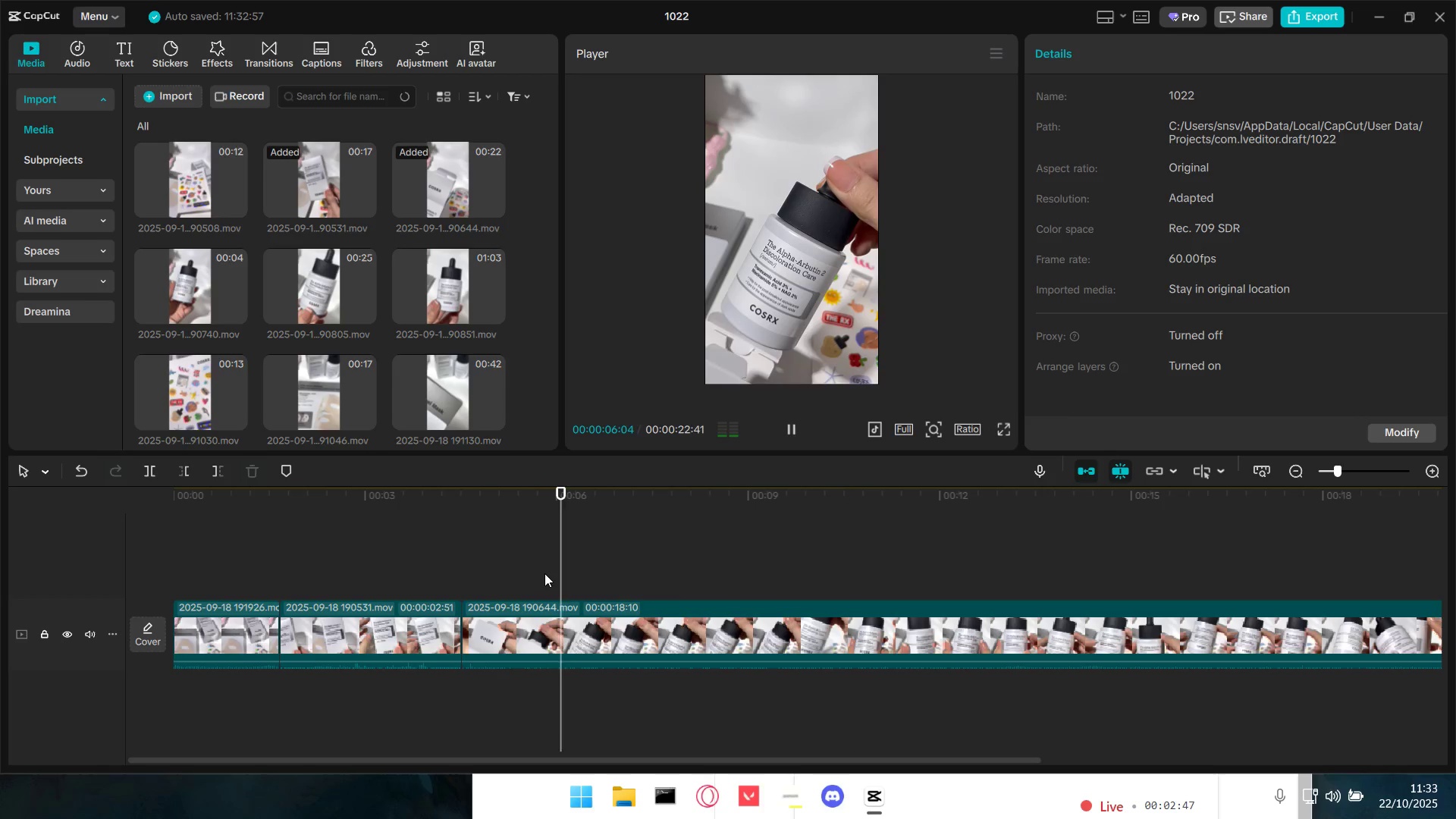 
key(Space)
 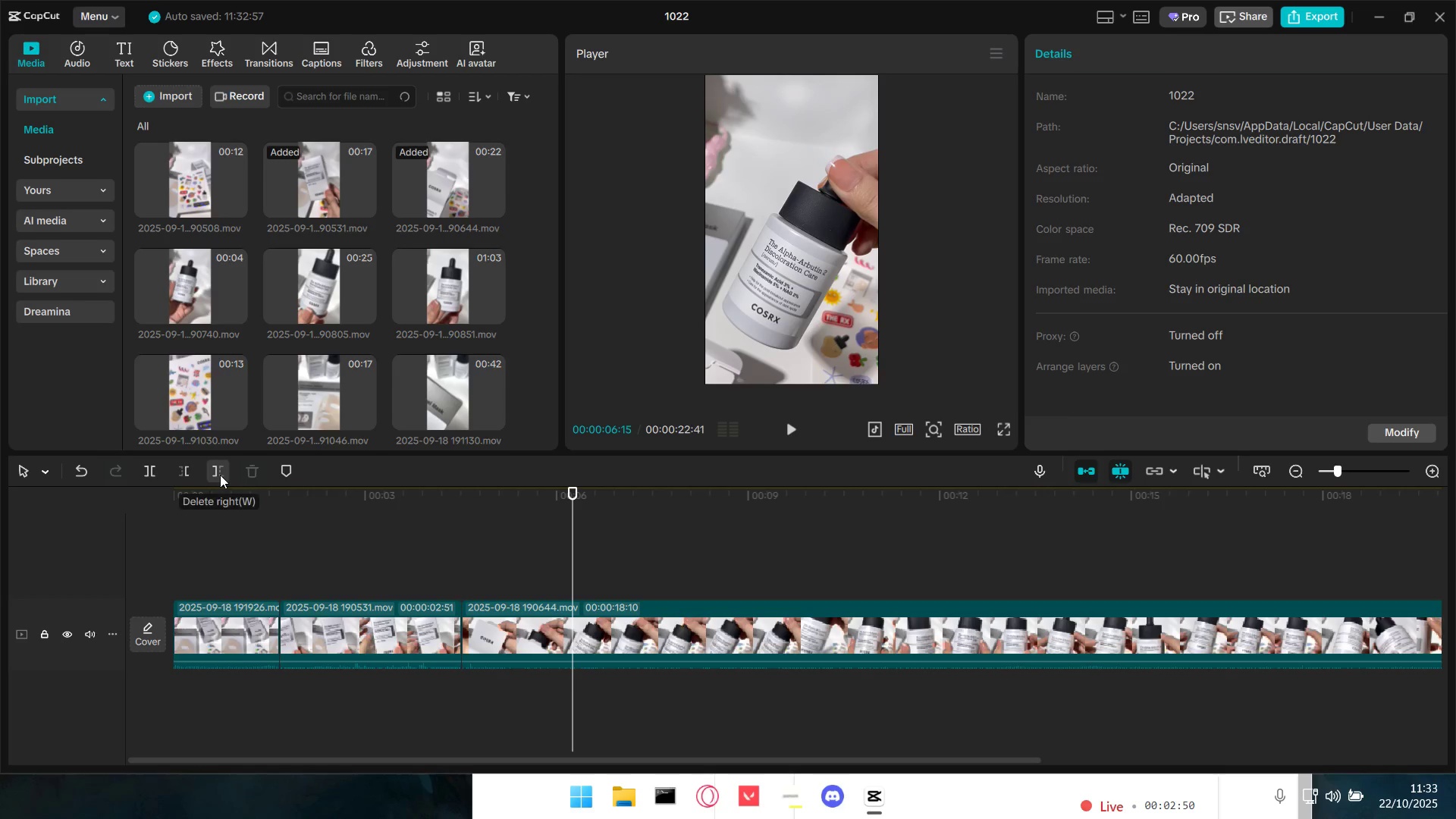 
left_click([143, 474])
 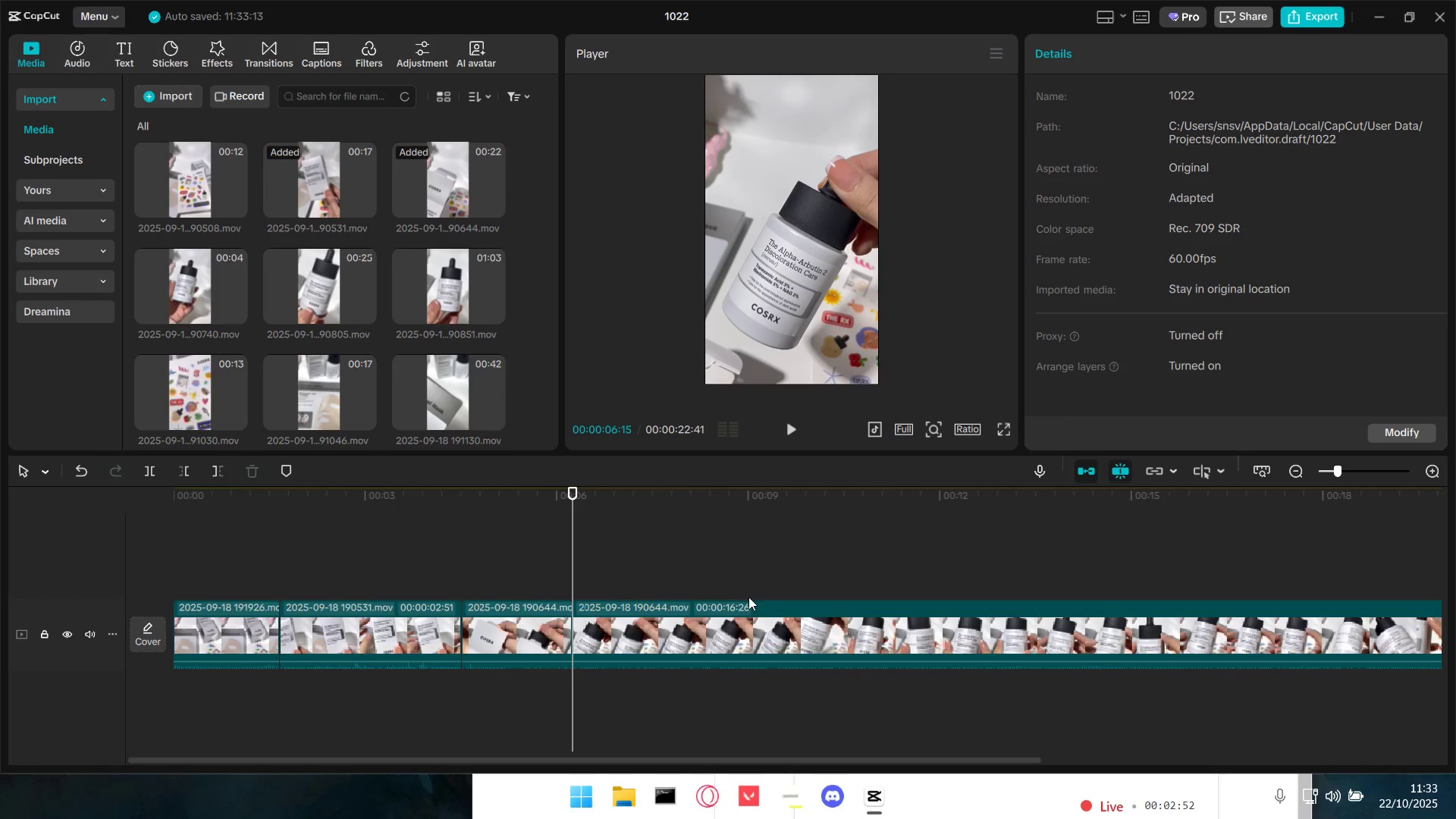 
left_click([704, 568])
 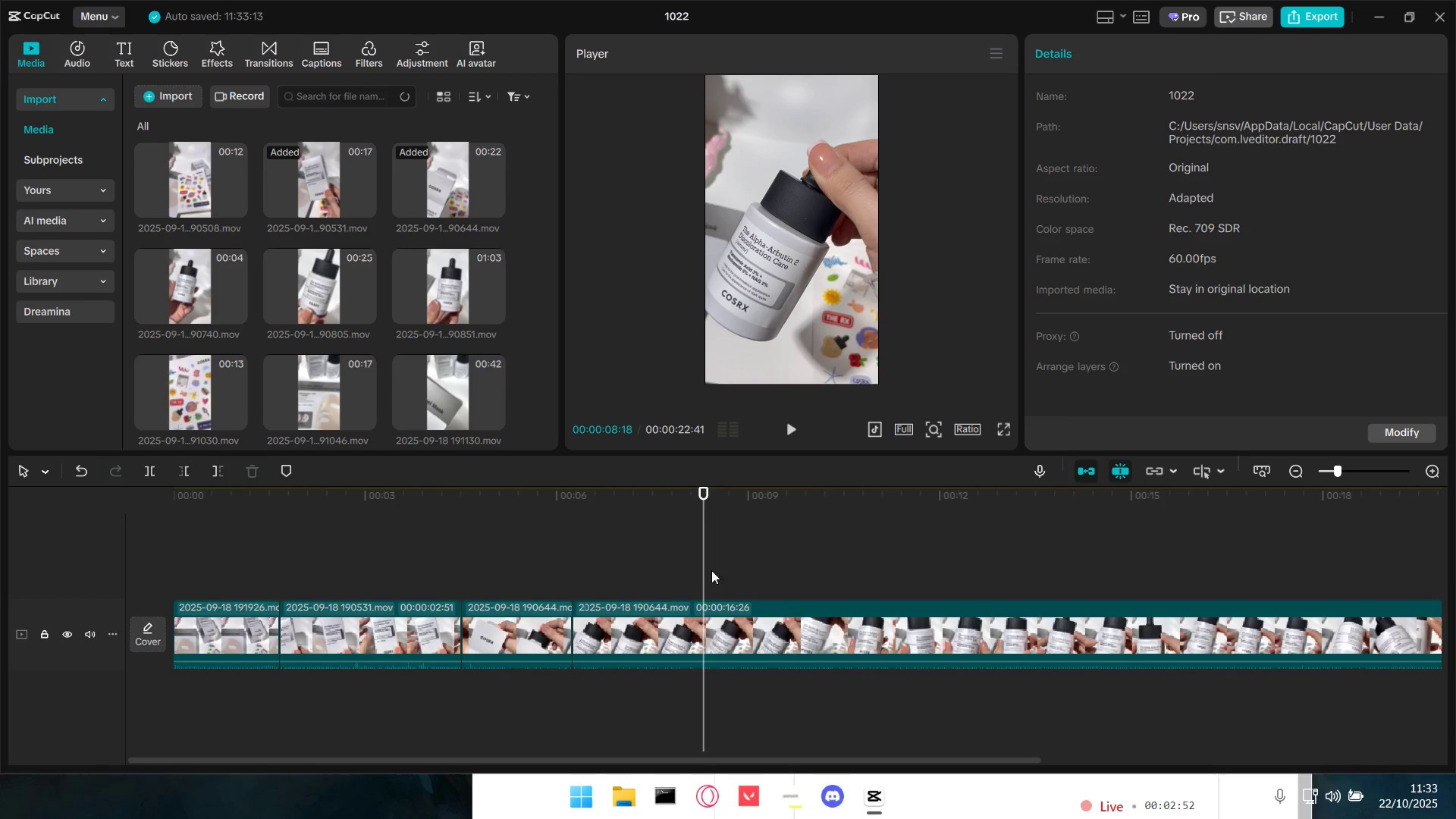 
left_click_drag(start_coordinate=[704, 570], to_coordinate=[946, 578])
 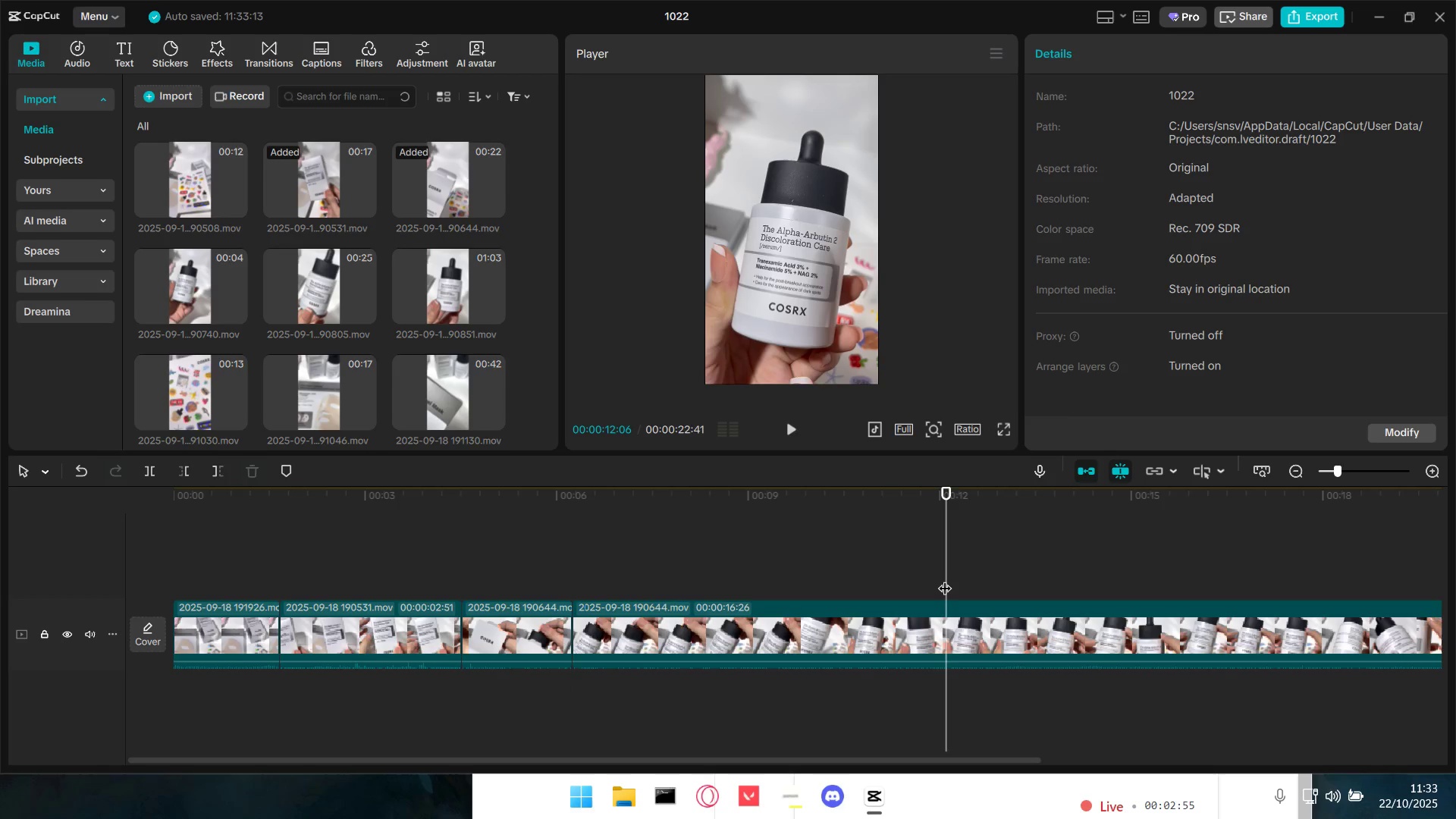 
key(Space)
 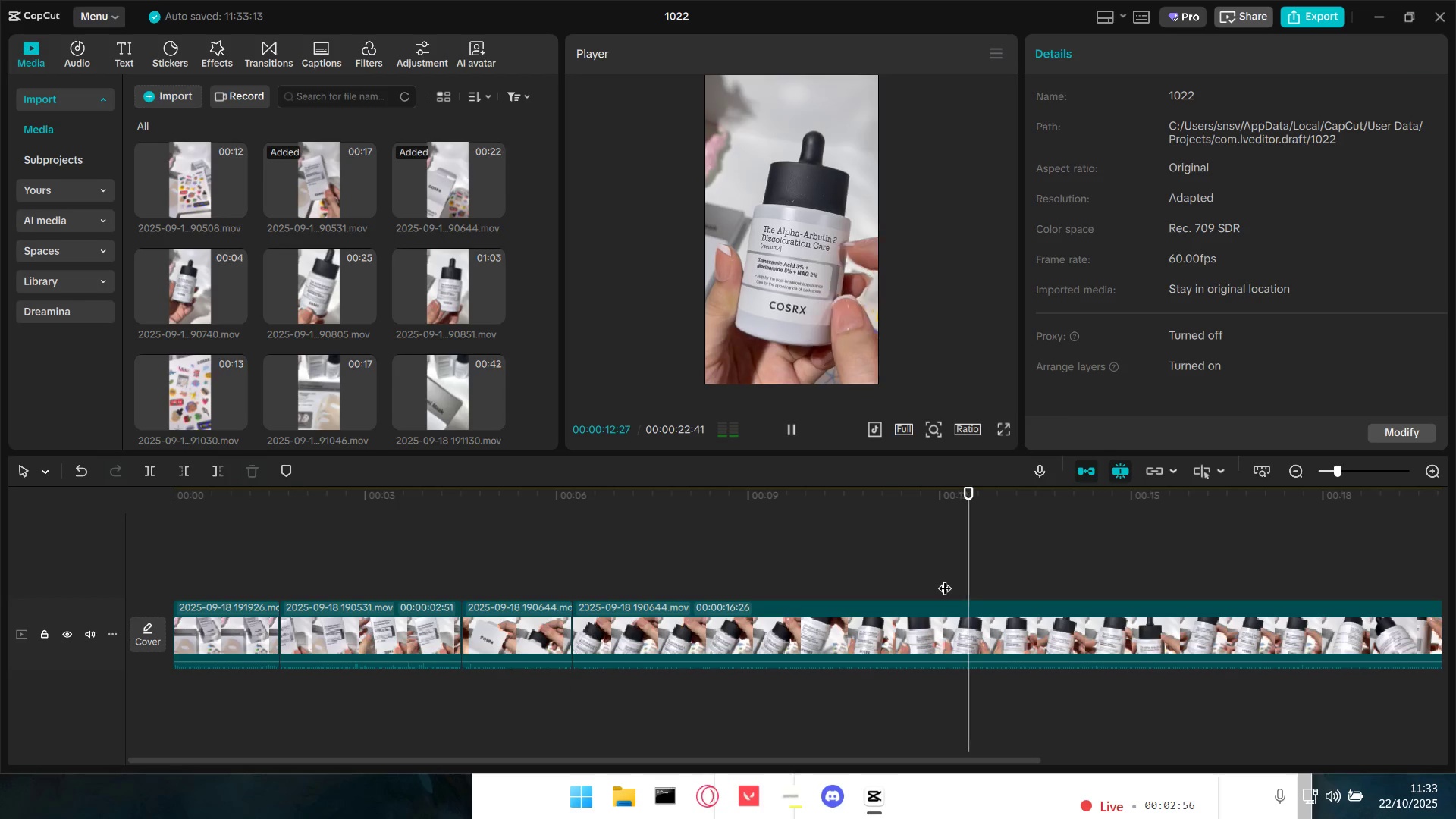 
key(Space)
 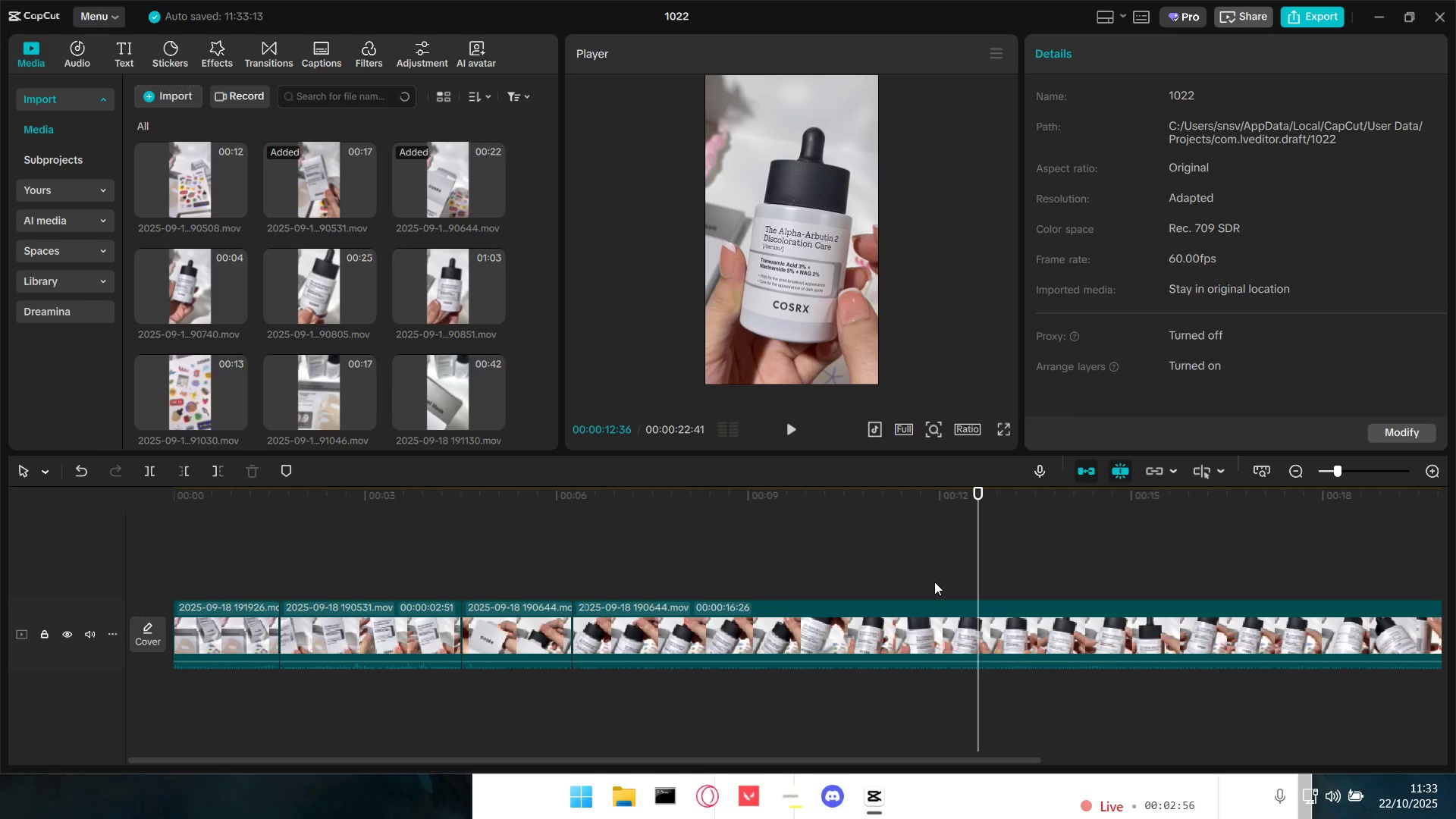 
left_click([929, 581])
 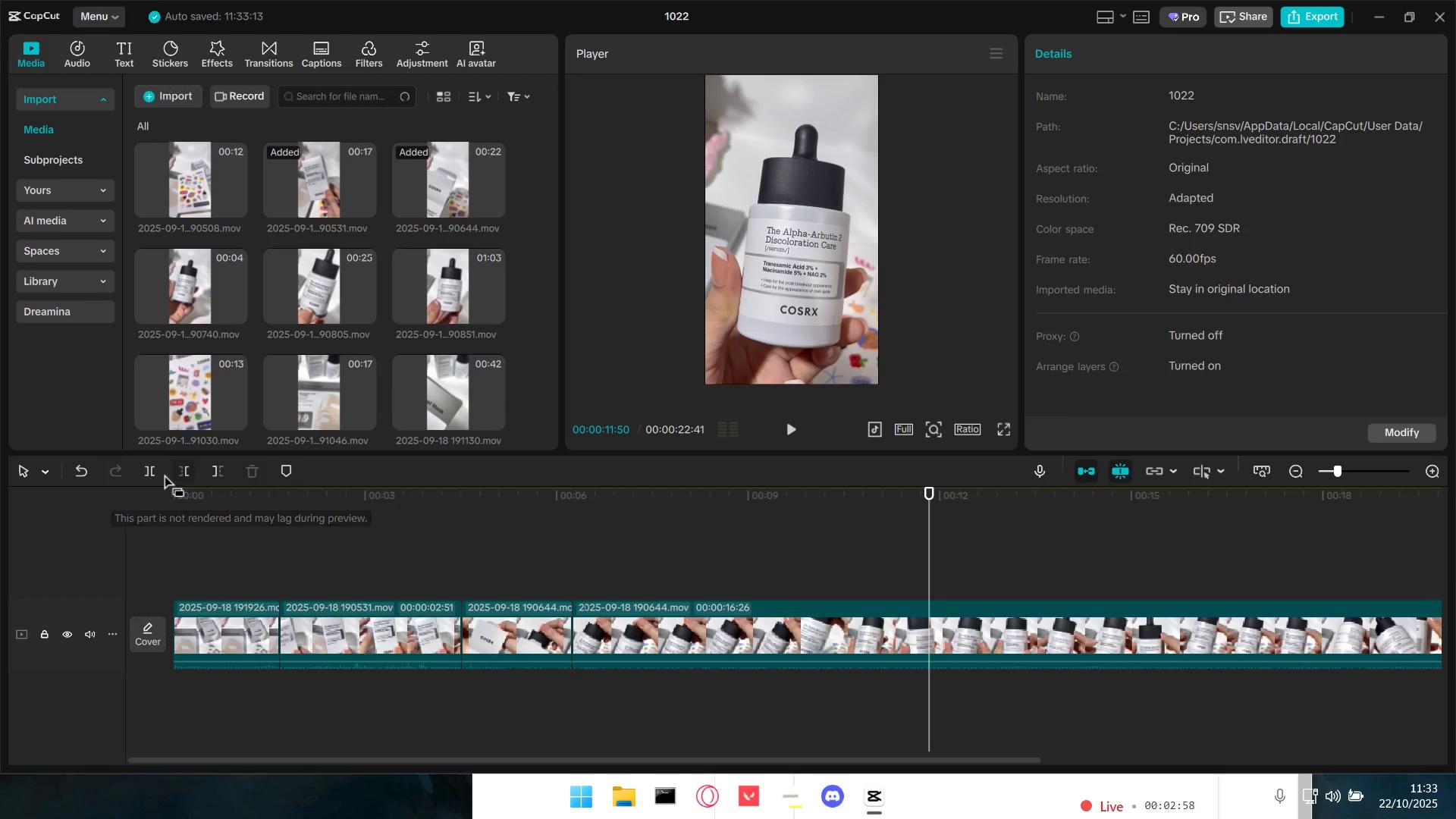 
left_click([184, 472])
 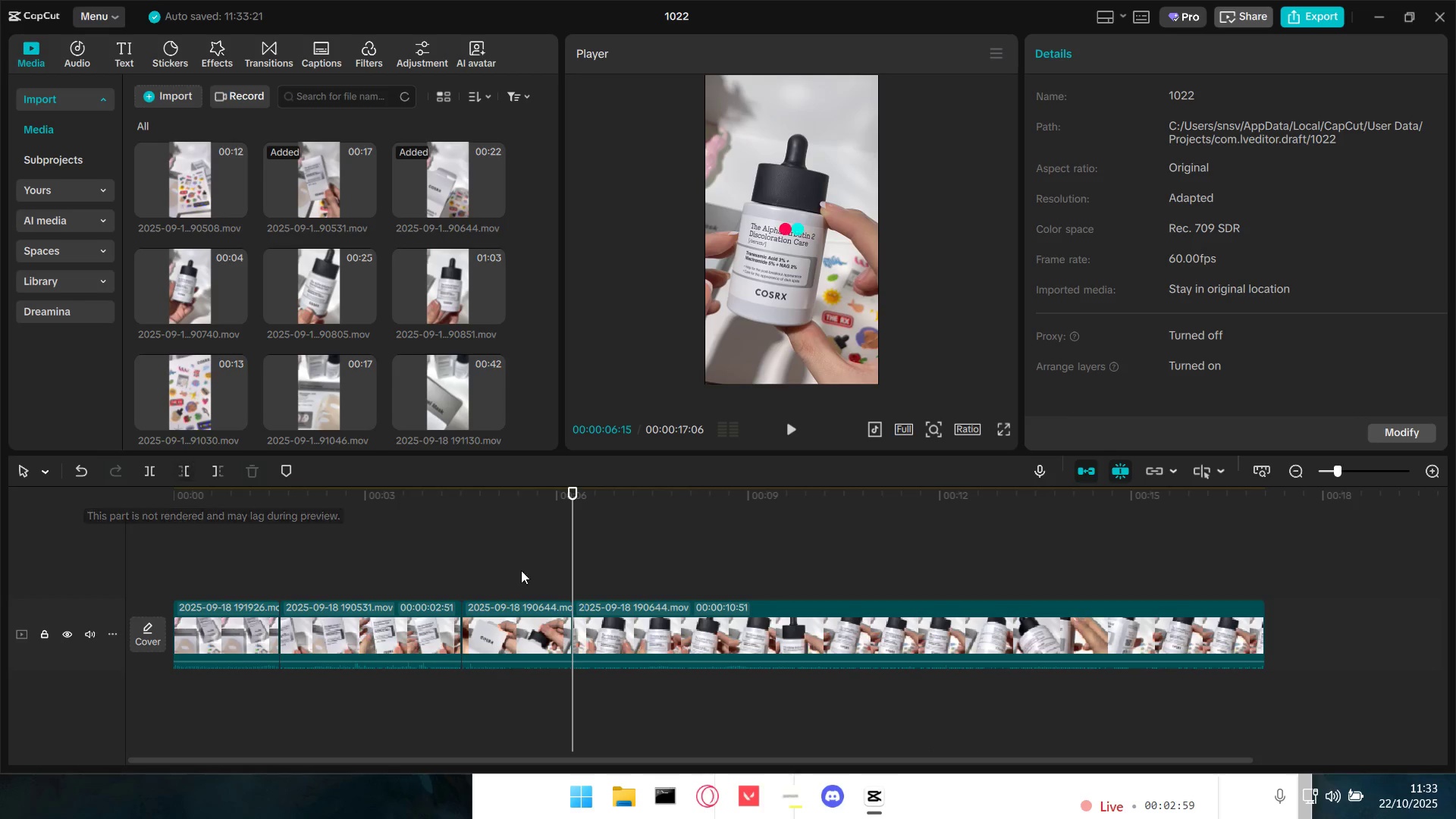 
key(Space)
 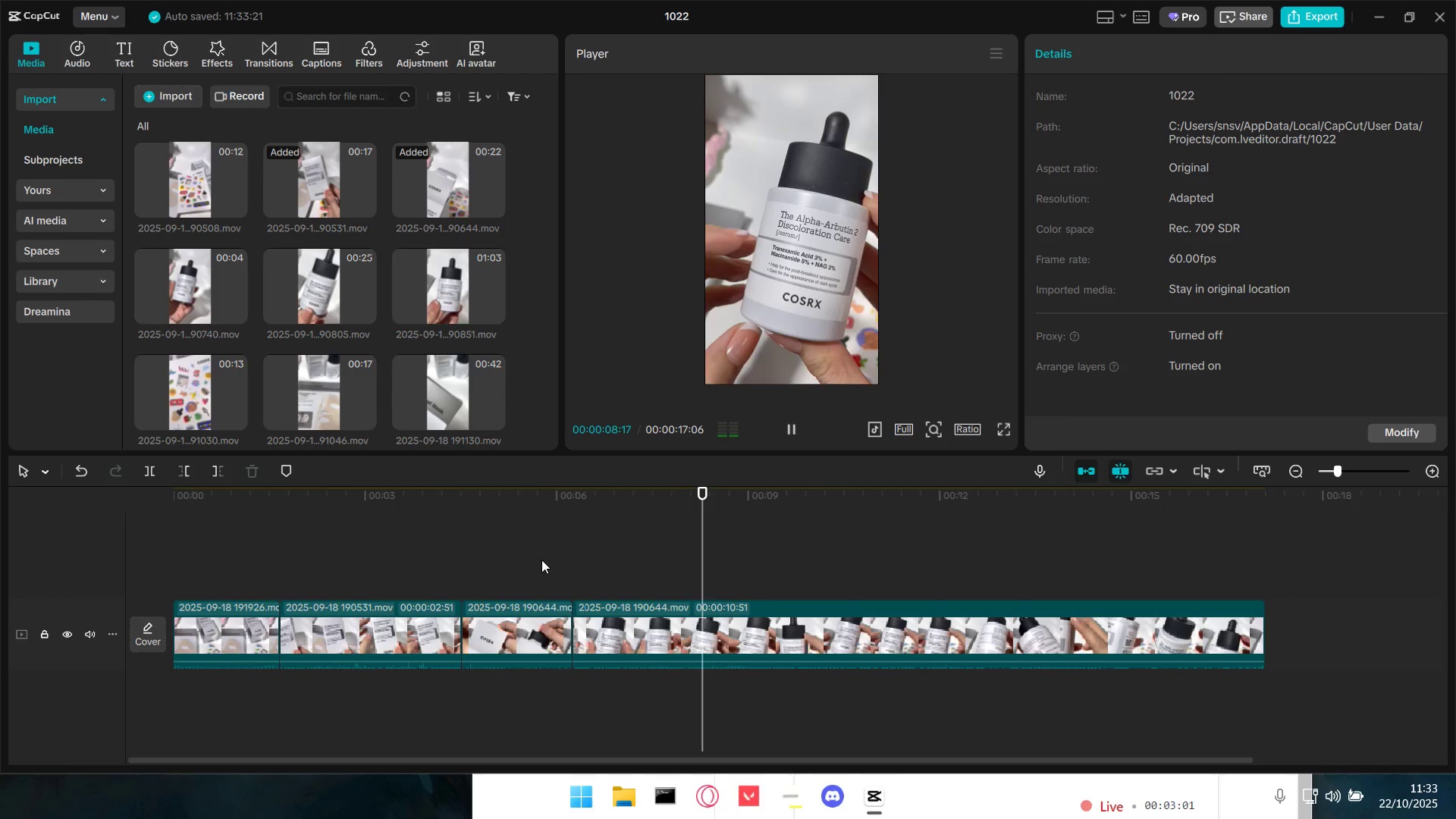 
key(Space)
 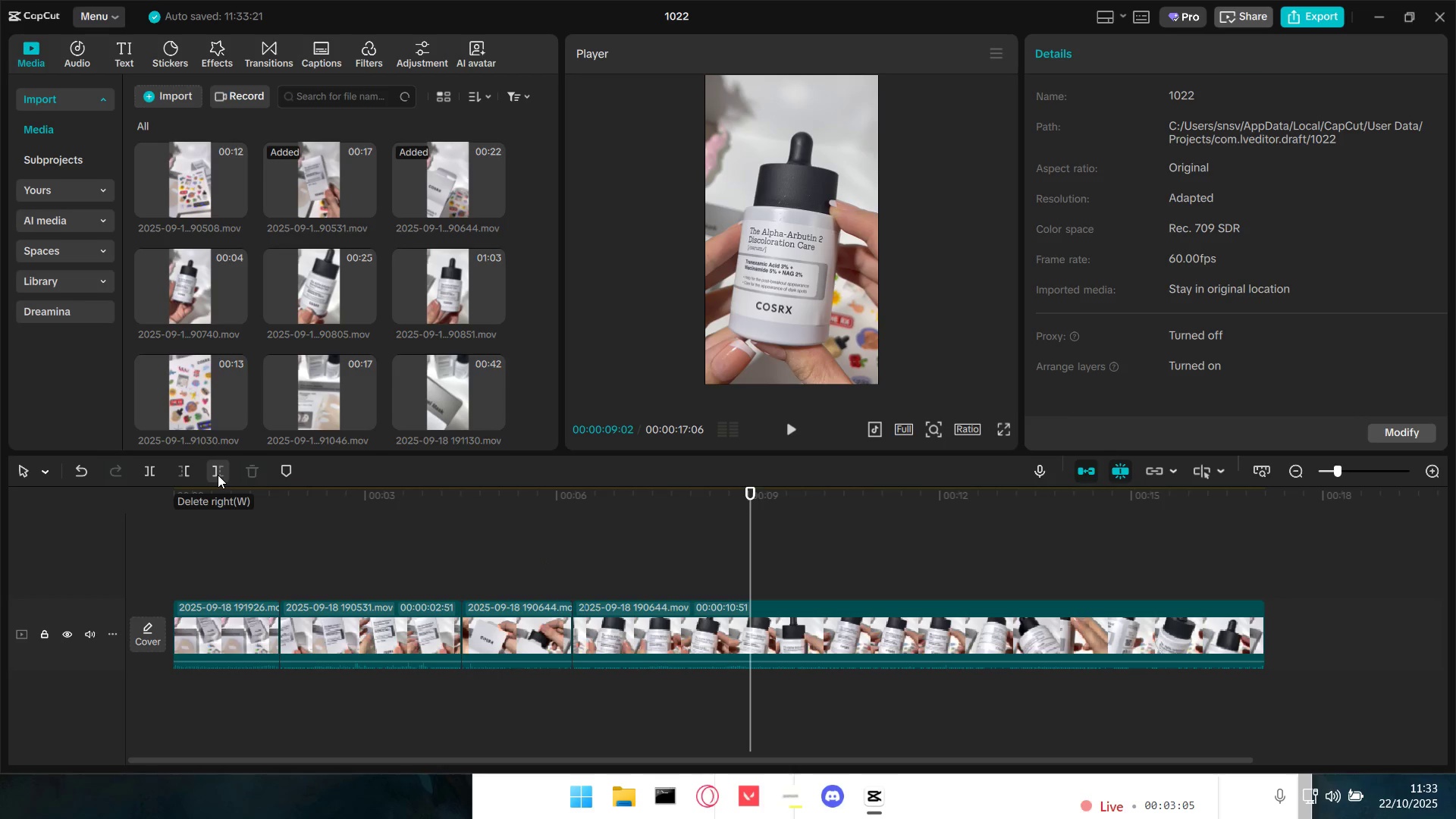 
left_click([150, 476])
 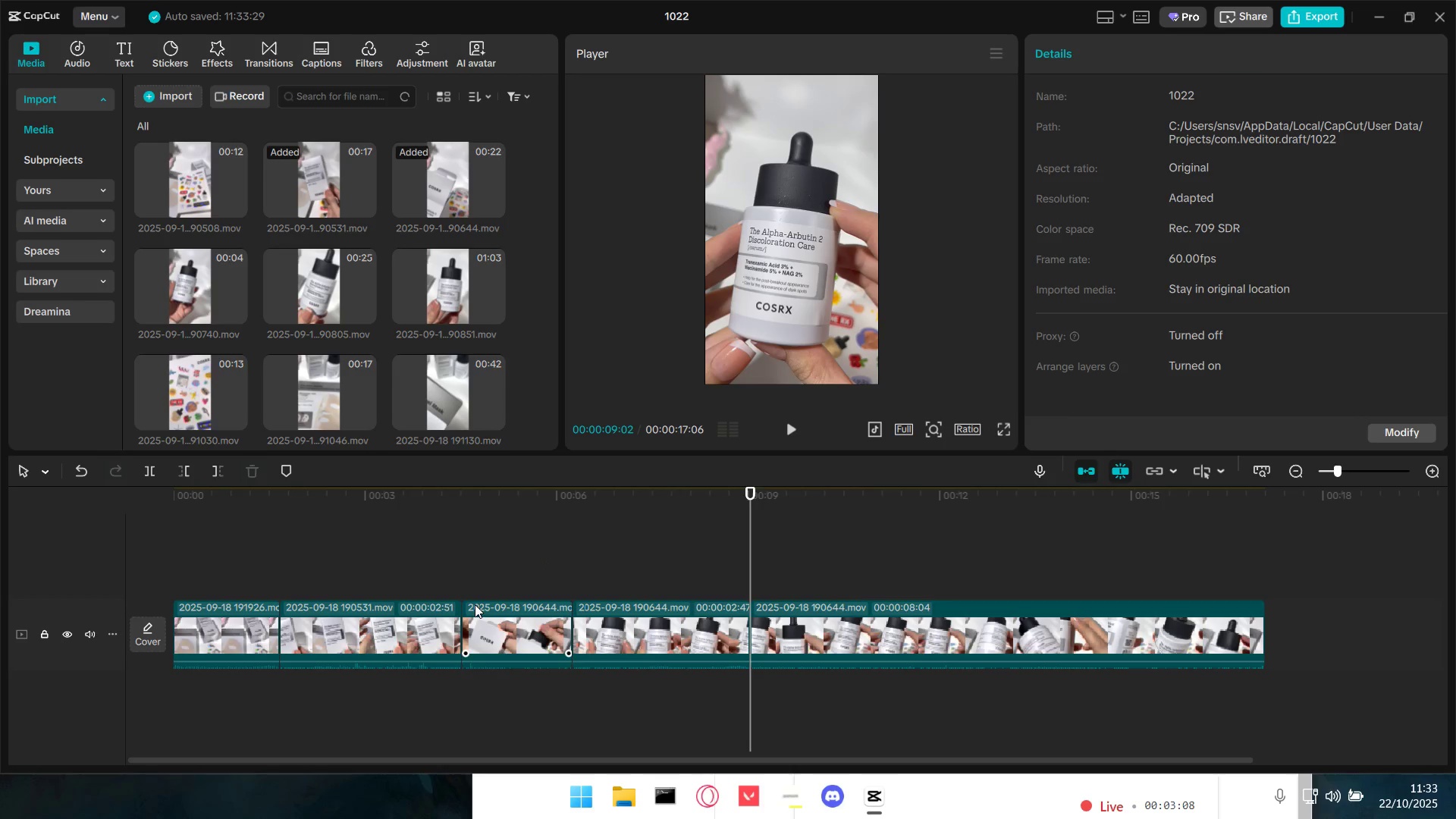 
left_click_drag(start_coordinate=[299, 565], to_coordinate=[268, 566])
 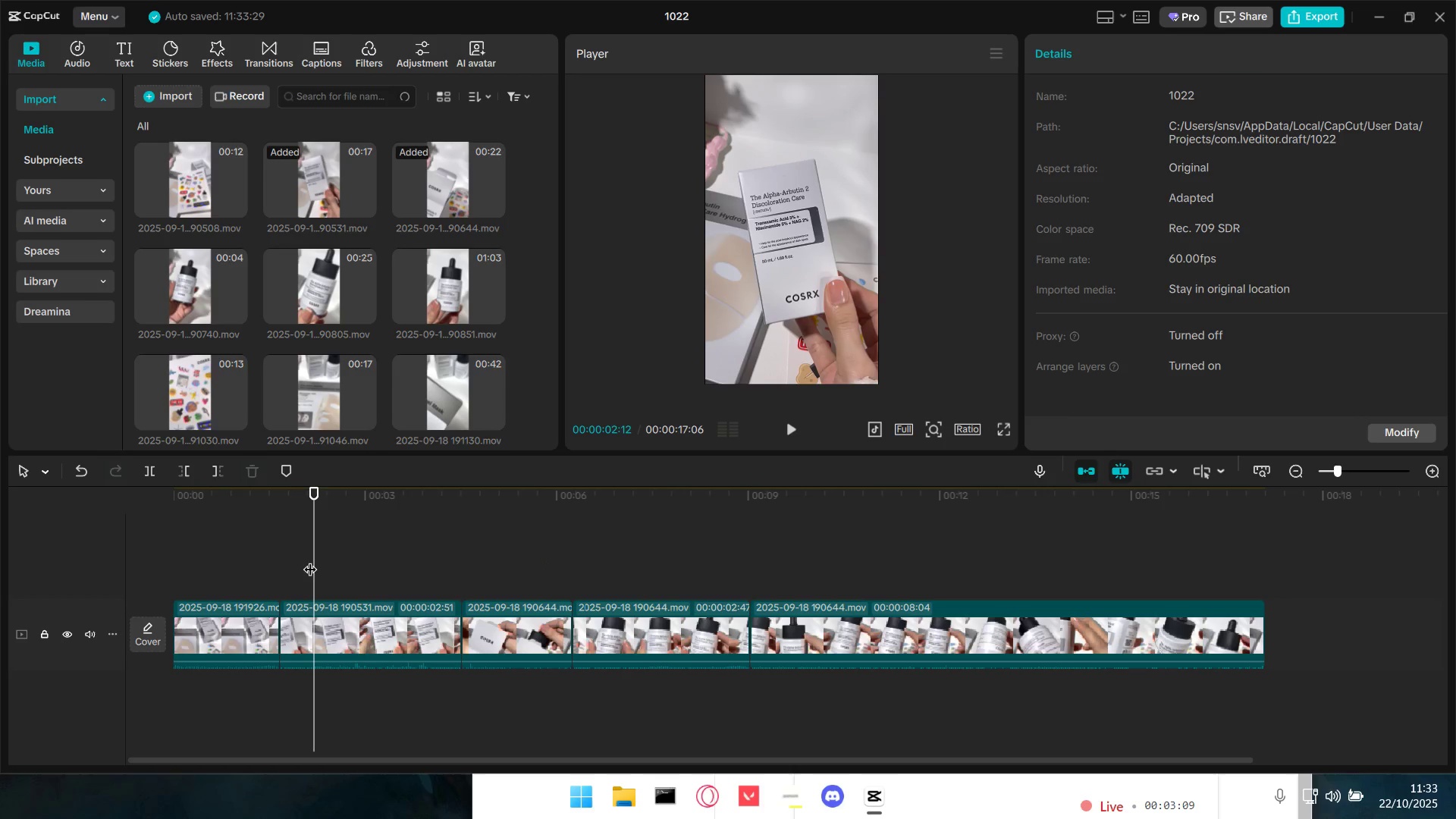 
left_click_drag(start_coordinate=[310, 560], to_coordinate=[115, 562])
 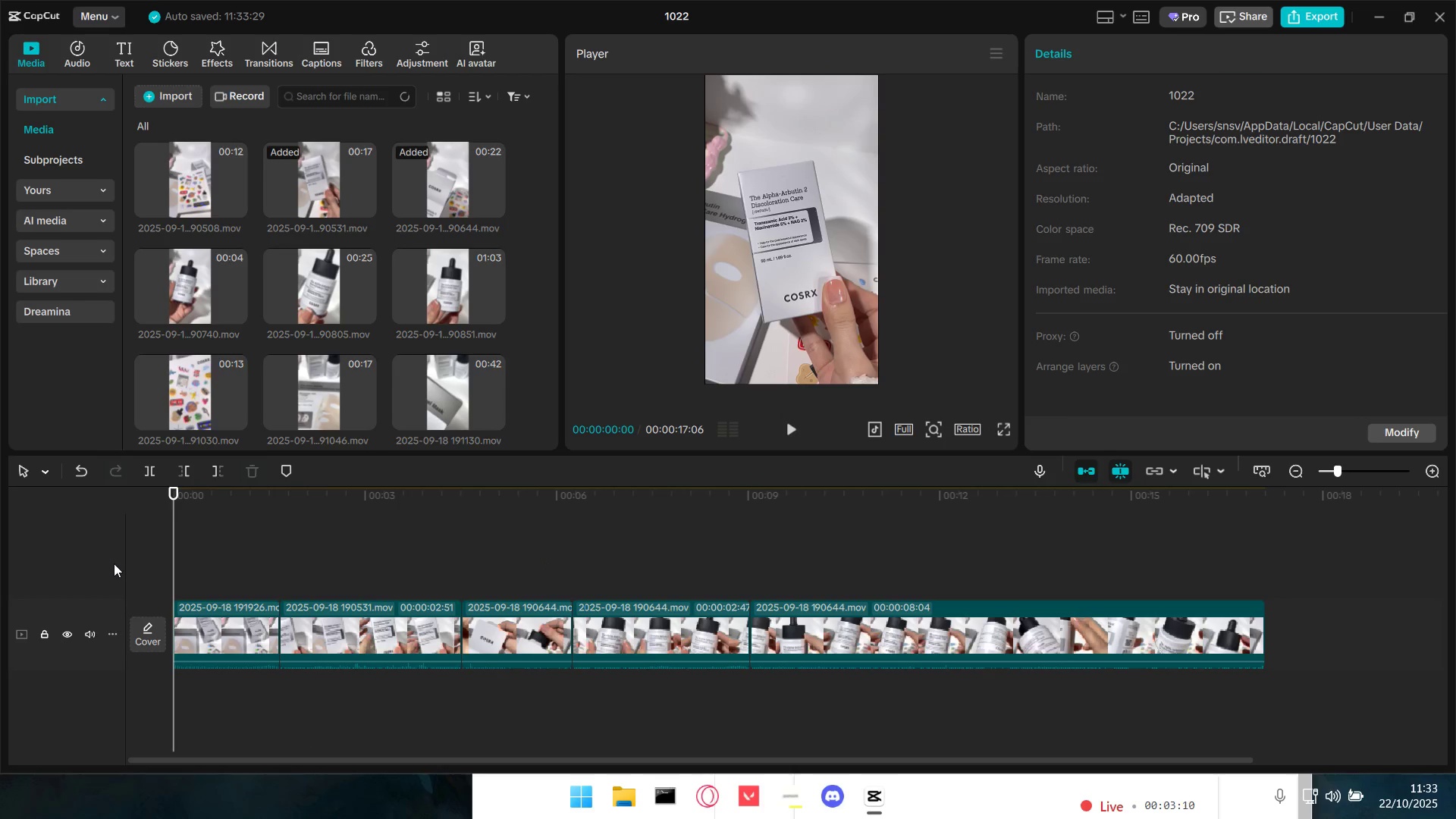 
key(Space)
 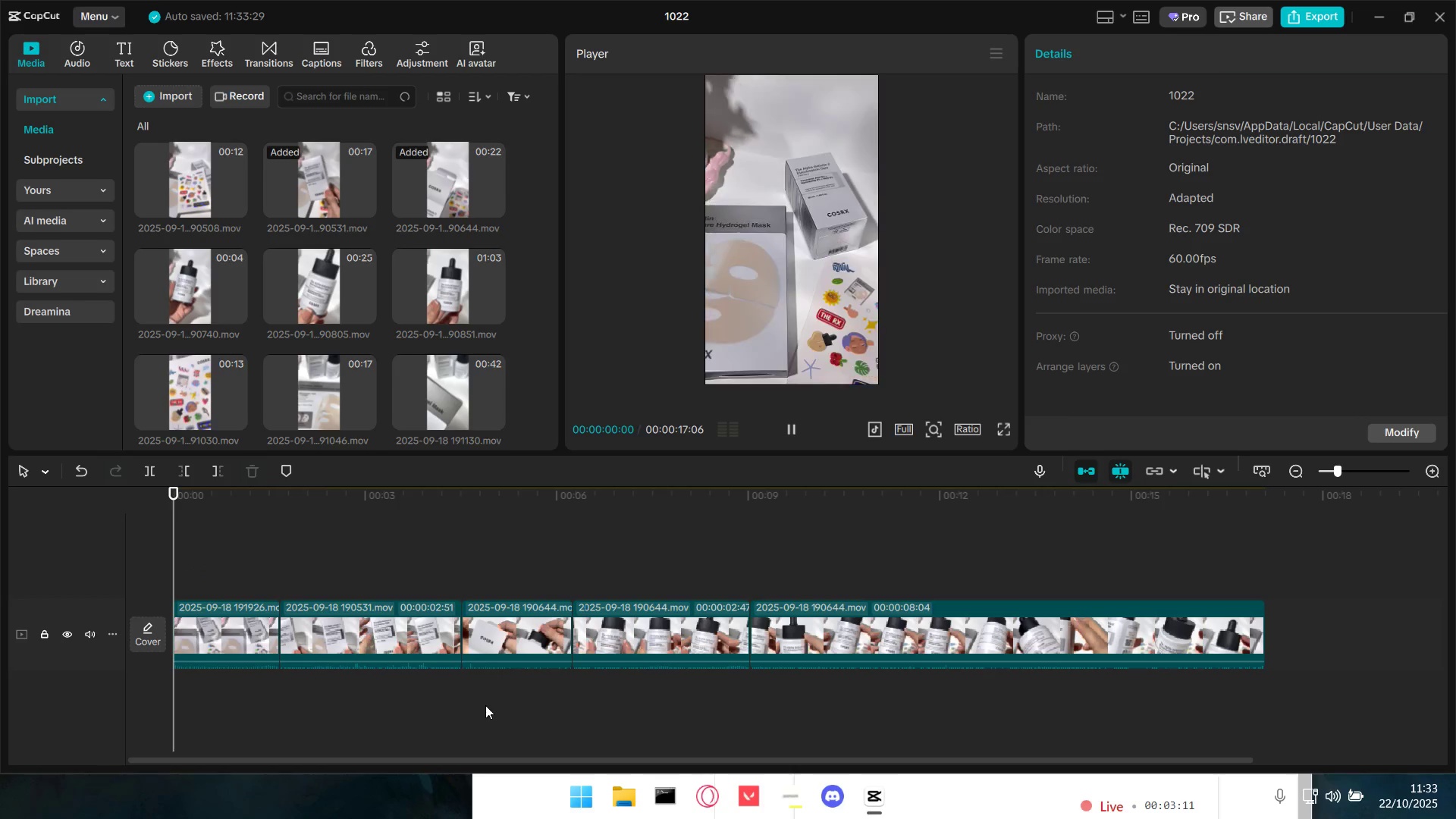 
key(Space)
 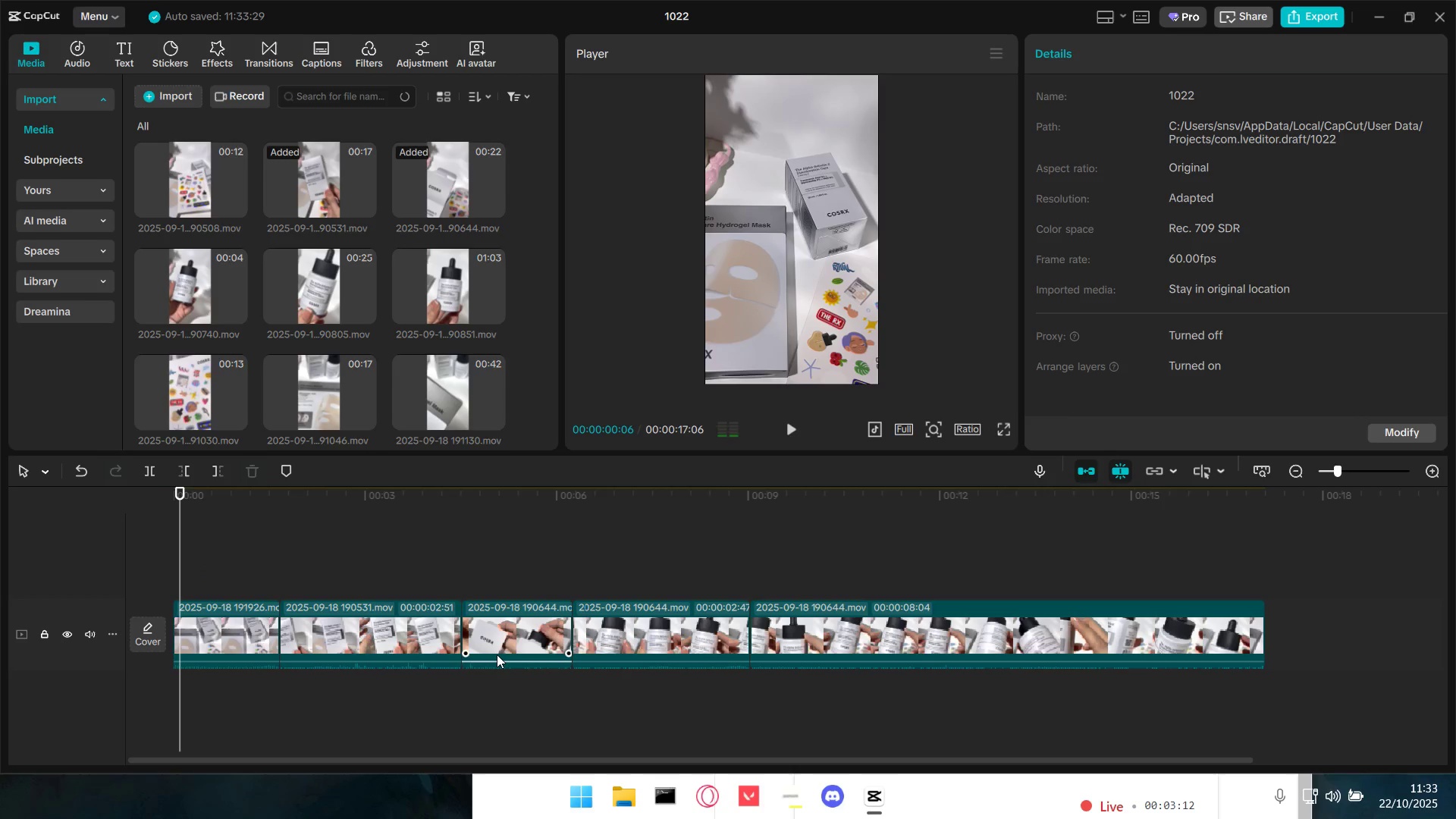 
key(Space)
 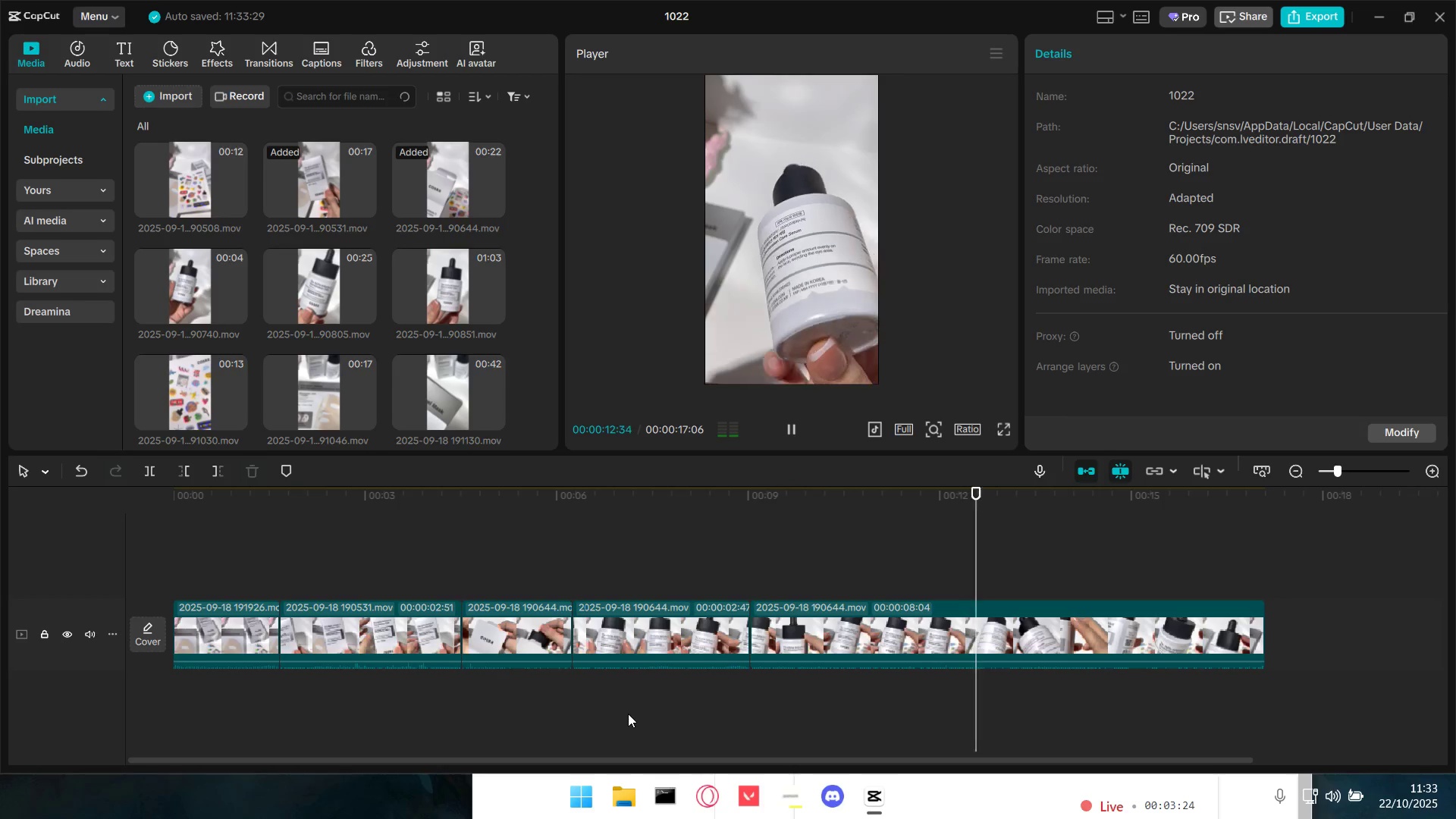 
wait(17.19)
 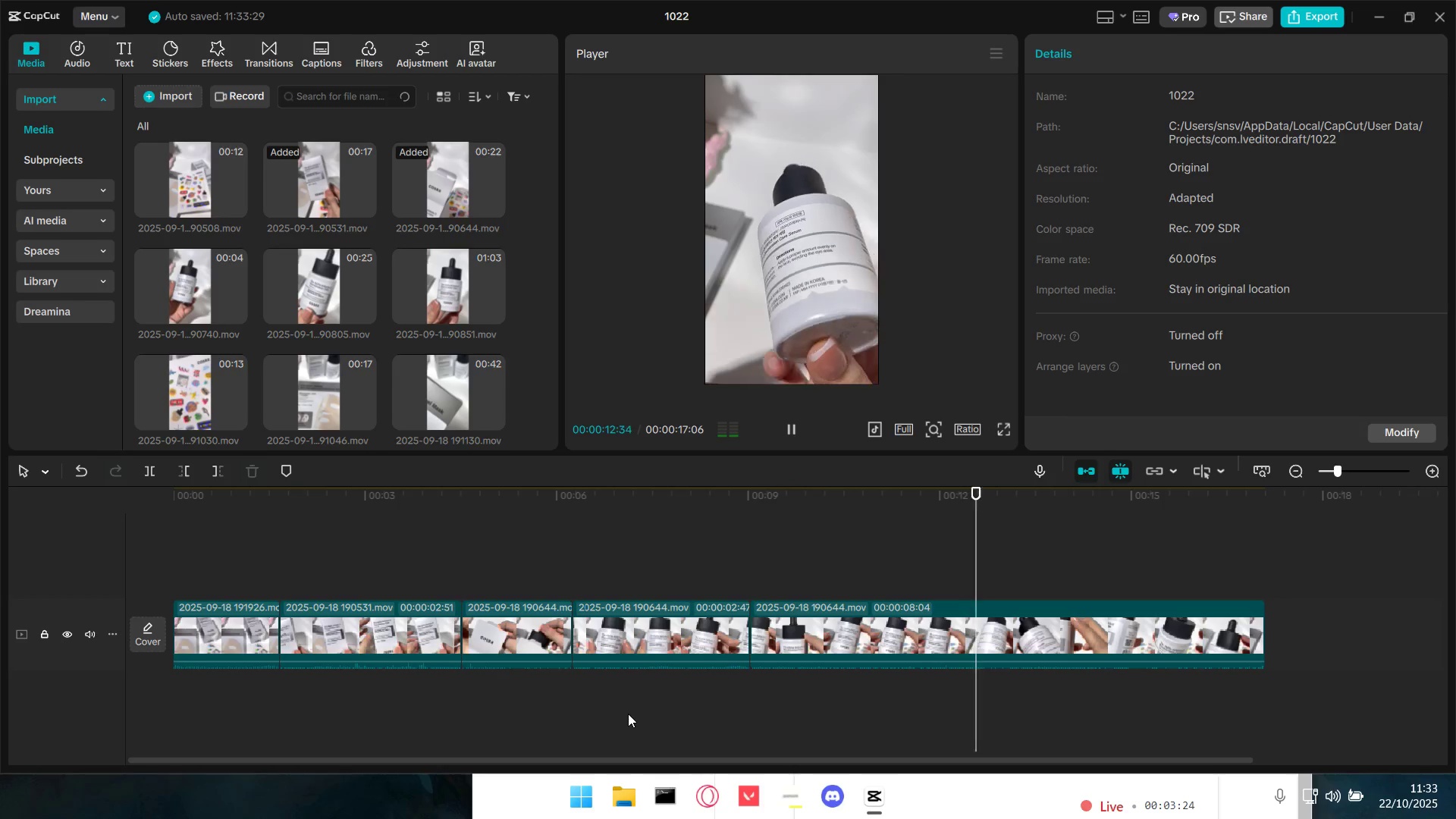 
double_click([827, 623])
 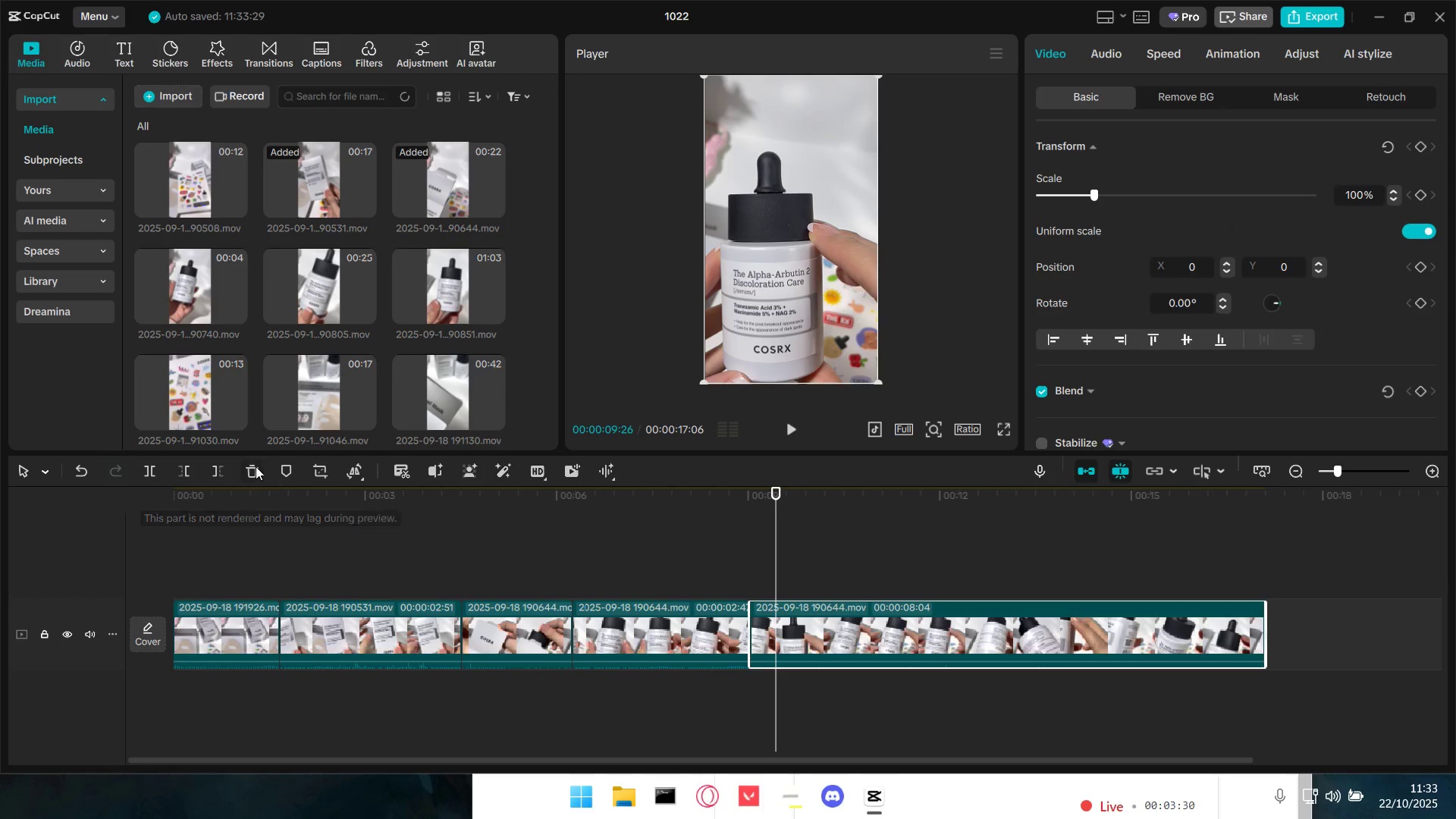 
left_click([253, 466])
 